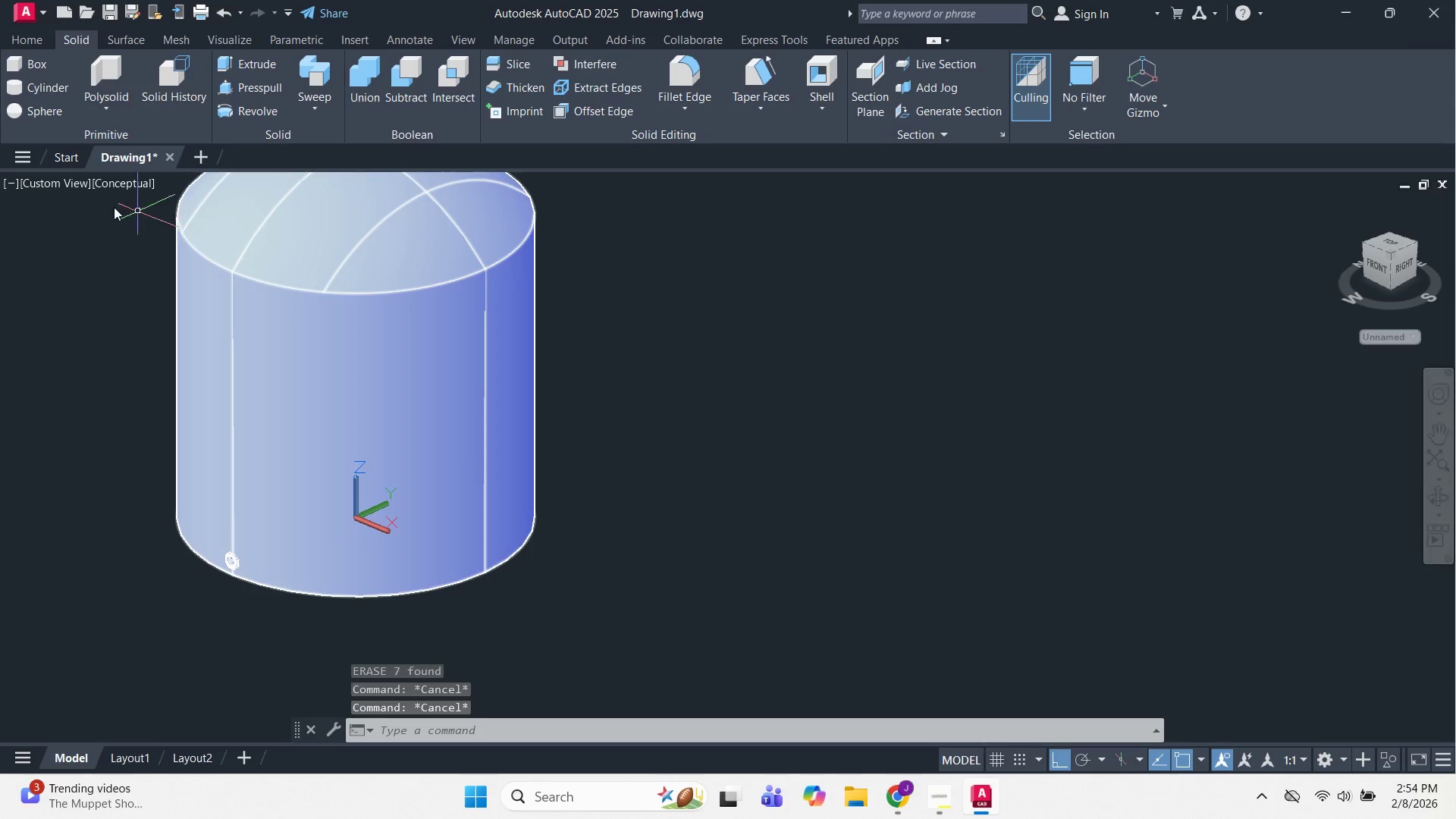 
left_click([127, 185])
 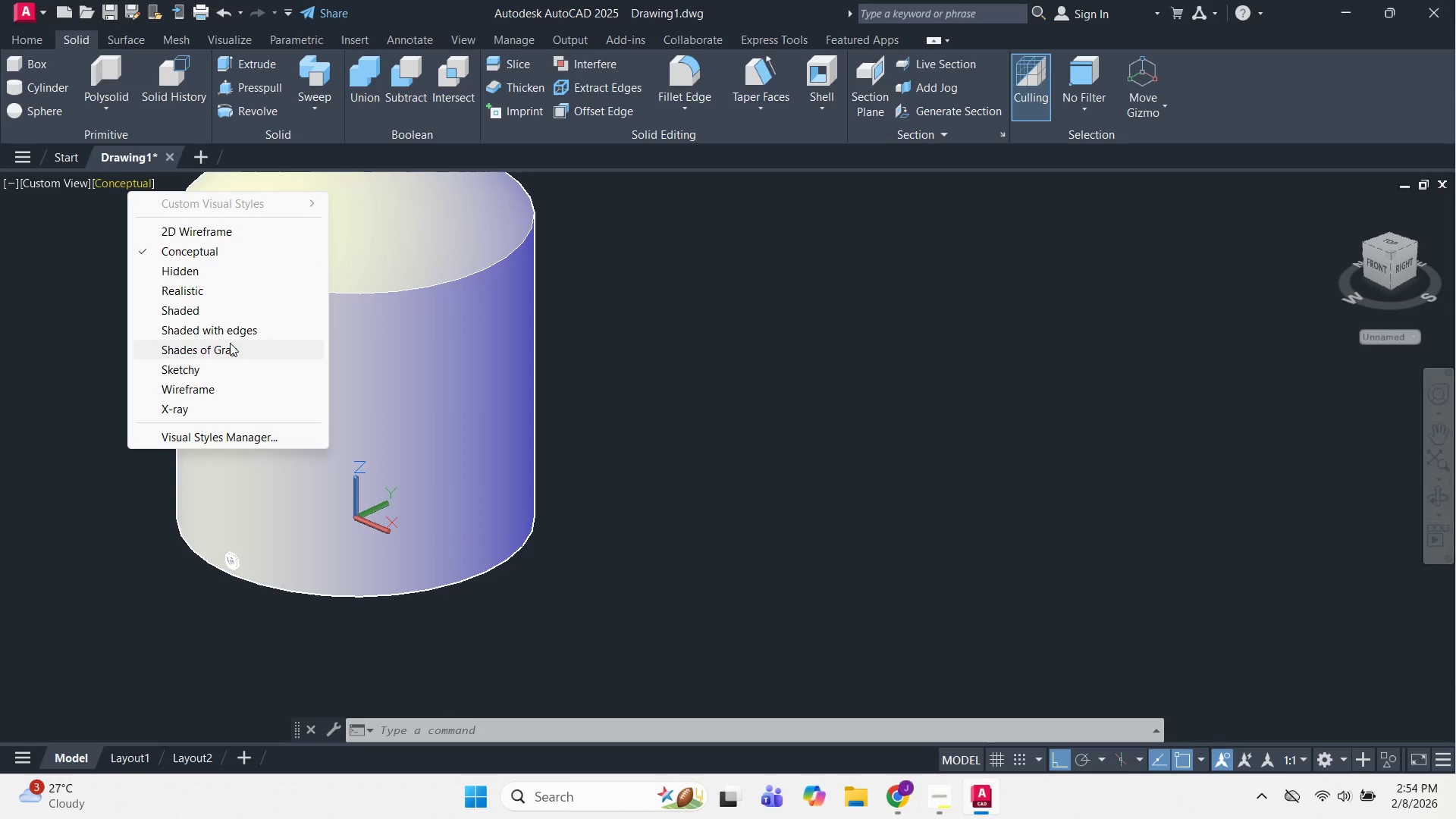 
wait(7.56)
 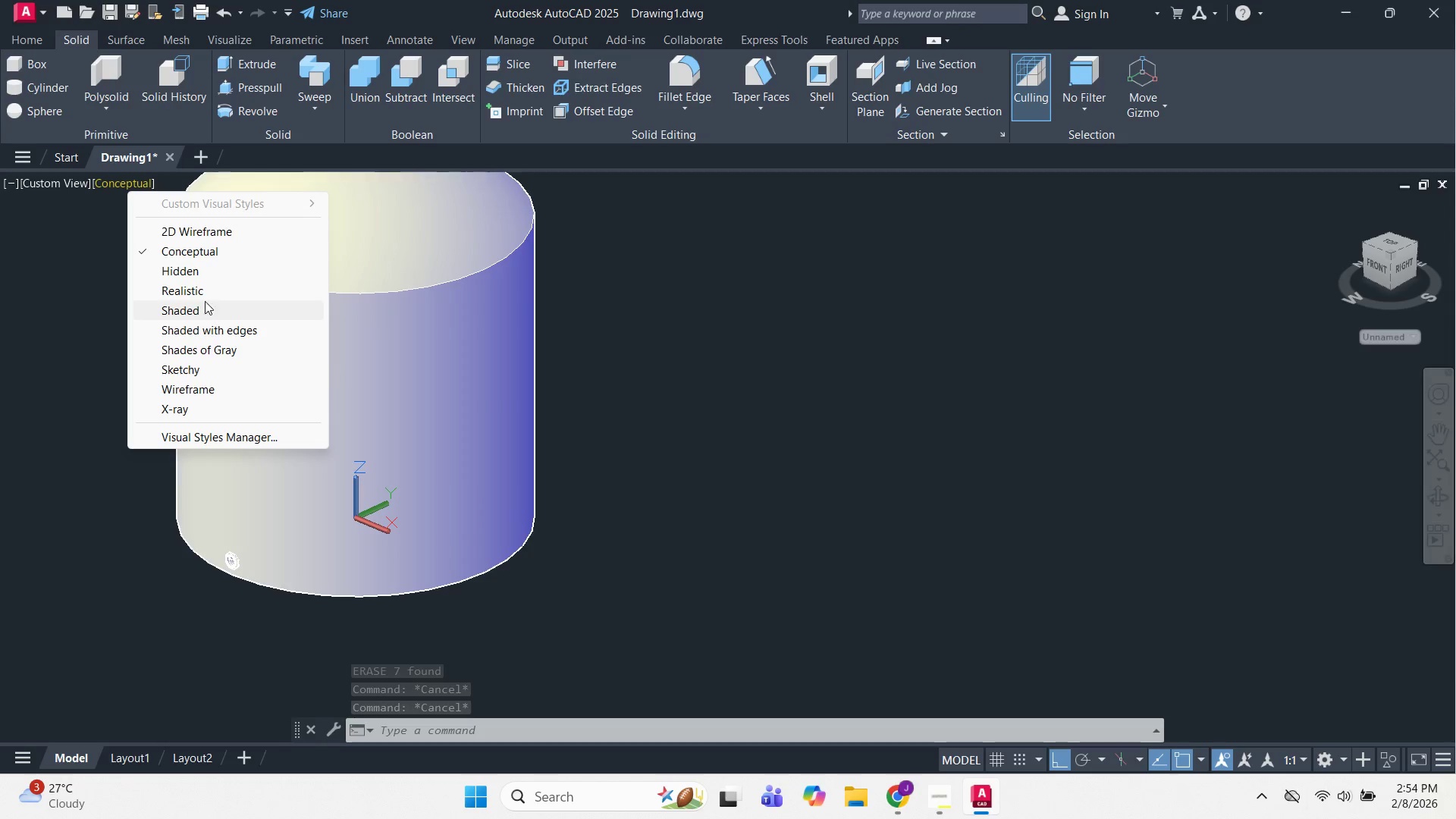 
left_click([212, 298])
 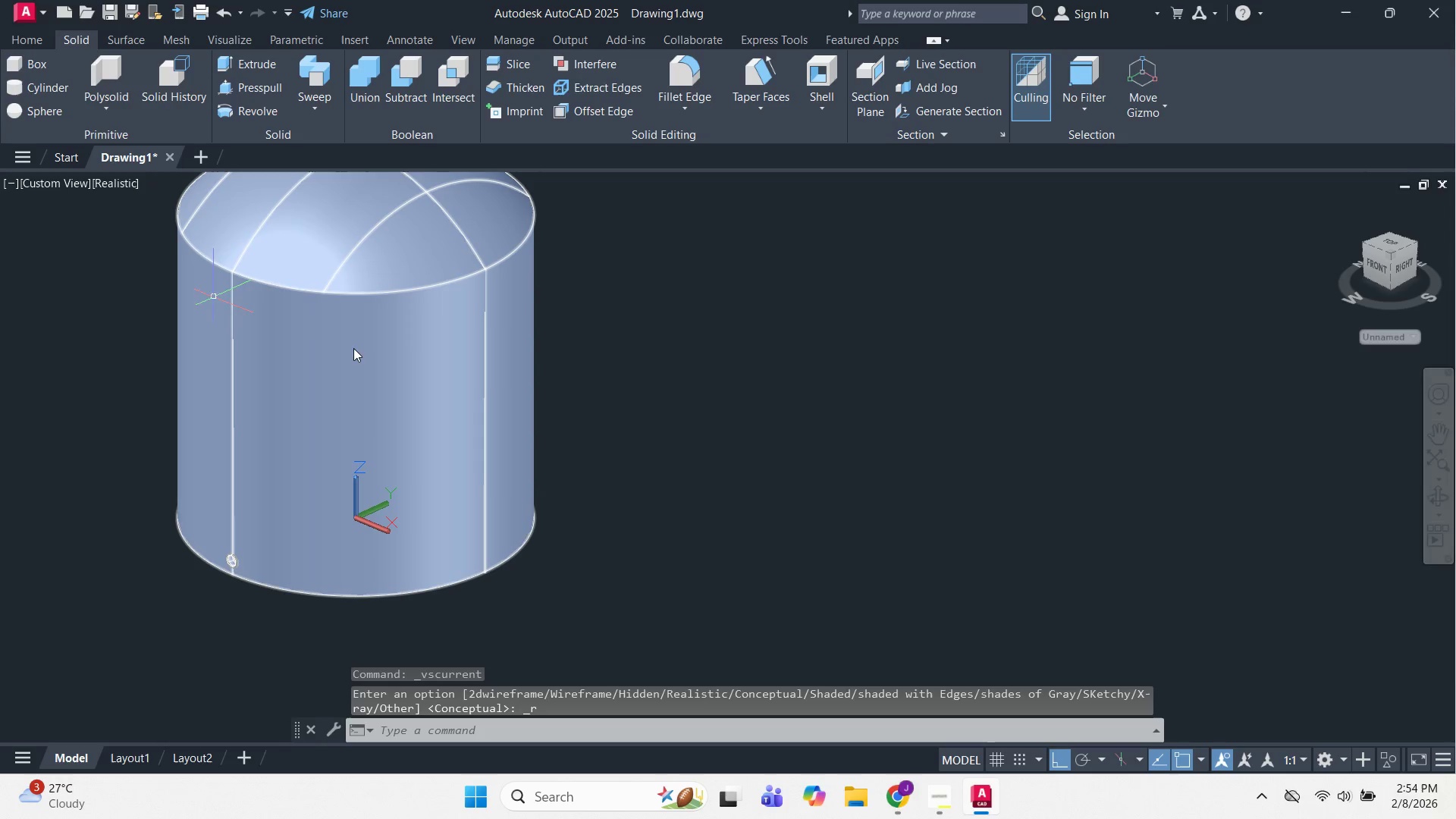 
key(Escape)
 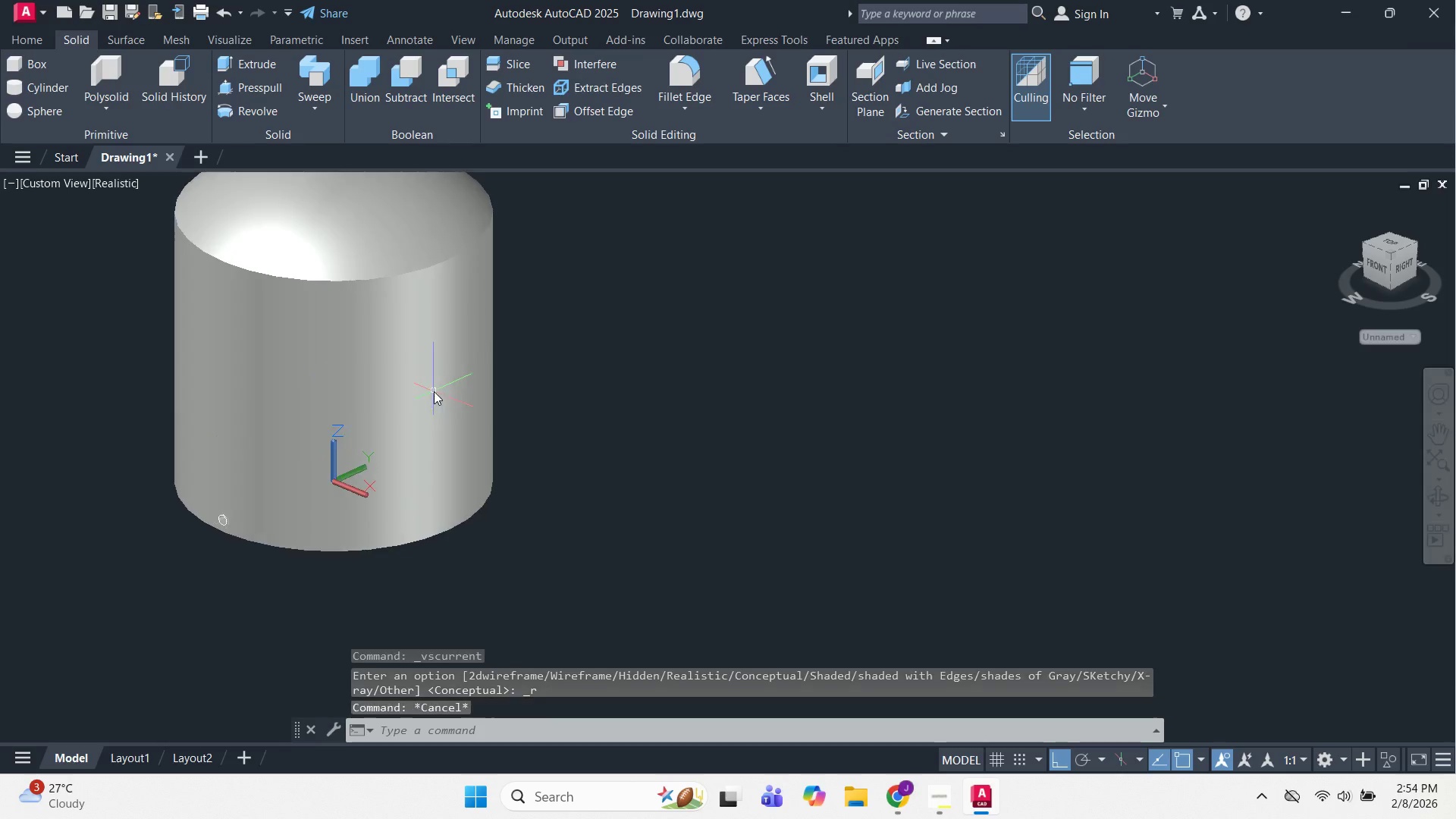 
key(Escape)
 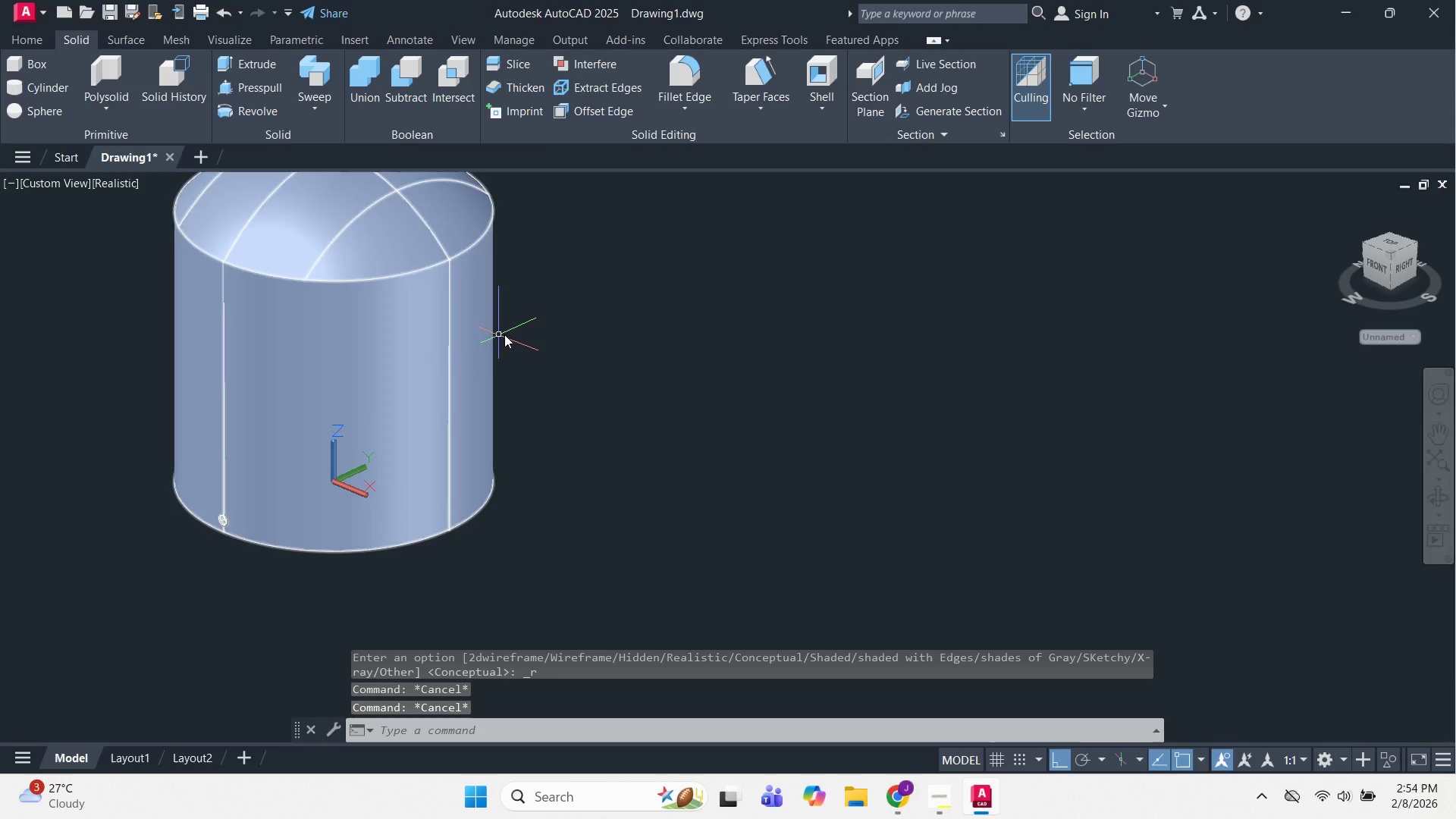 
hold_key(key=ShiftLeft, duration=0.72)
 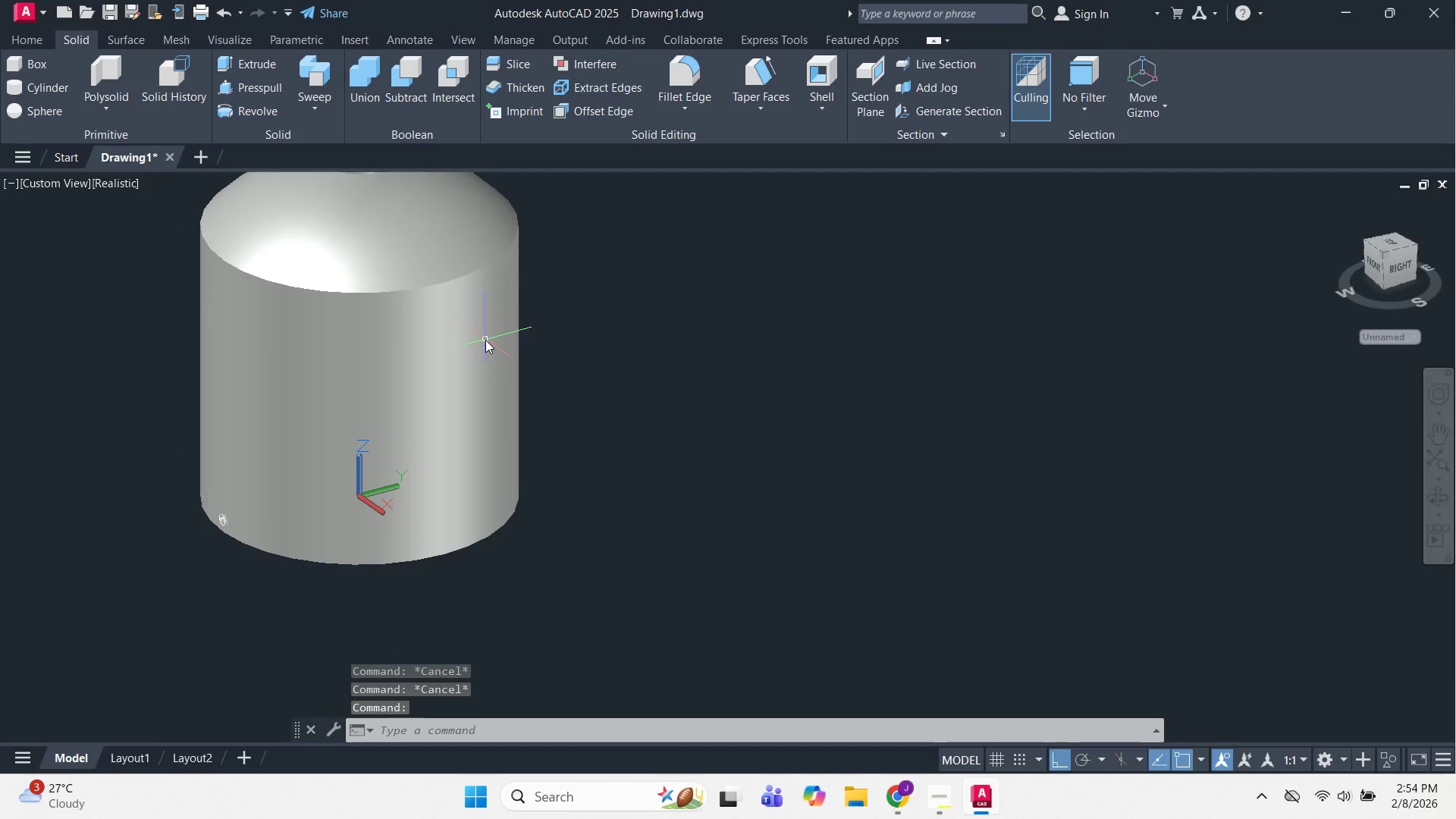 
scroll: coordinate [434, 391], scroll_direction: none, amount: 0.0
 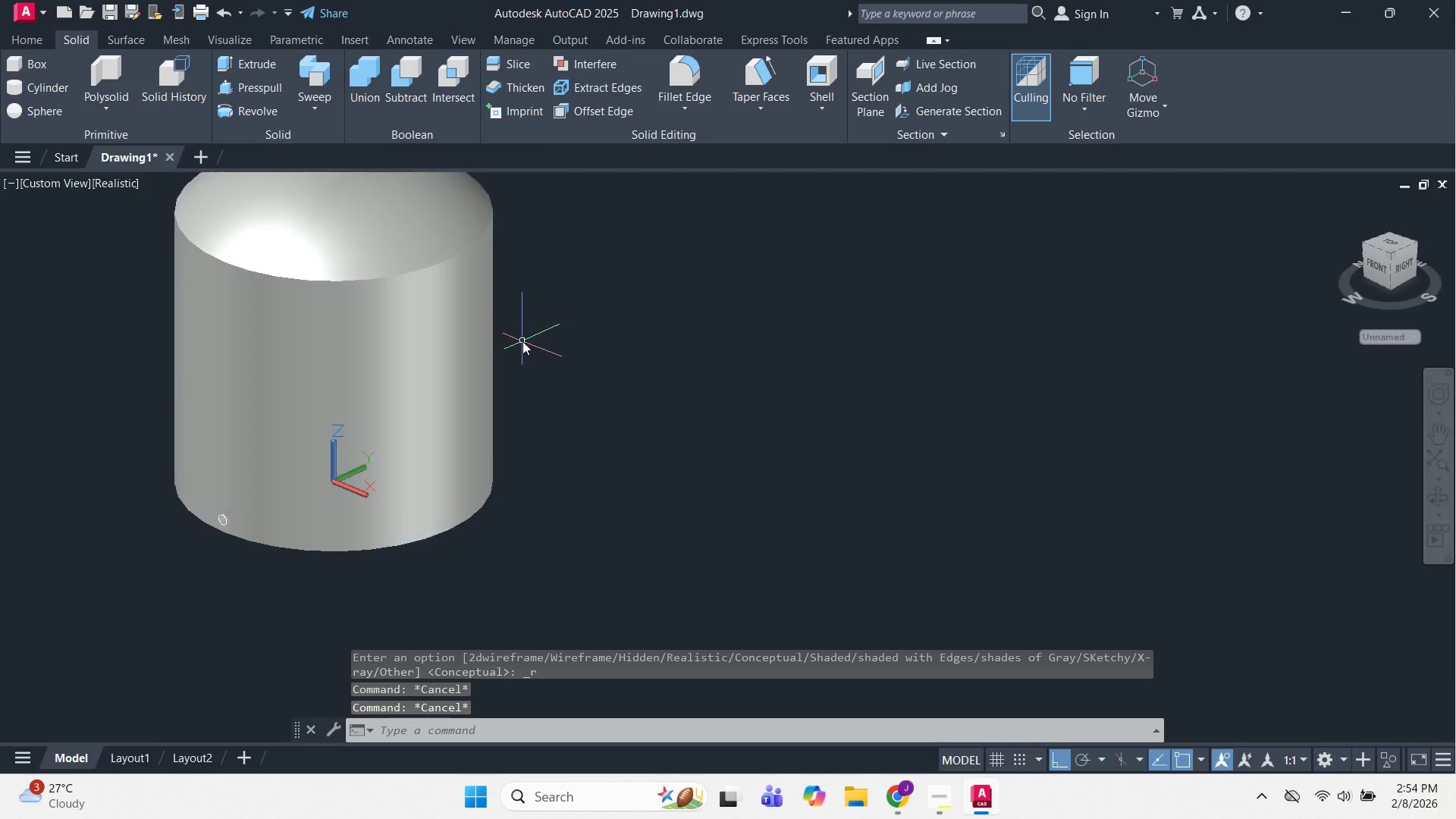 
mouse_move([475, 306])
 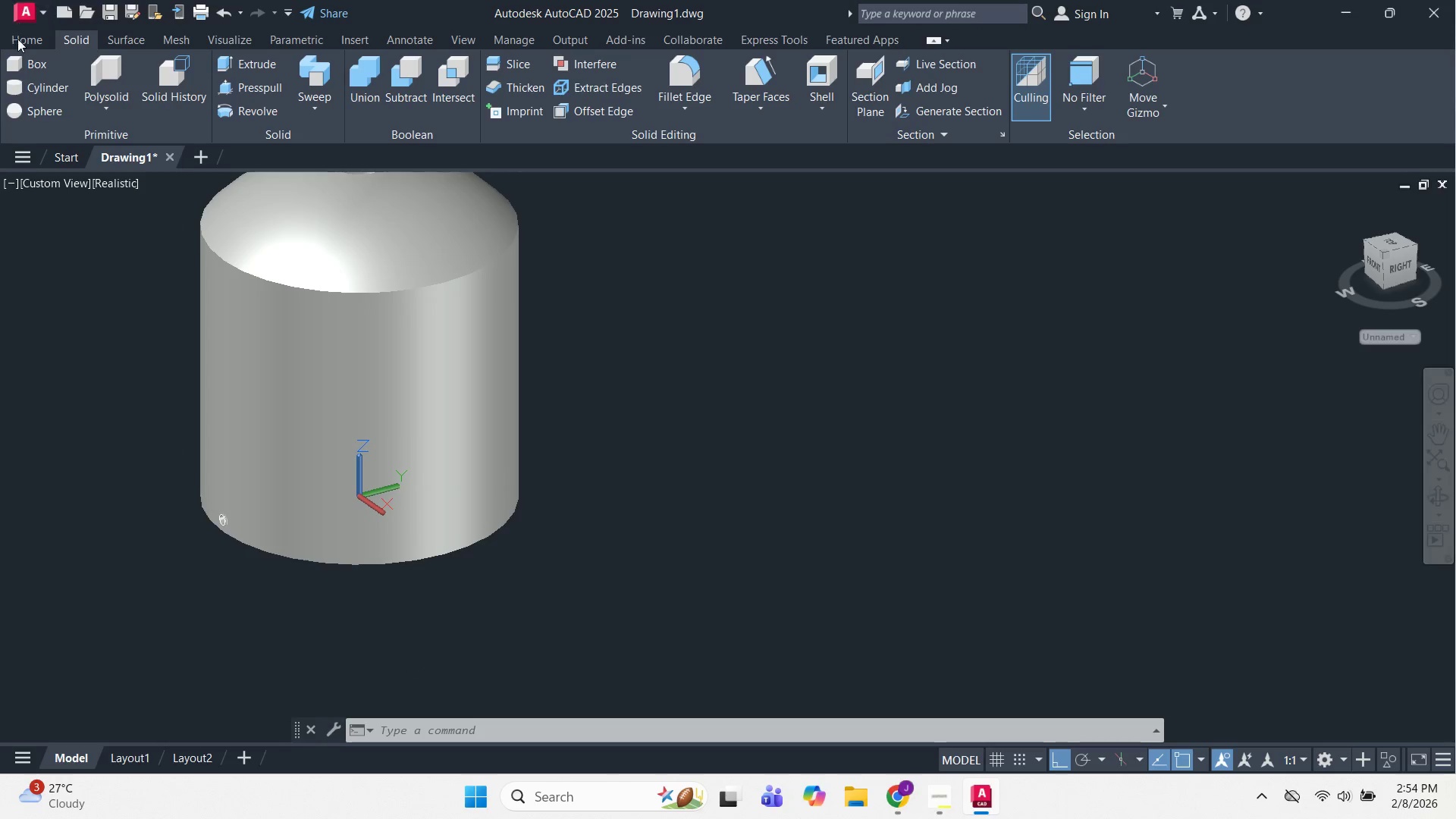 
double_click([124, 46])
 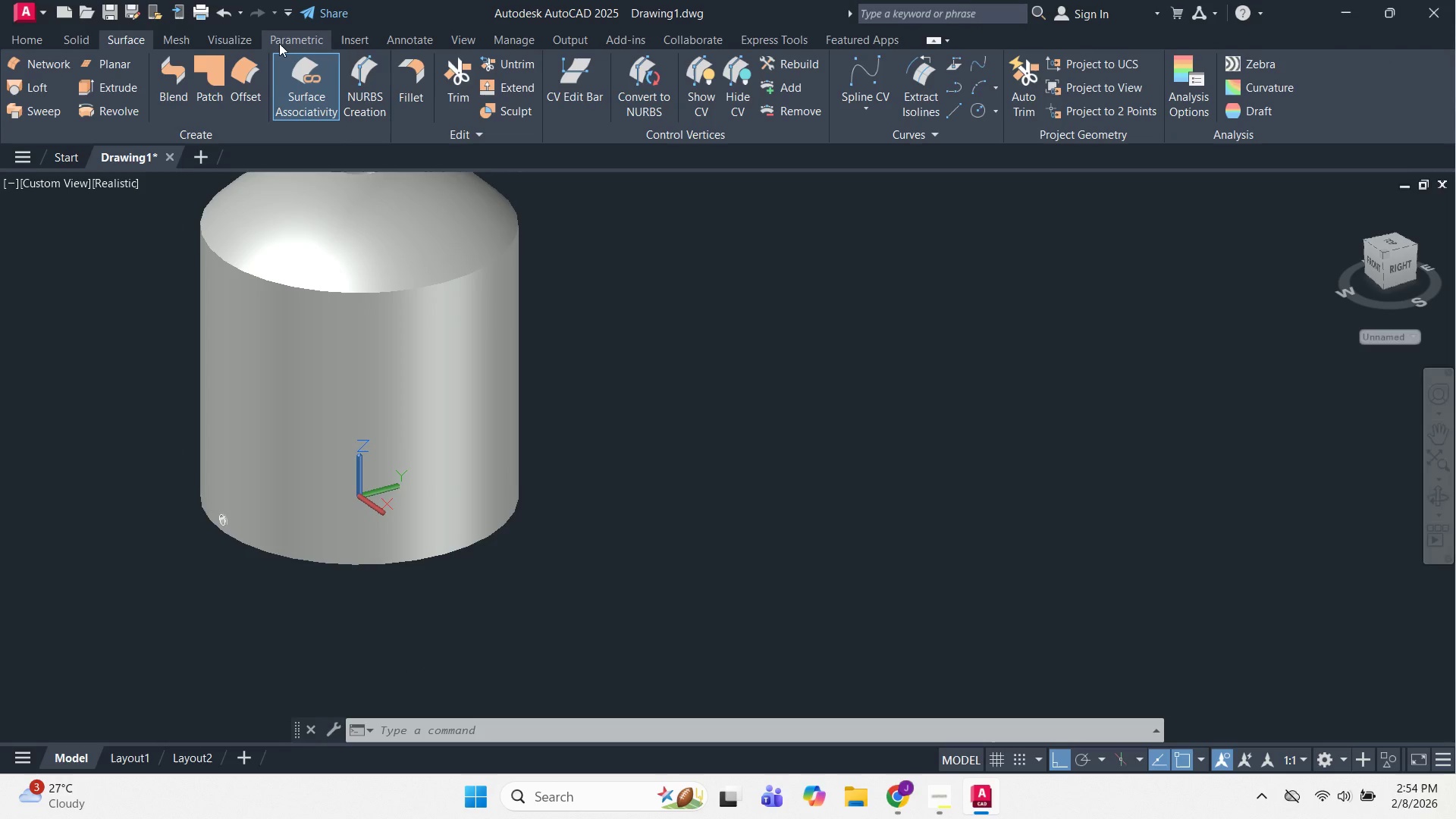 
left_click([228, 41])
 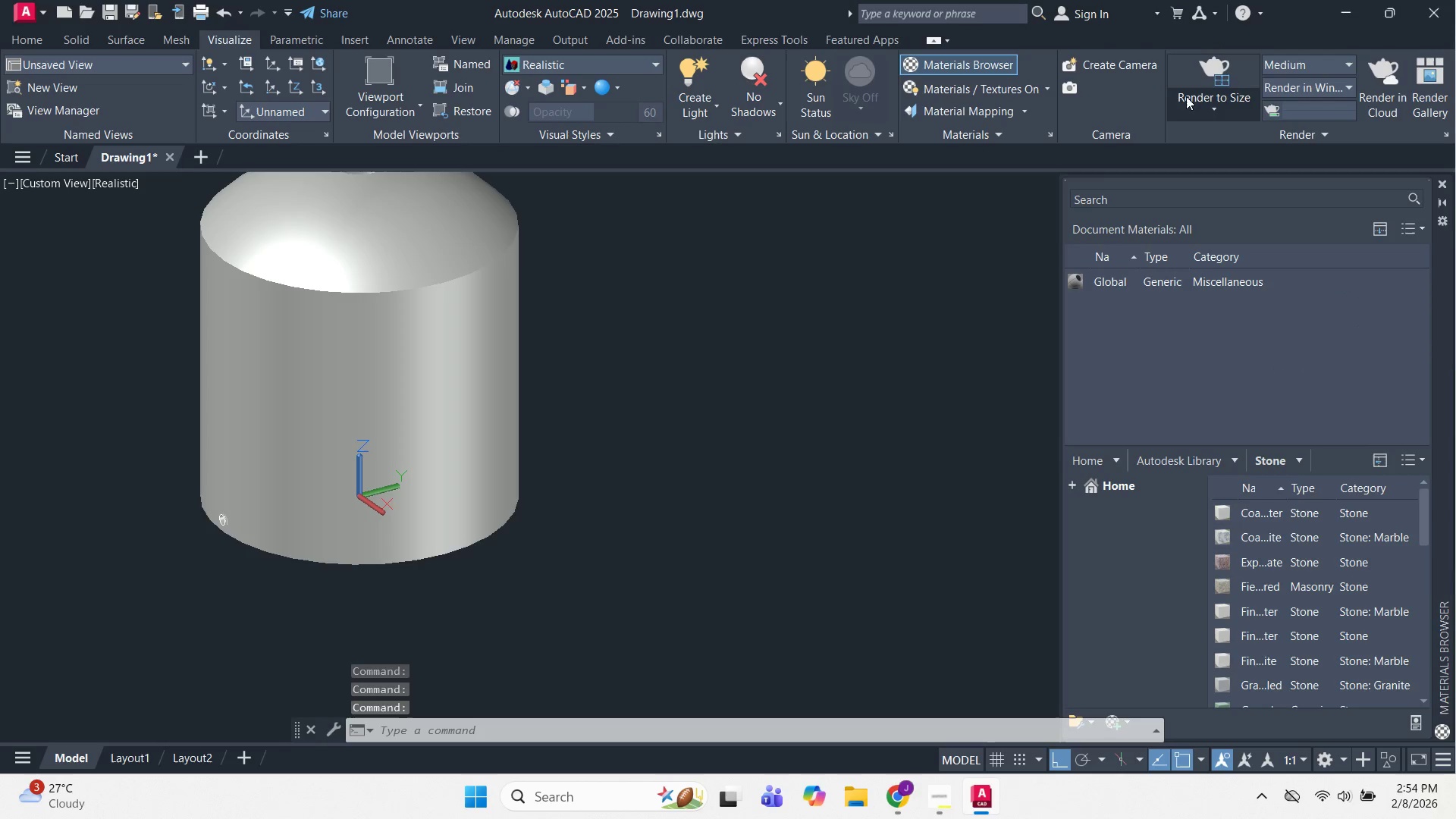 
wait(5.23)
 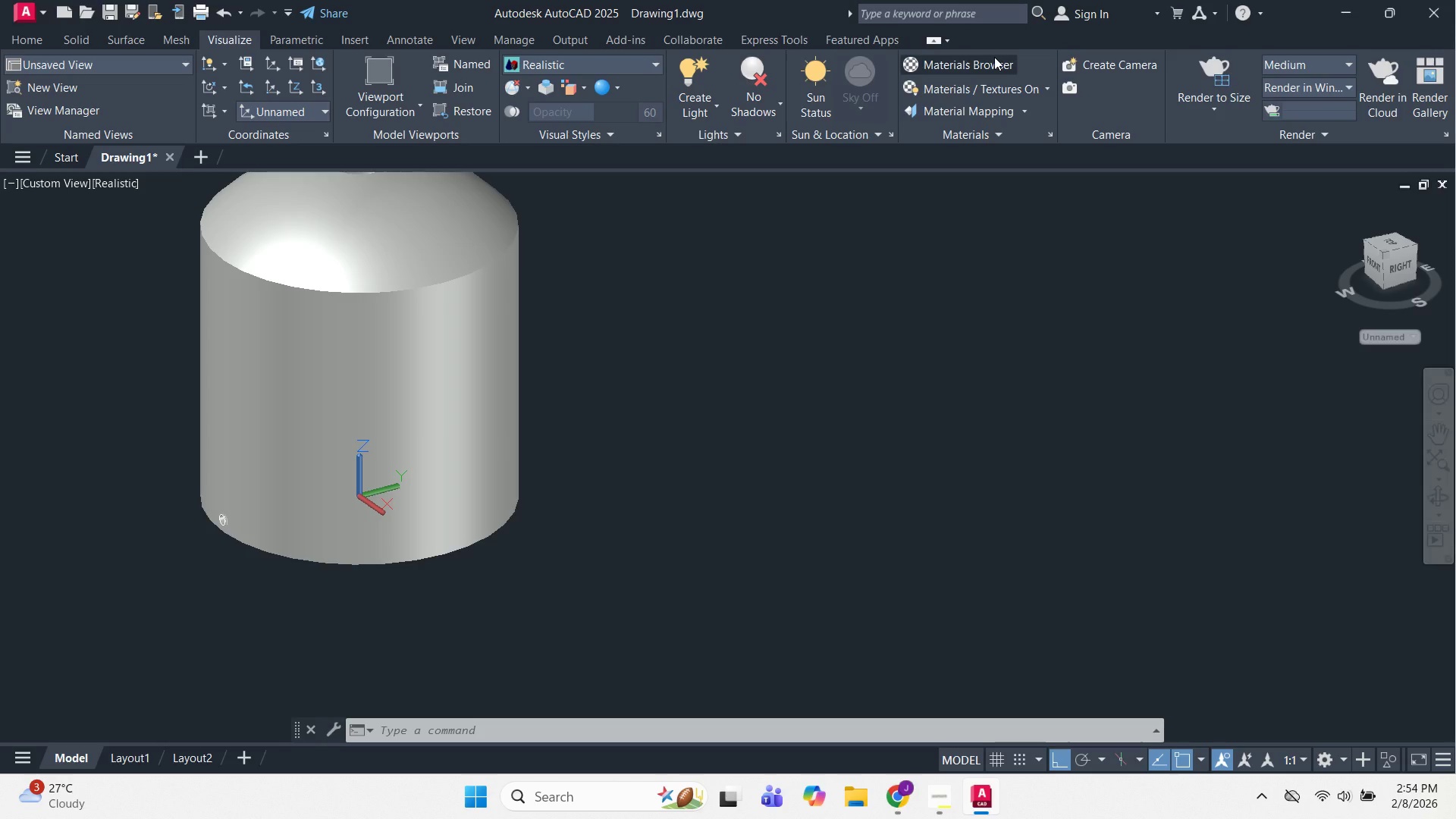 
left_click([1167, 254])
 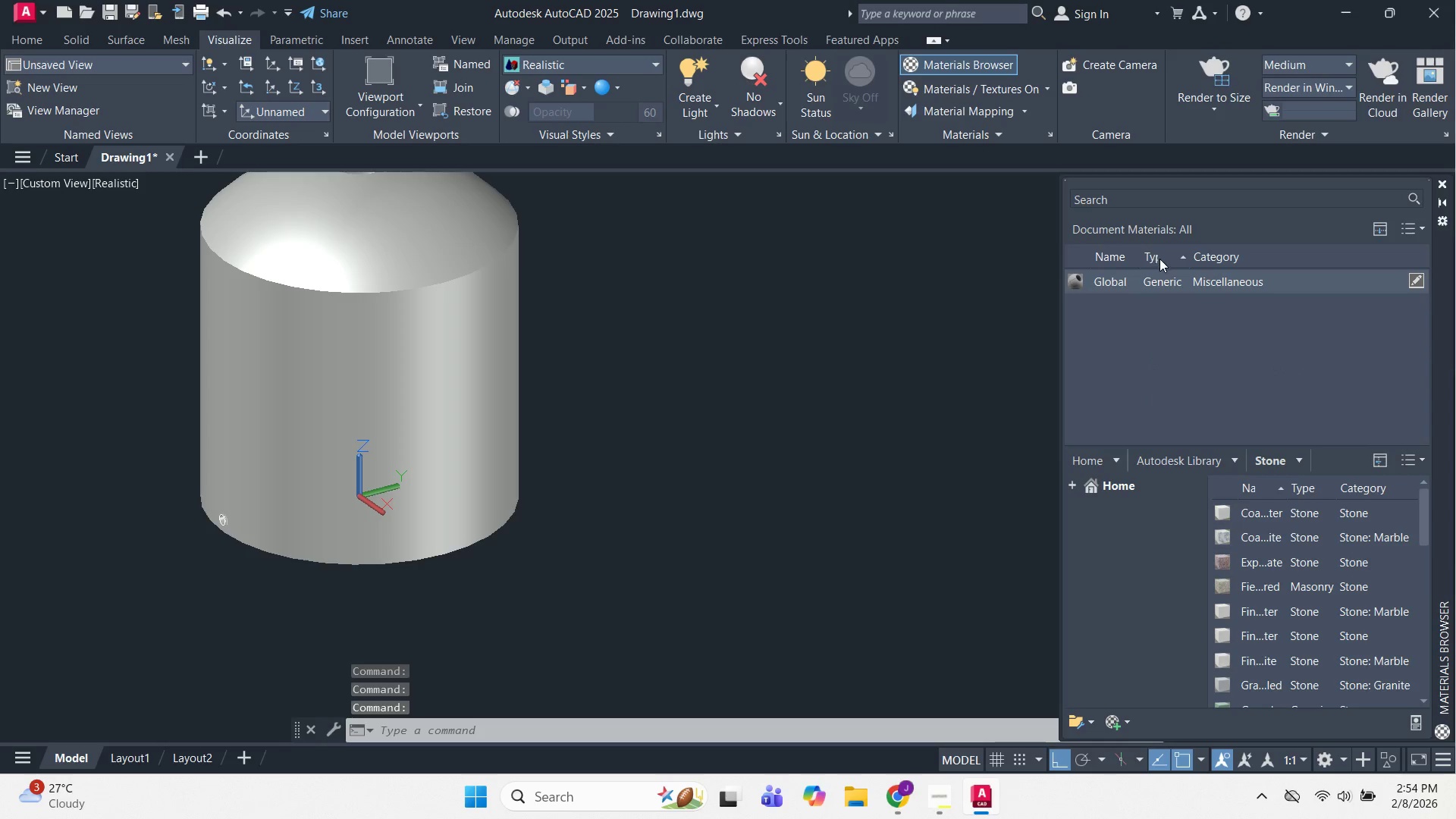 
left_click([1159, 259])
 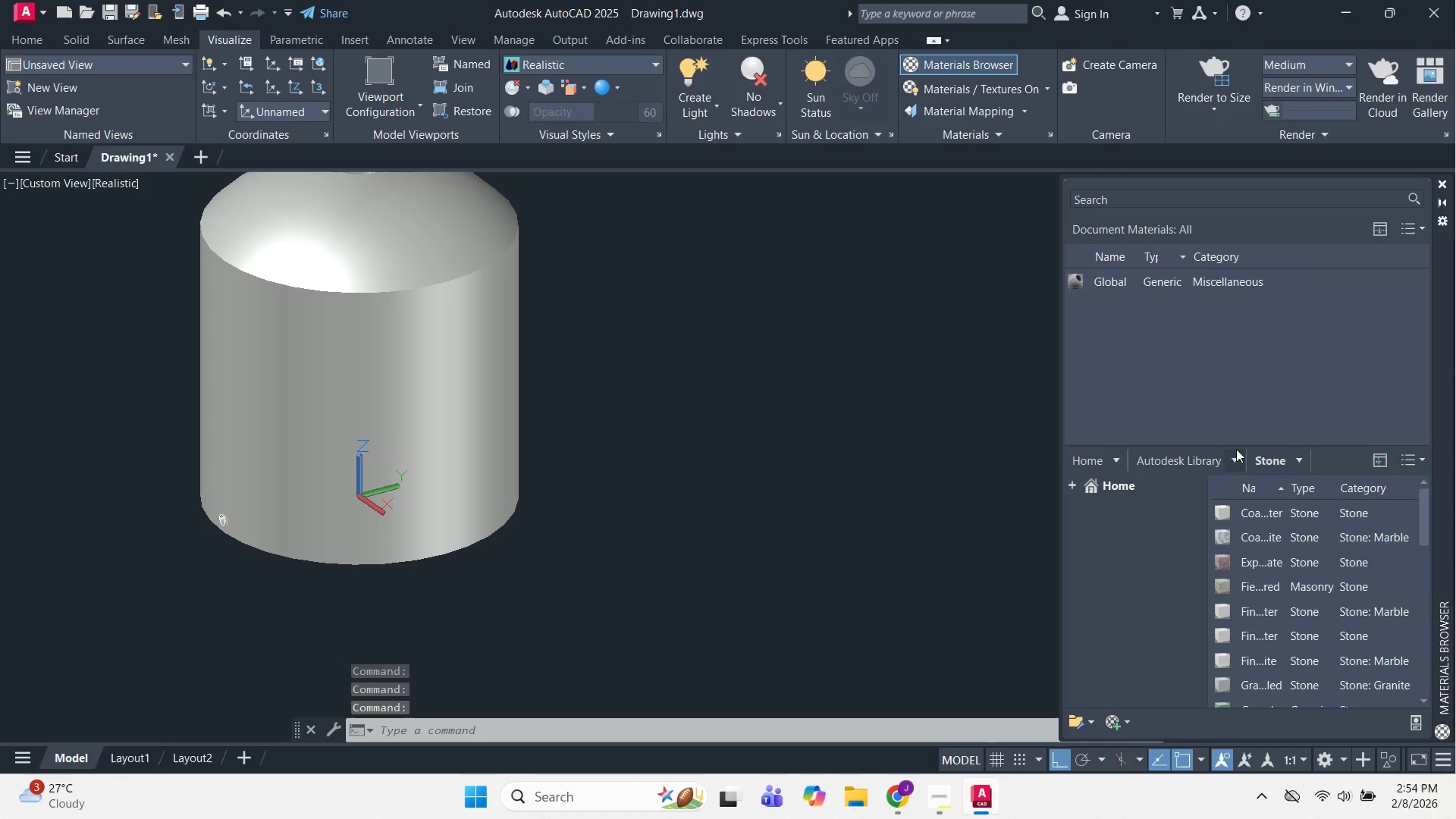 
scroll: coordinate [1241, 505], scroll_direction: down, amount: 2.0
 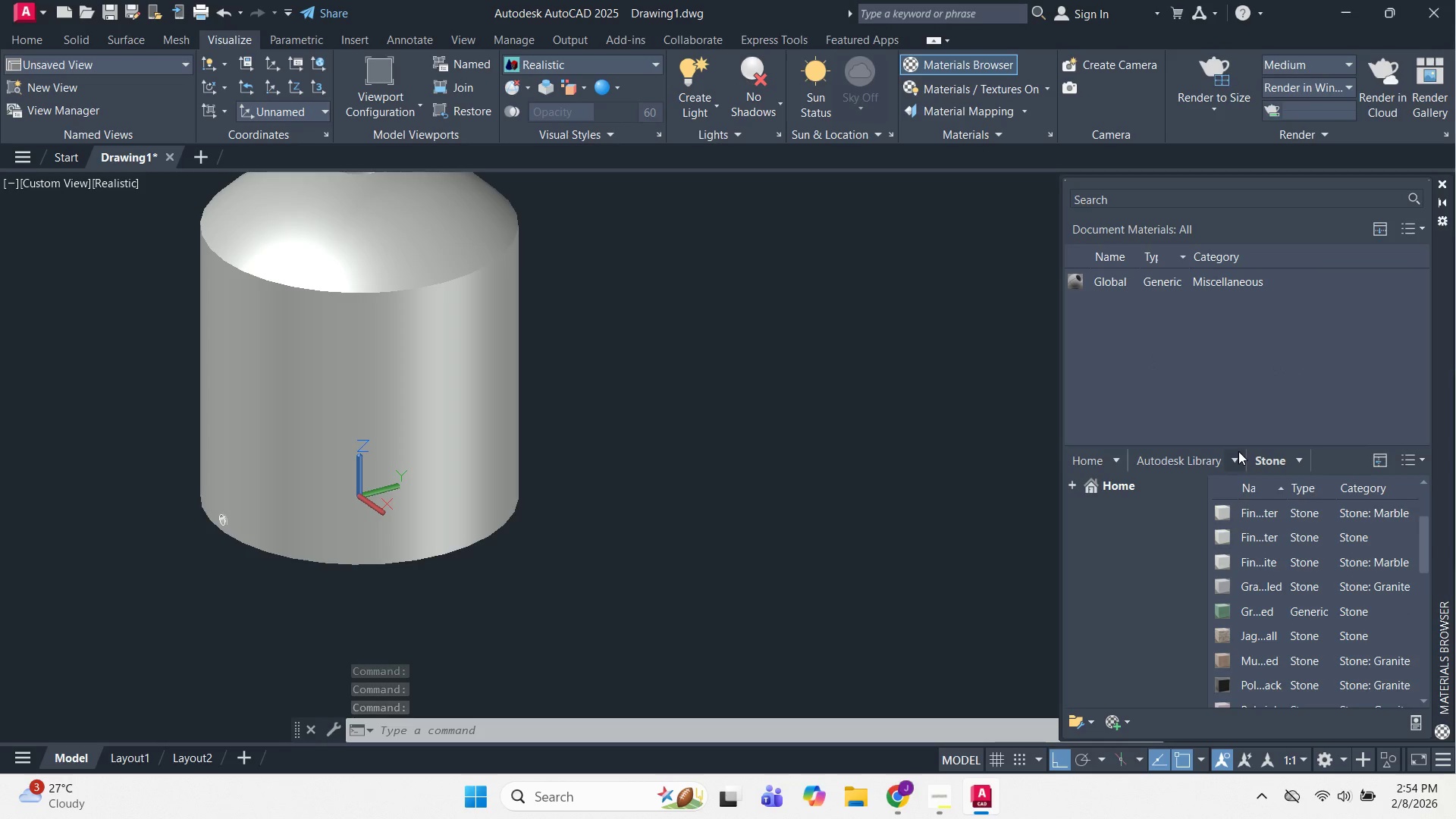 
left_click([1235, 453])
 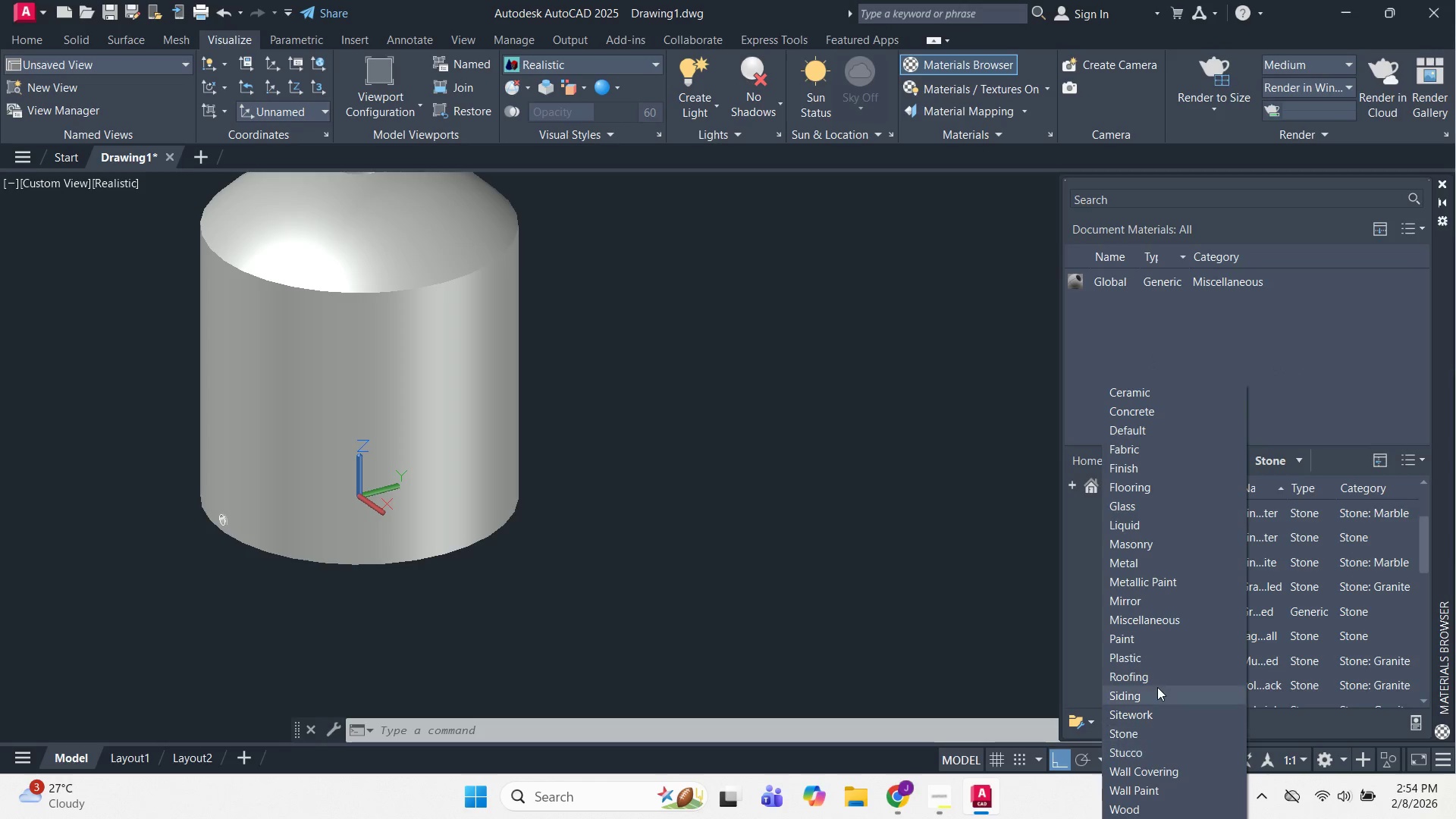 
left_click([1147, 663])
 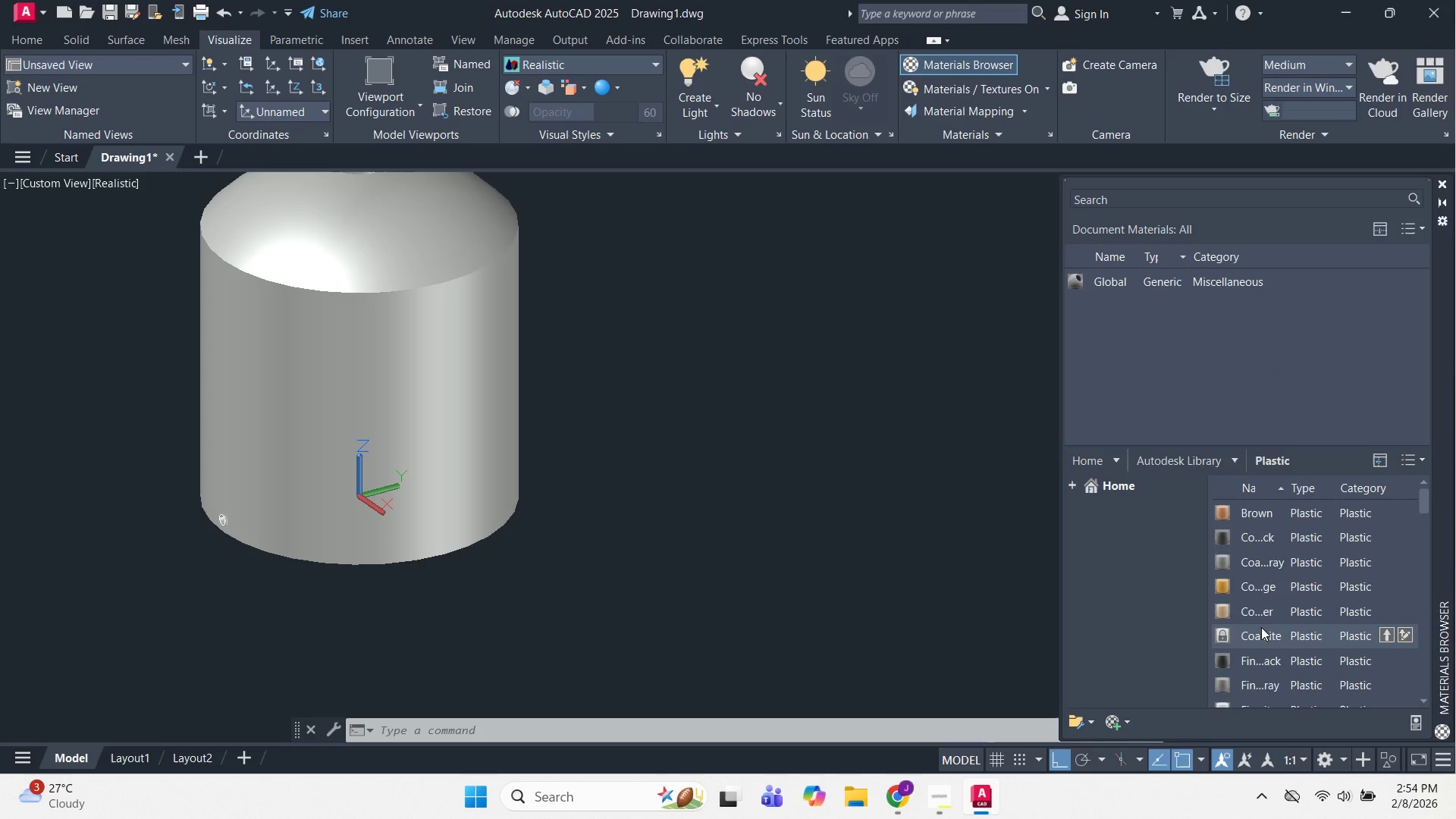 
scroll: coordinate [1268, 617], scroll_direction: down, amount: 6.0
 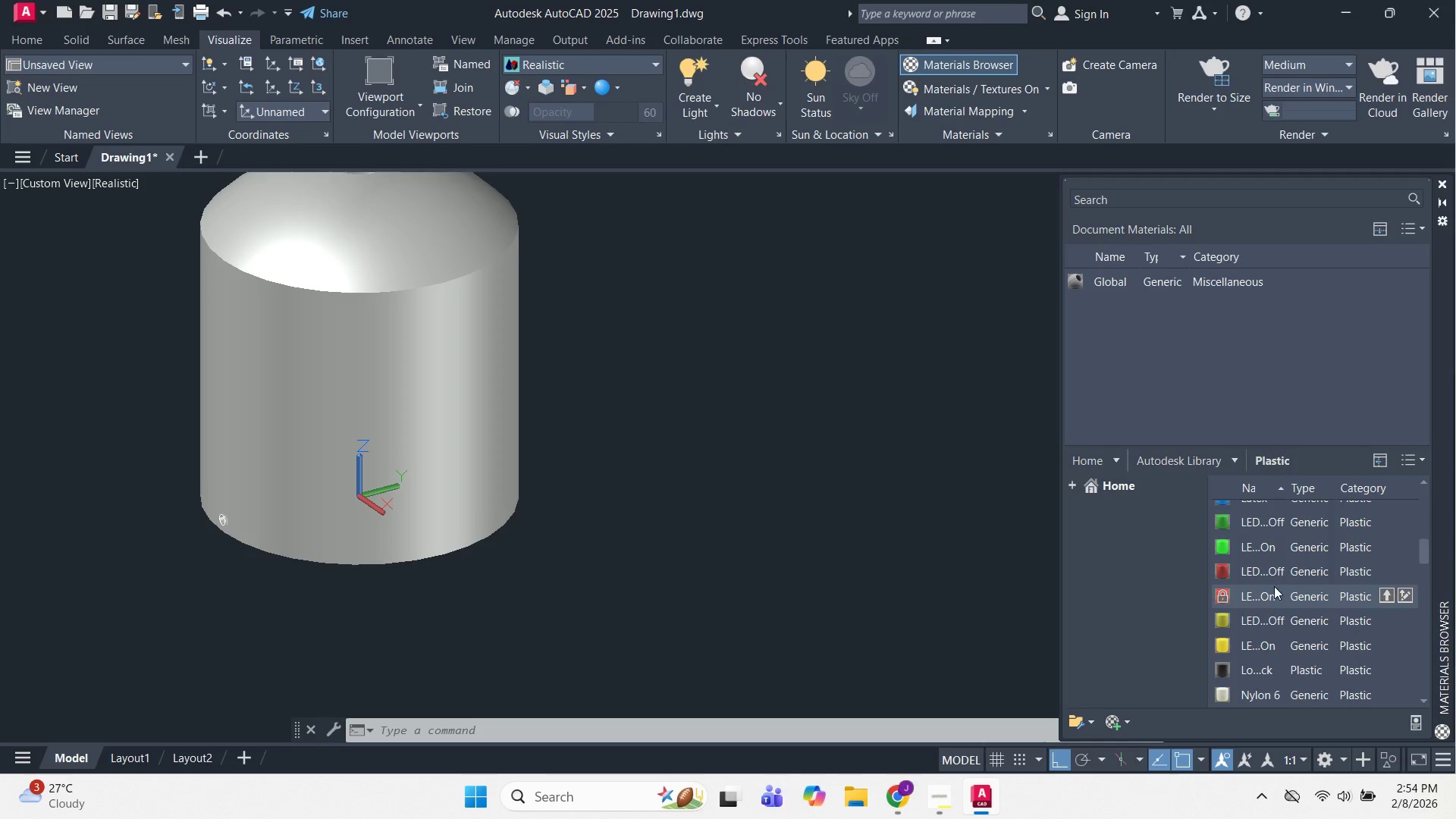 
scroll: coordinate [1274, 586], scroll_direction: up, amount: 1.0
 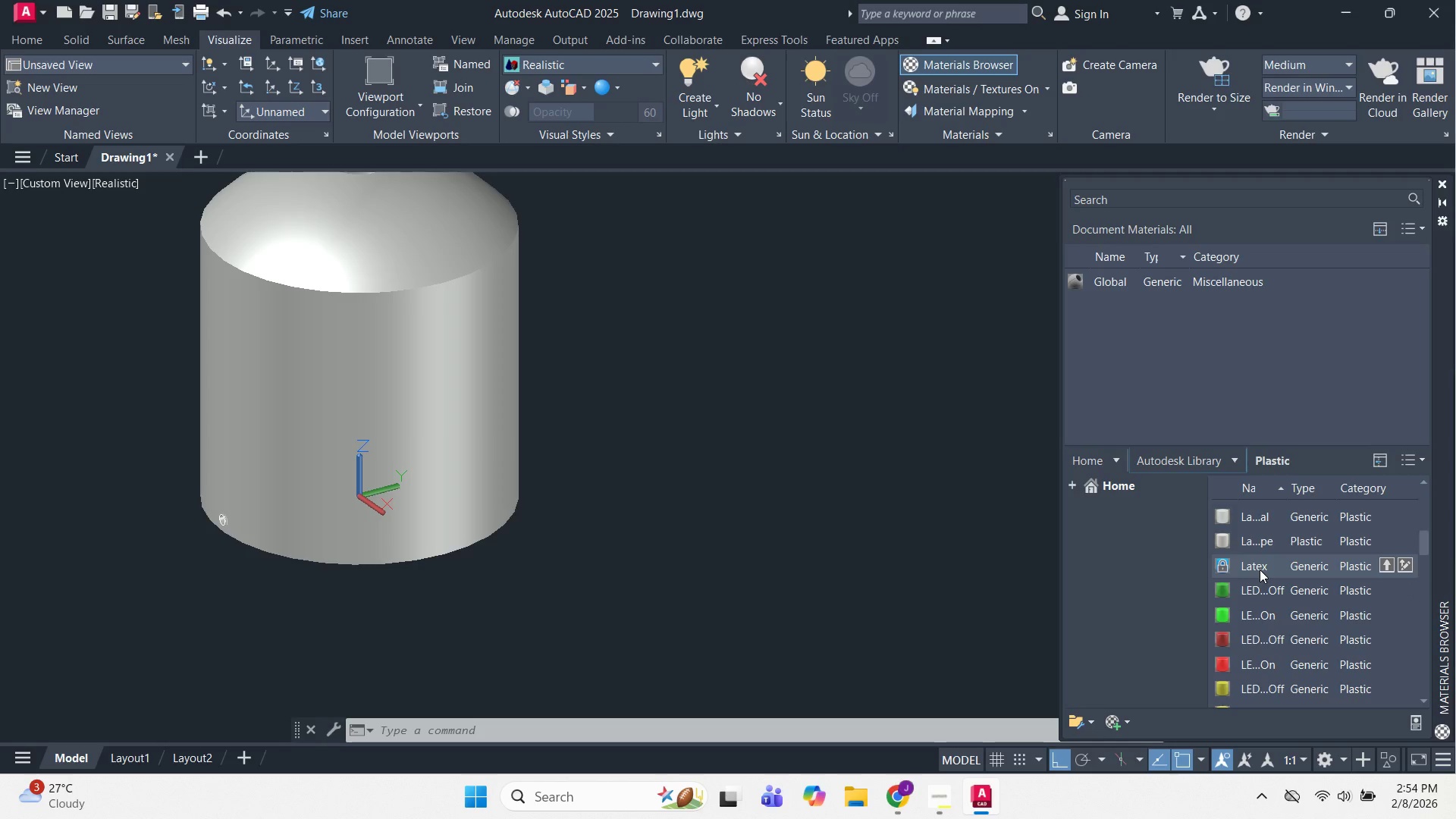 
scroll: coordinate [1257, 675], scroll_direction: down, amount: 12.0
 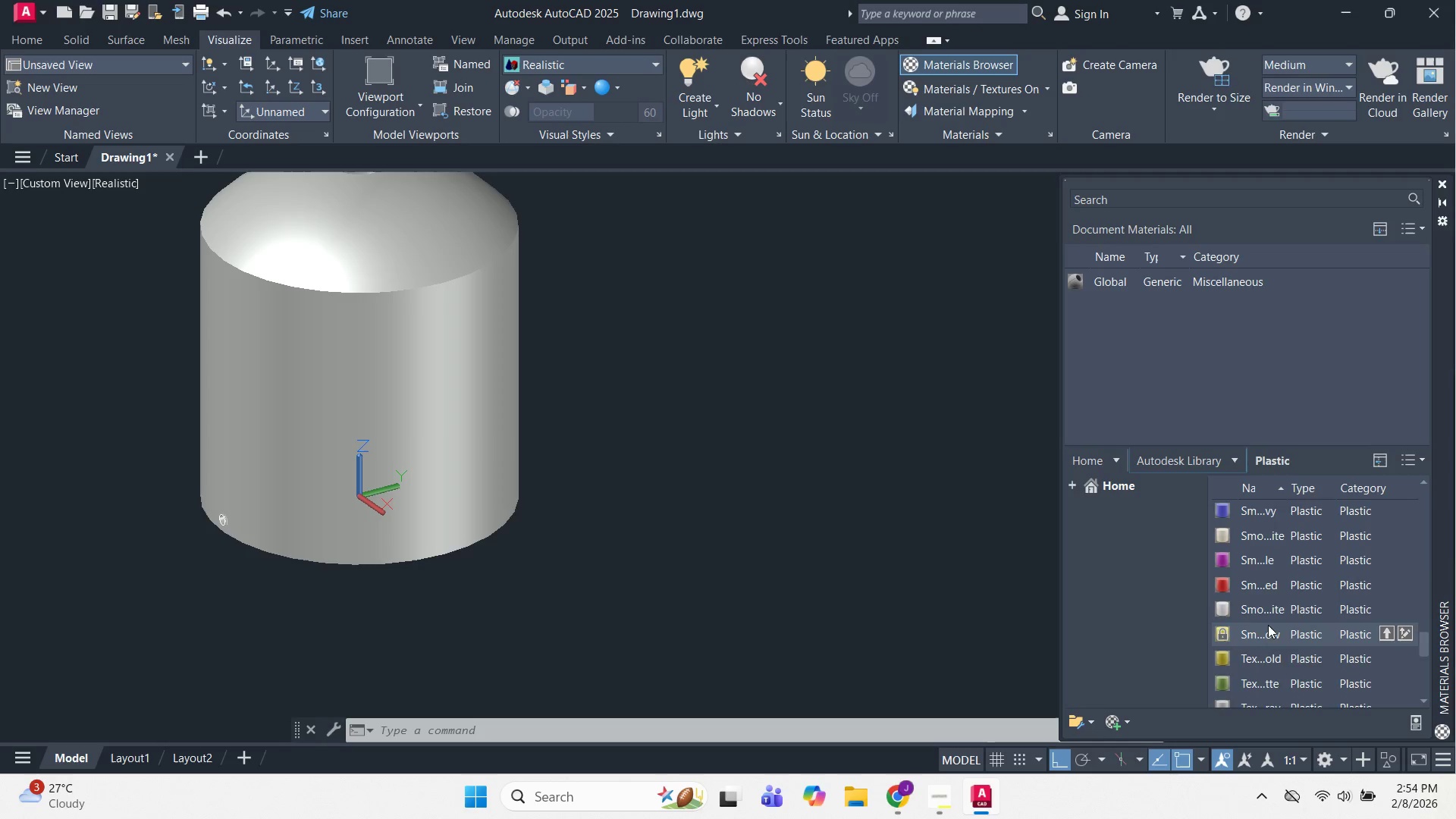 
scroll: coordinate [1268, 624], scroll_direction: up, amount: 1.0
 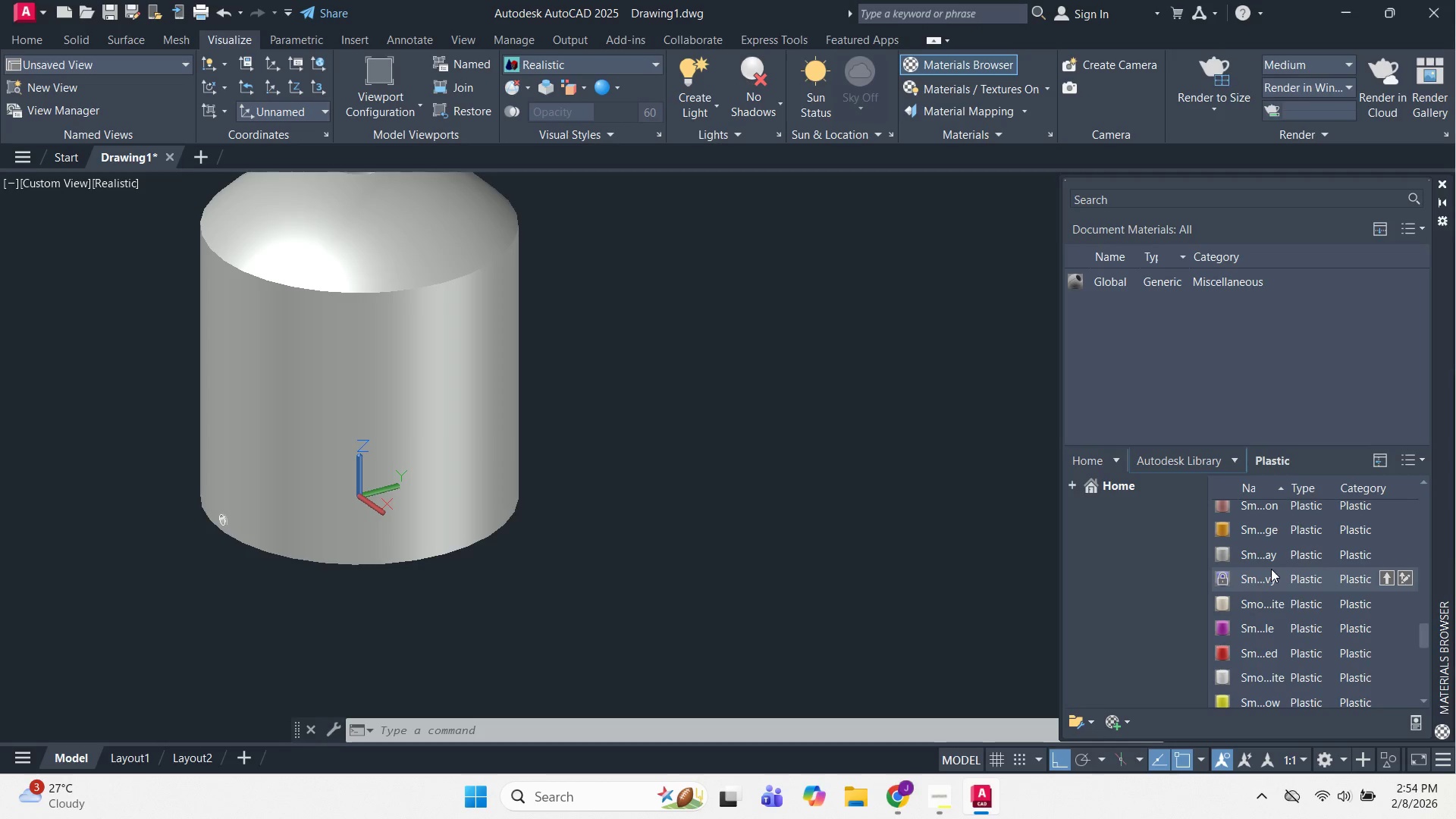 
left_click([1269, 573])
 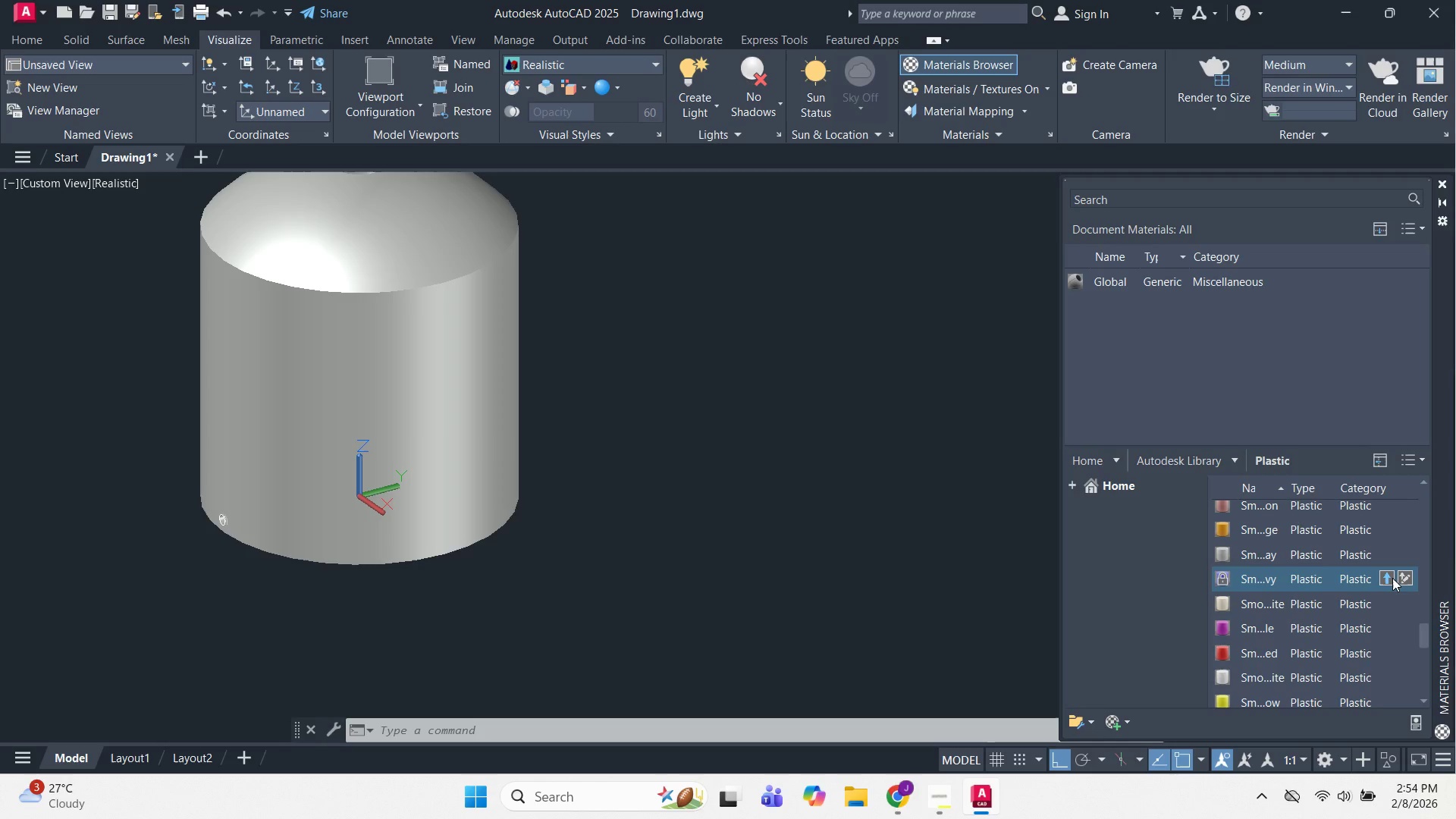 
left_click([1392, 578])
 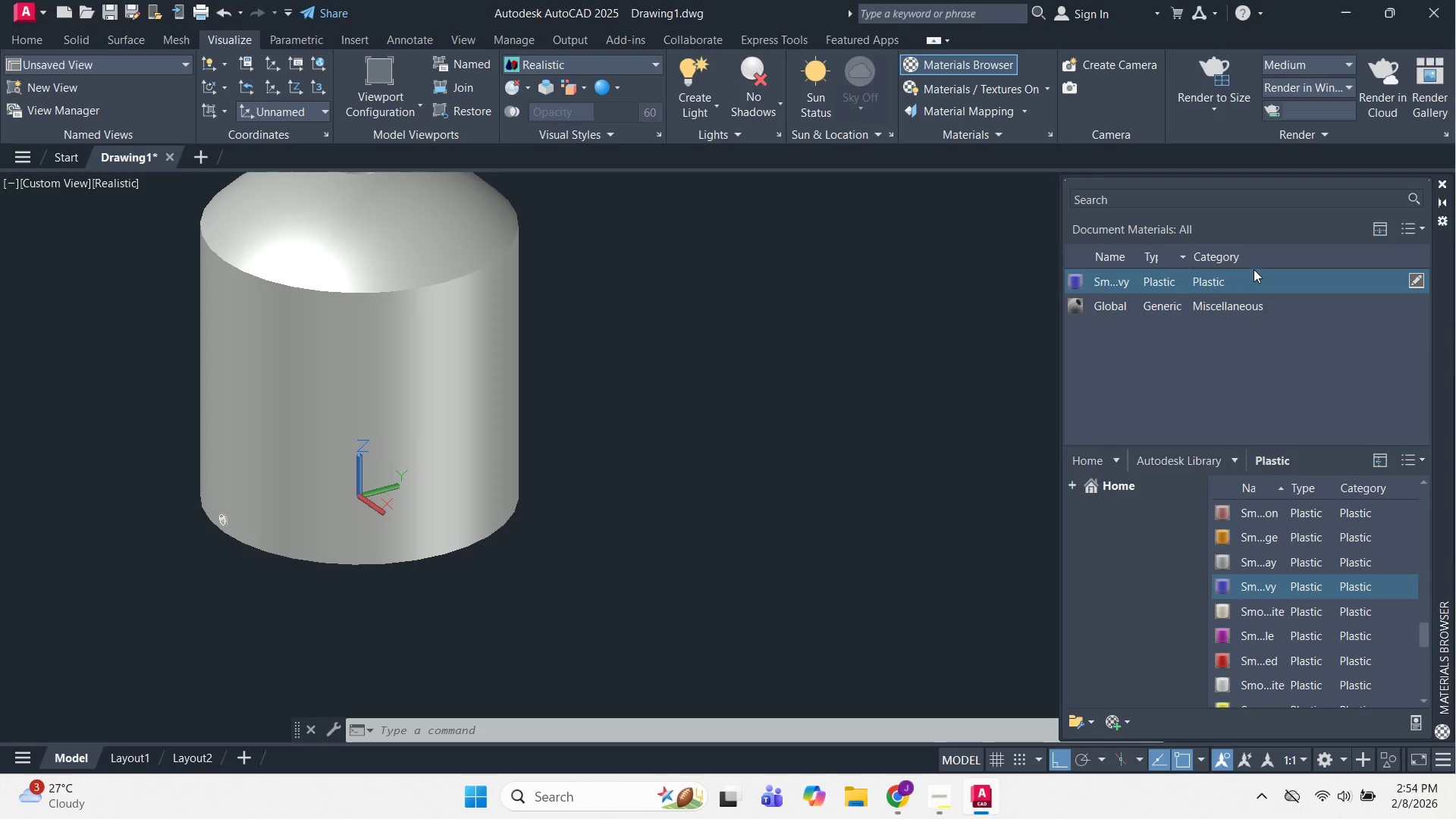 
left_click([1258, 276])
 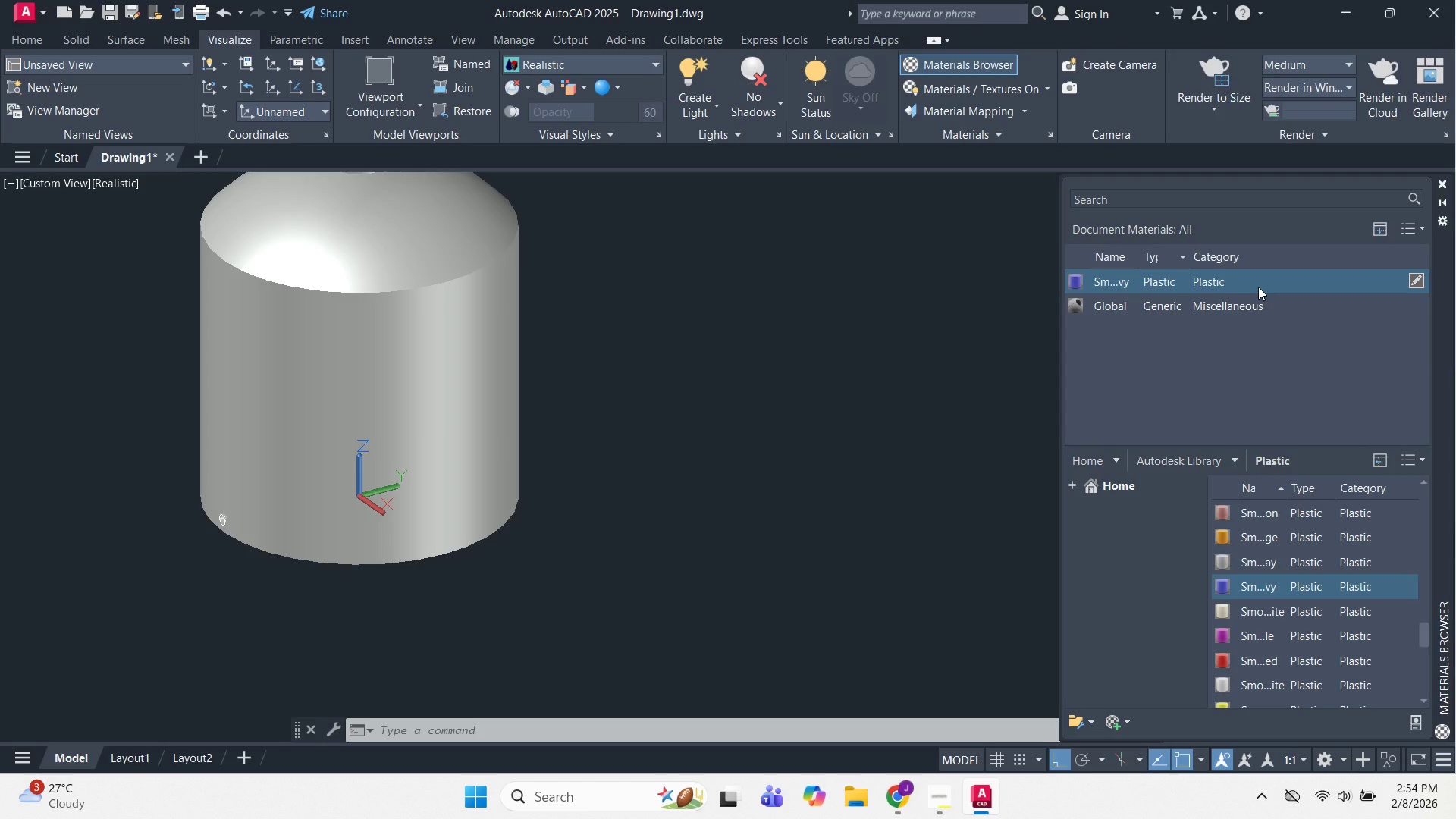 
left_click_drag(start_coordinate=[1258, 287], to_coordinate=[458, 401])
 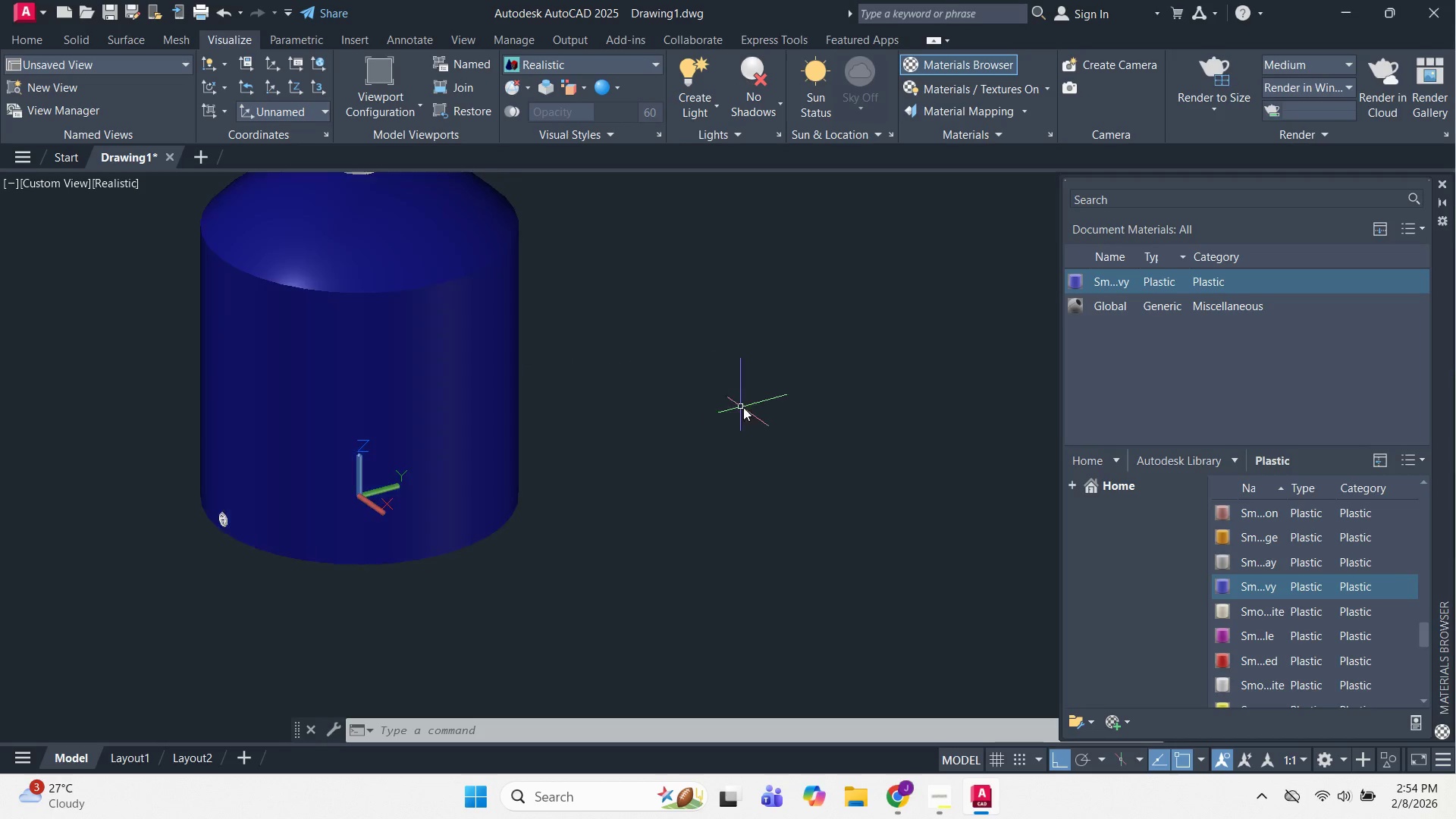 
scroll: coordinate [748, 408], scroll_direction: up, amount: 1.0
 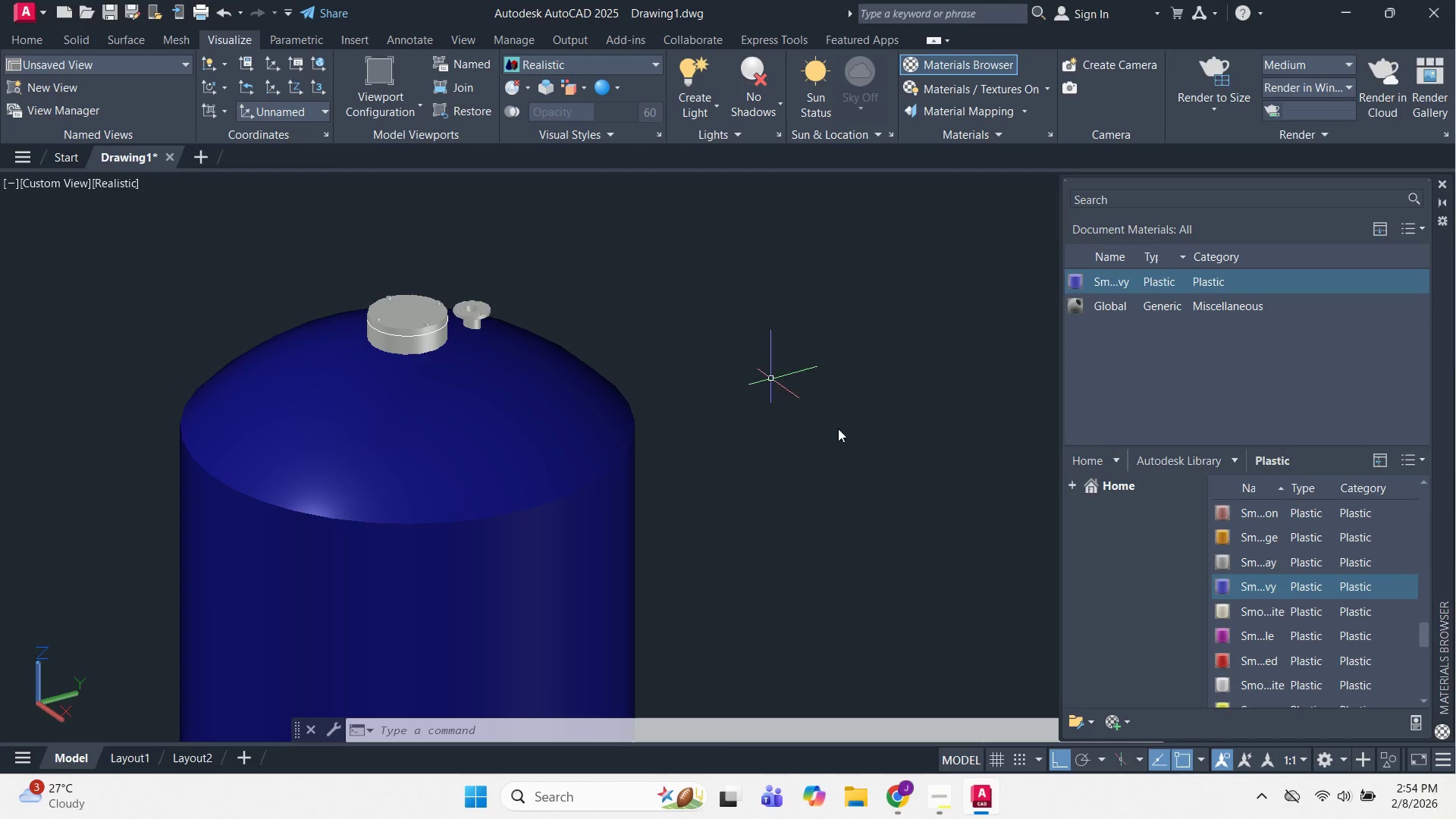 
left_click_drag(start_coordinate=[1216, 280], to_coordinate=[419, 340])
 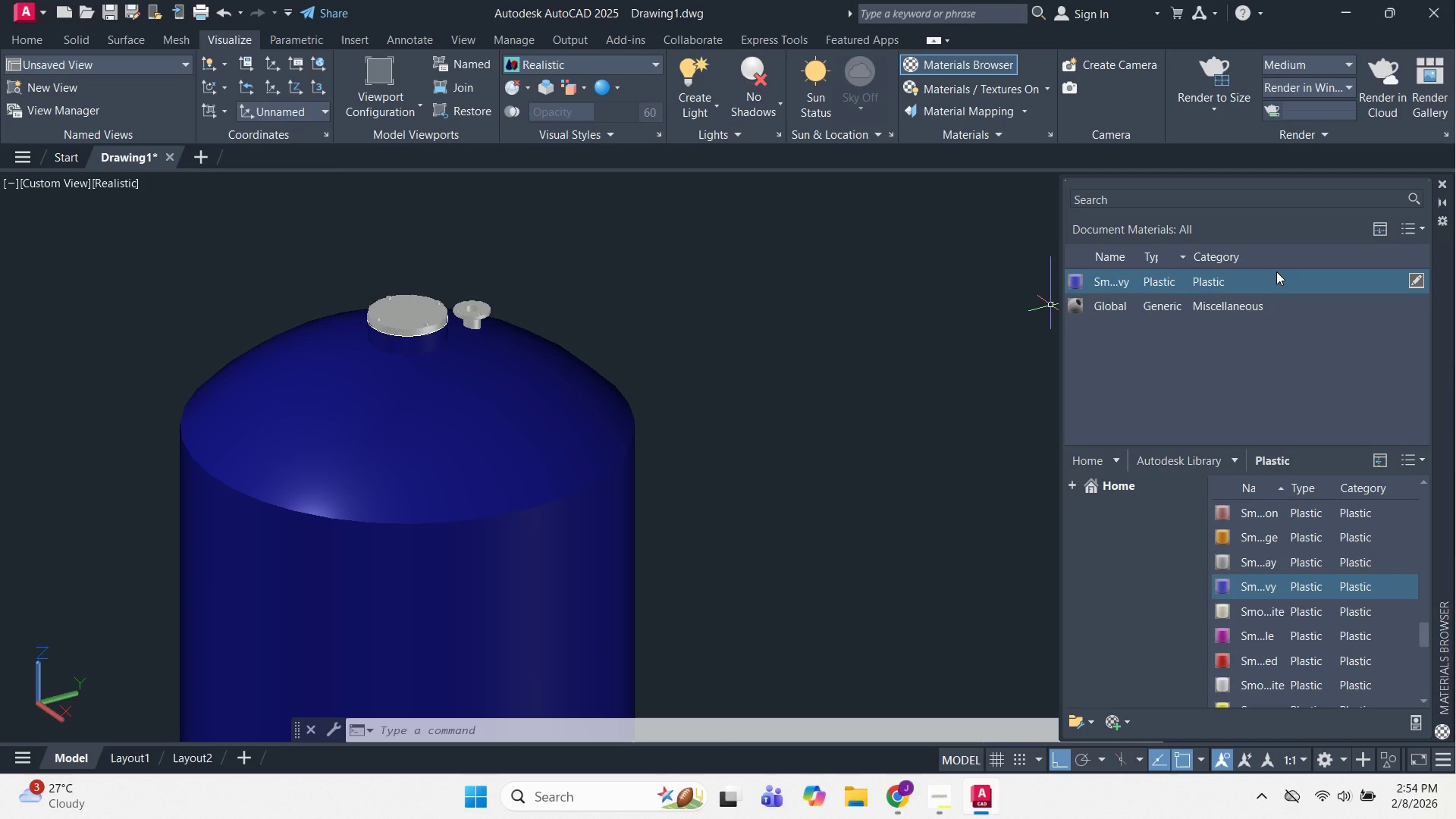 
left_click_drag(start_coordinate=[1276, 275], to_coordinate=[396, 306])
 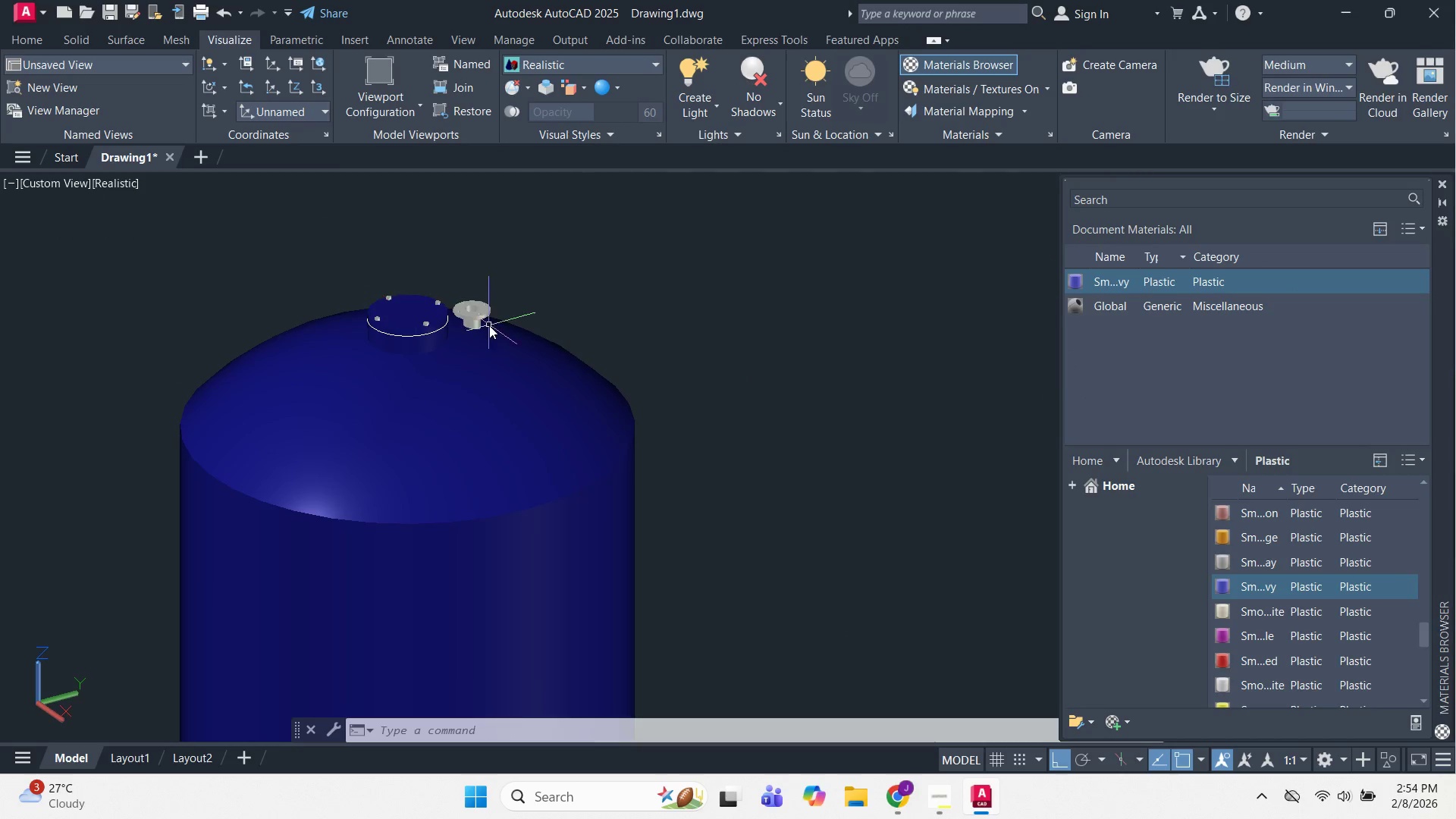 
key(Escape)
 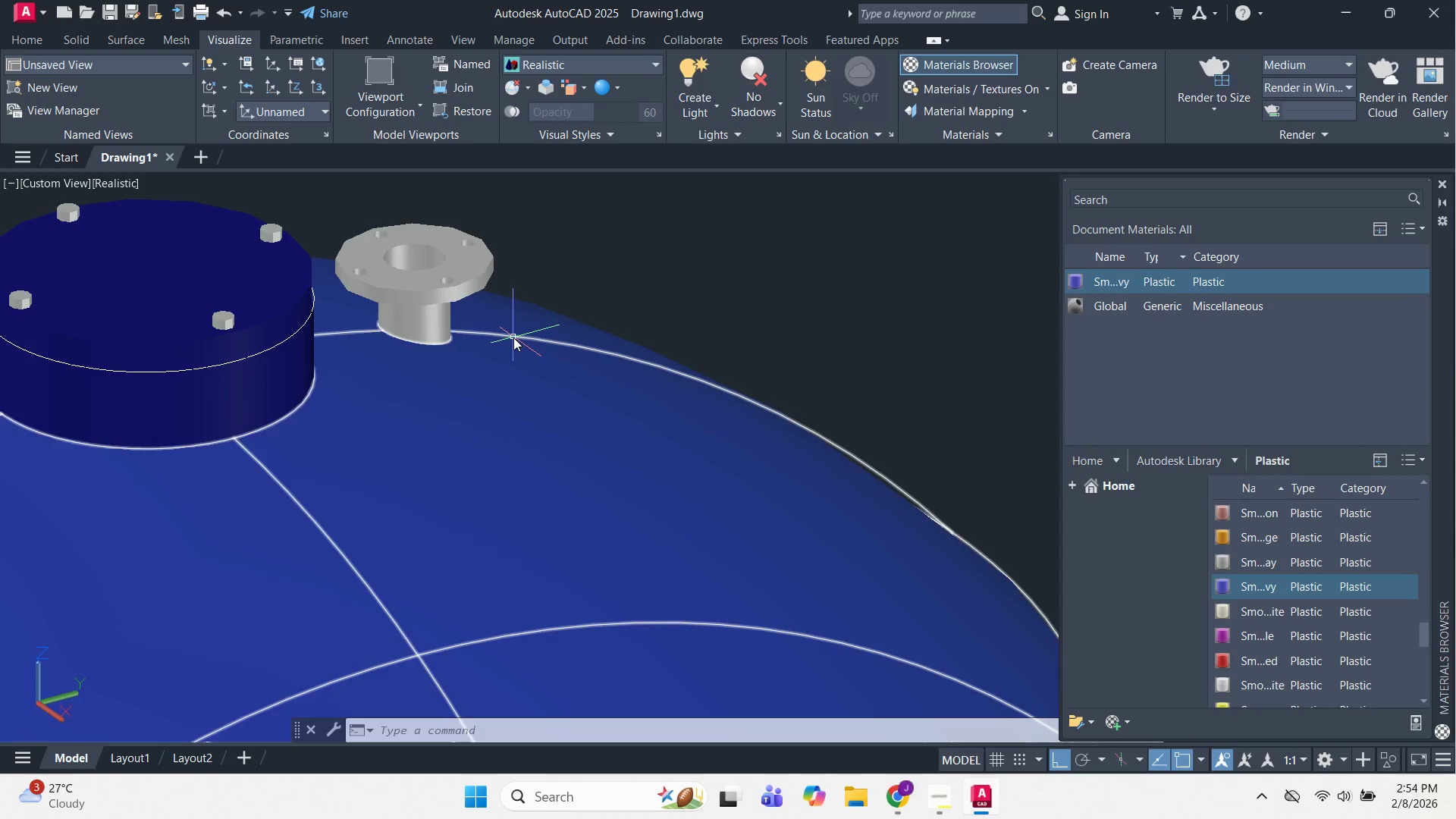 
scroll: coordinate [492, 325], scroll_direction: up, amount: 4.0
 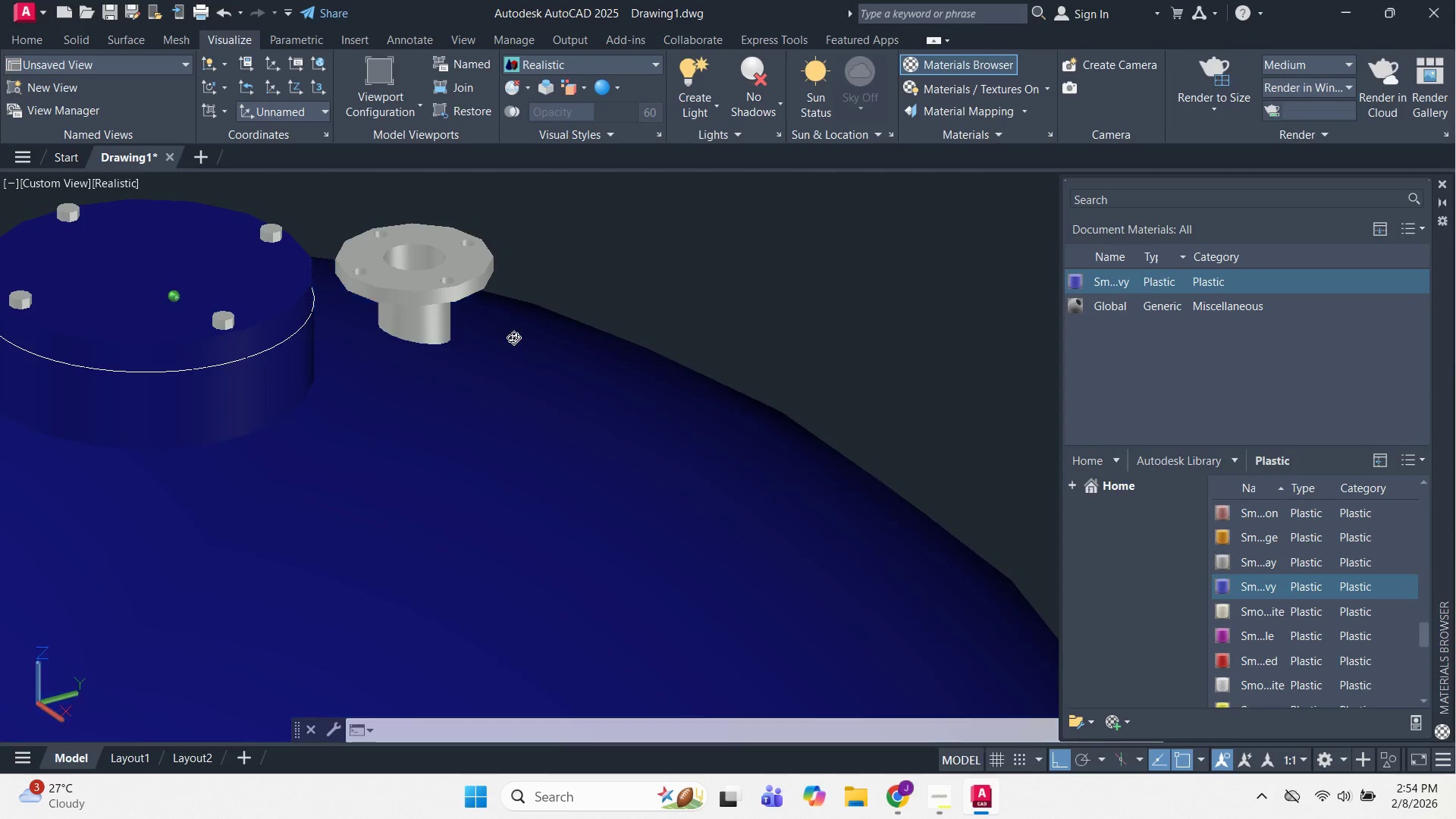 
hold_key(key=ShiftLeft, duration=0.7)
 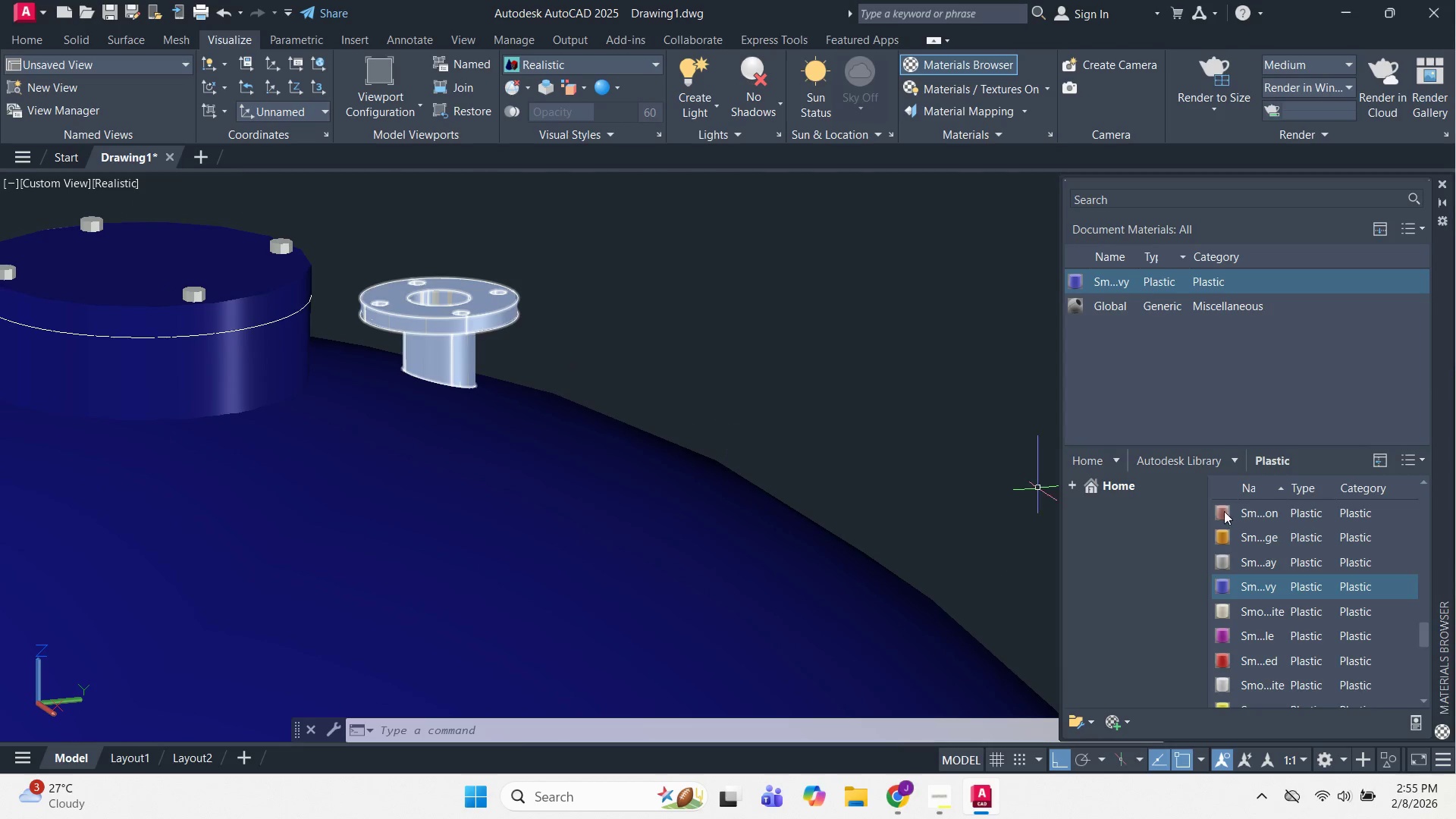 
hold_key(key=ShiftLeft, duration=20.12)
 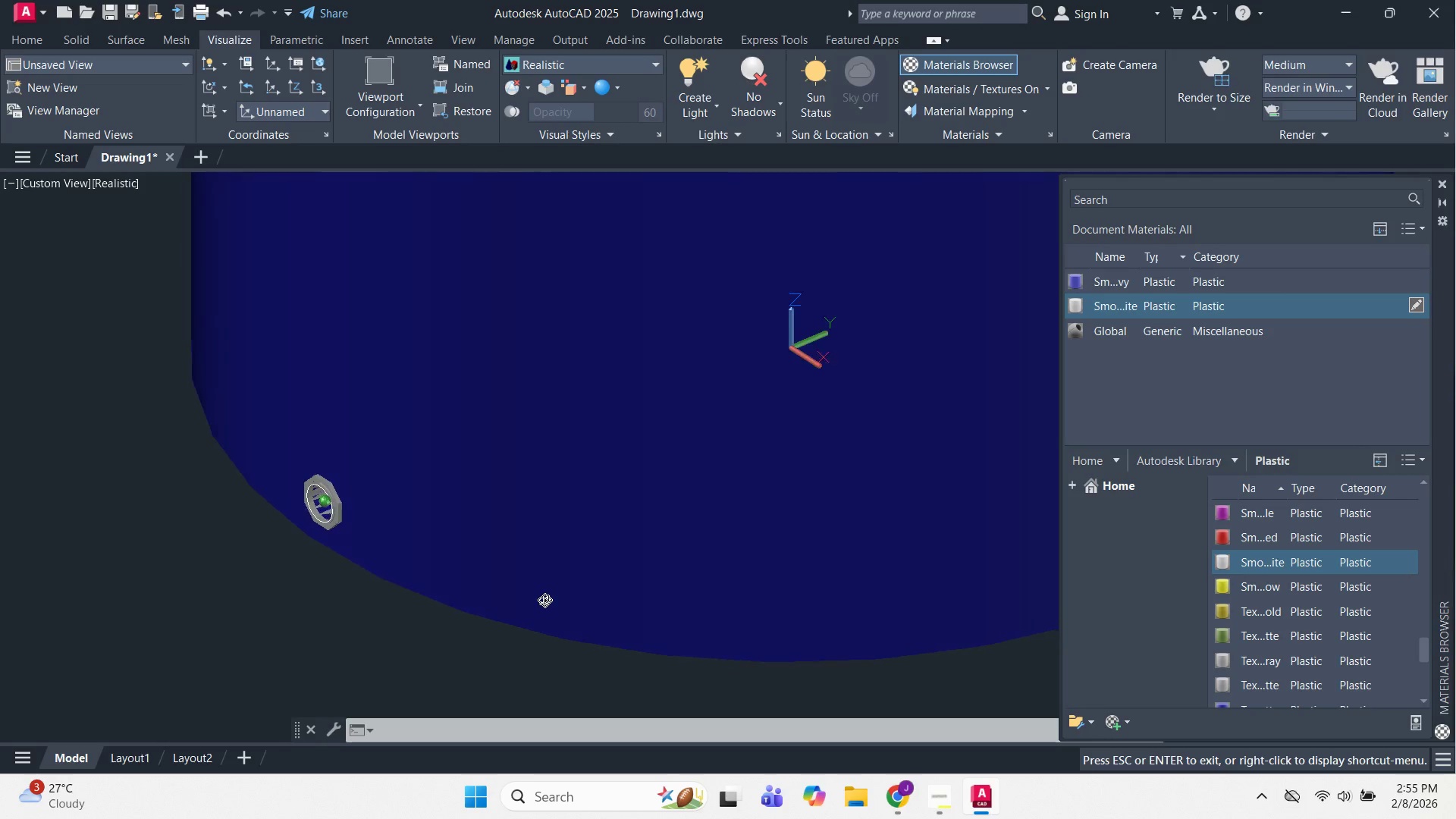 
key(Escape)
 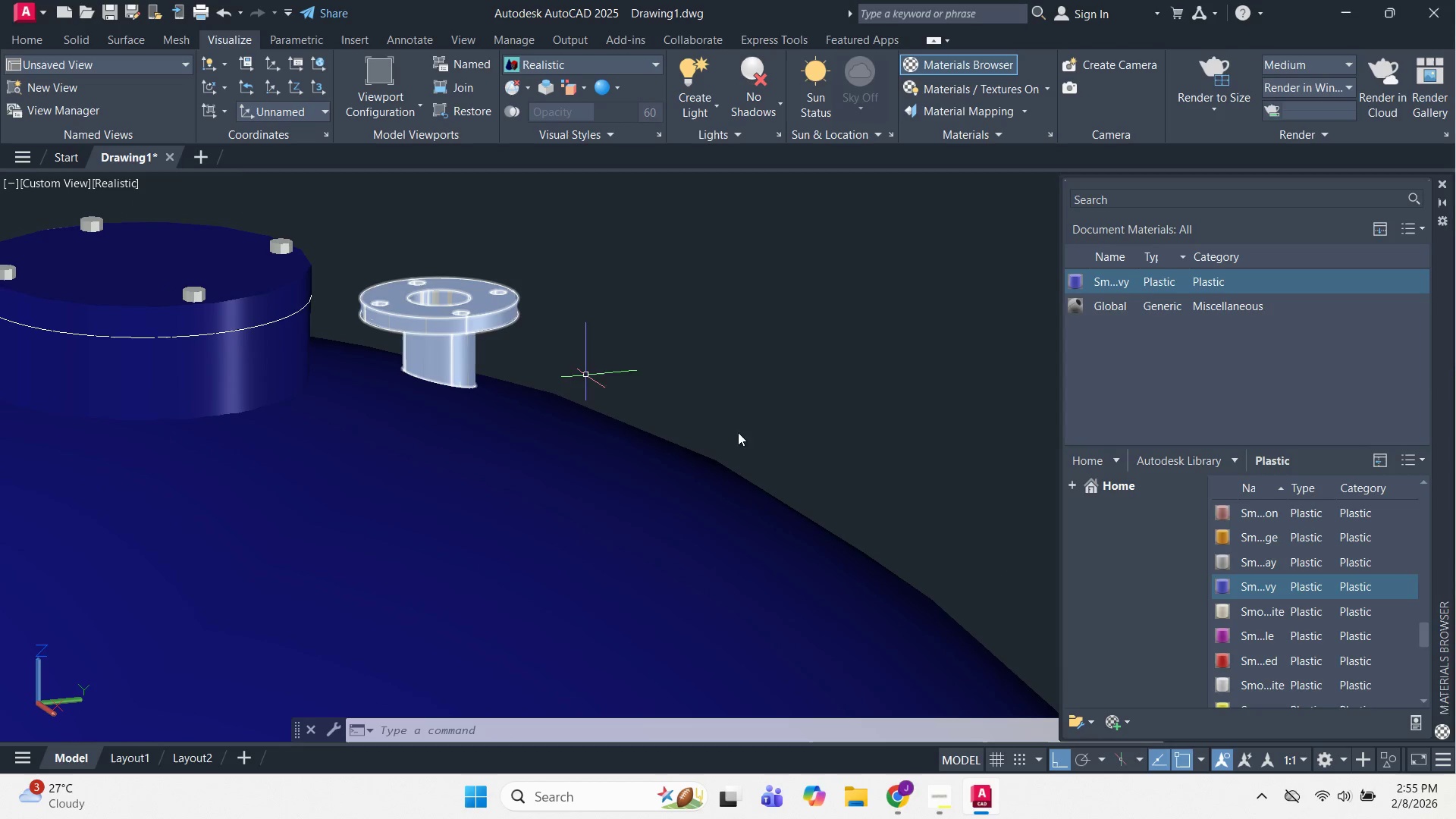 
key(Escape)
 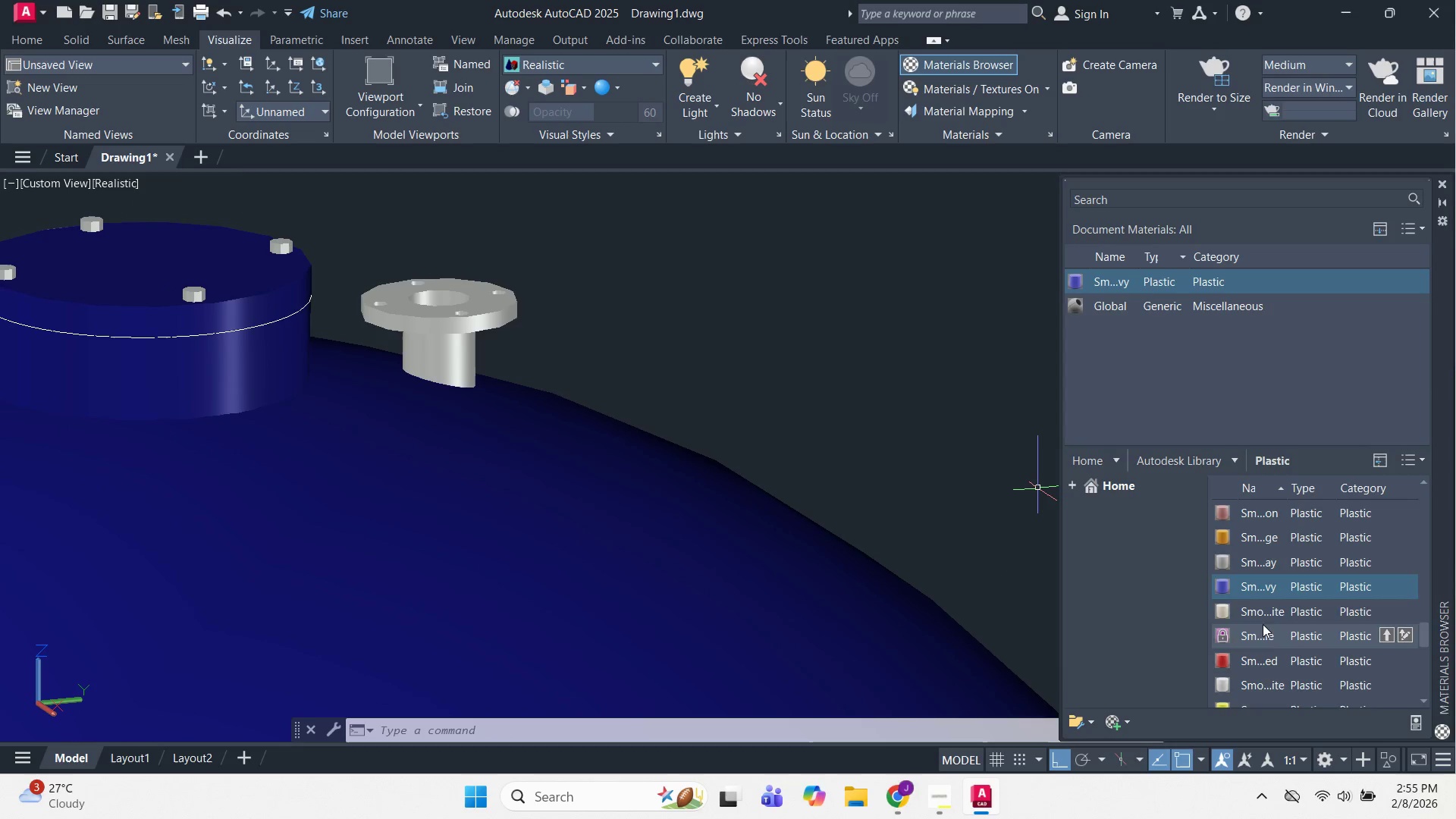 
left_click([1263, 613])
 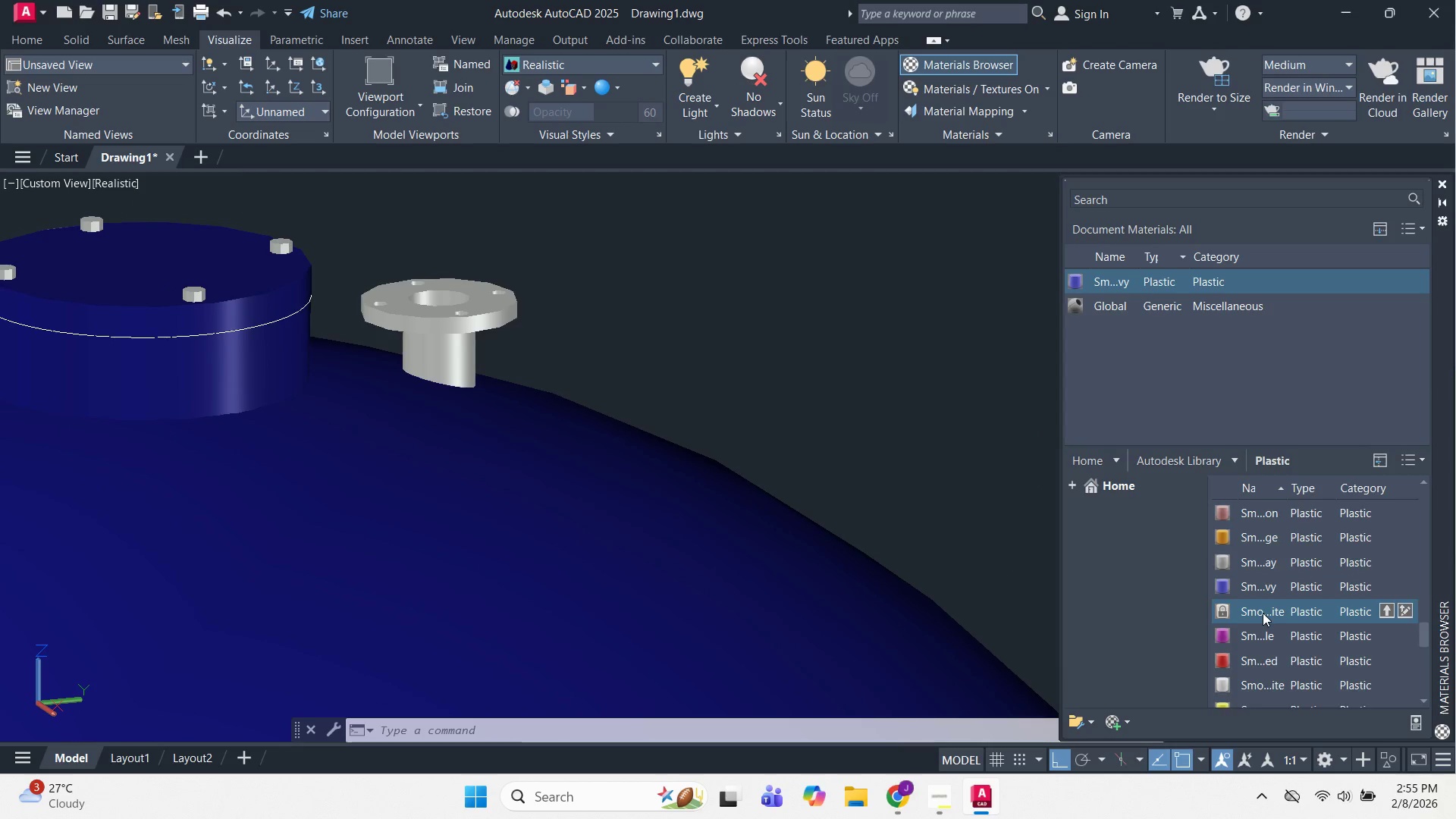 
scroll: coordinate [1265, 612], scroll_direction: down, amount: 2.0
 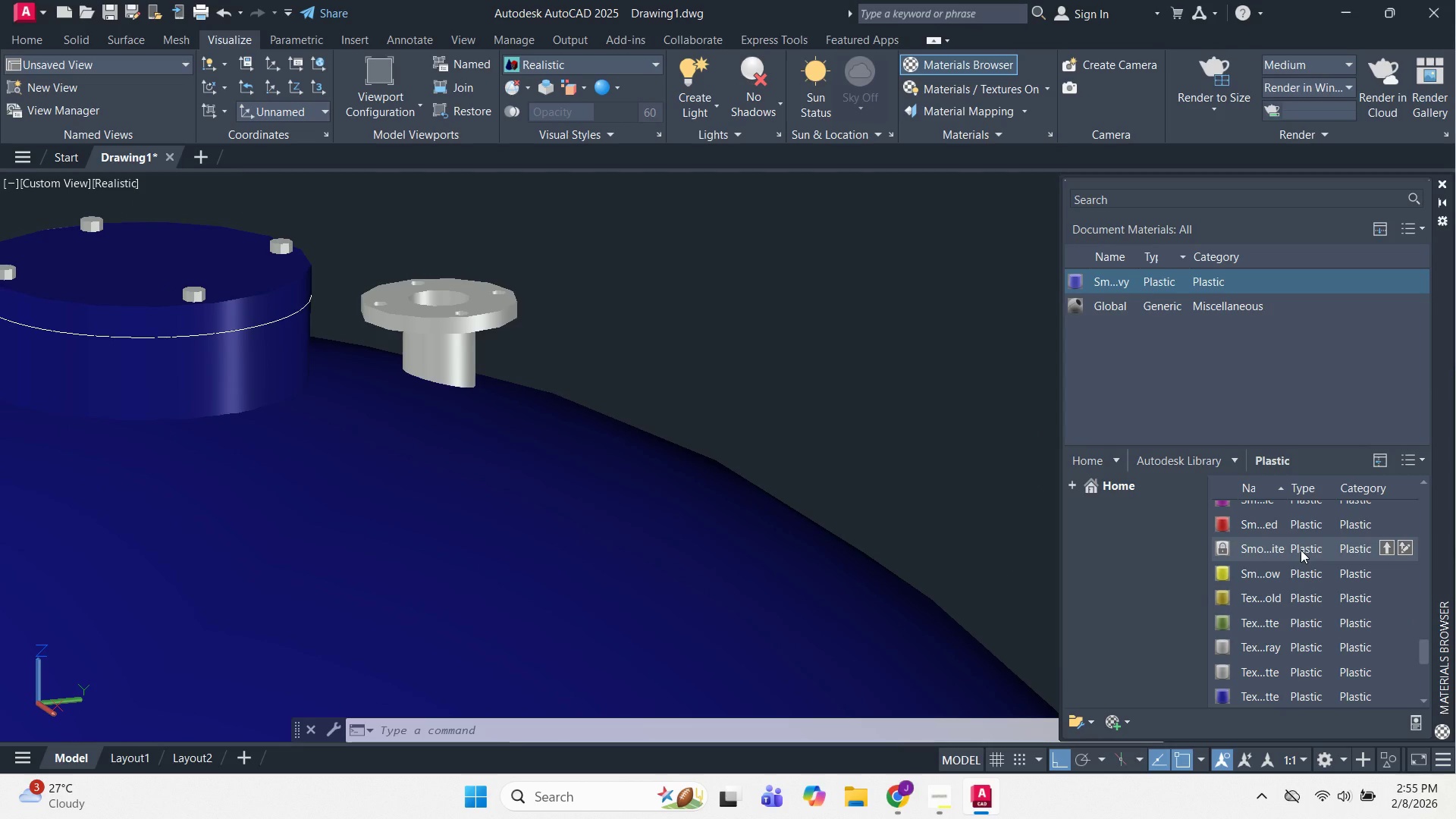 
left_click([1301, 550])
 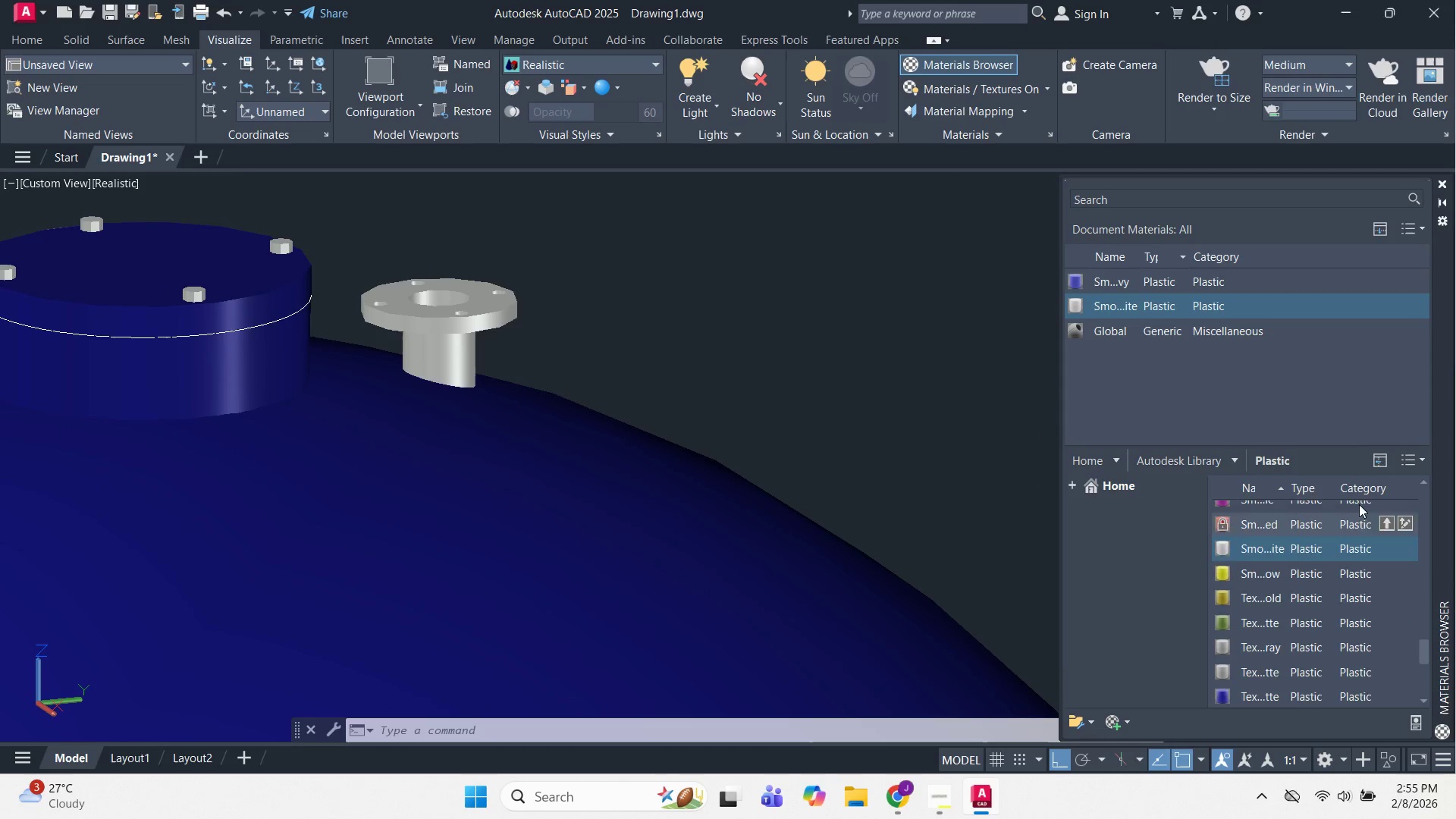 
left_click([1256, 305])
 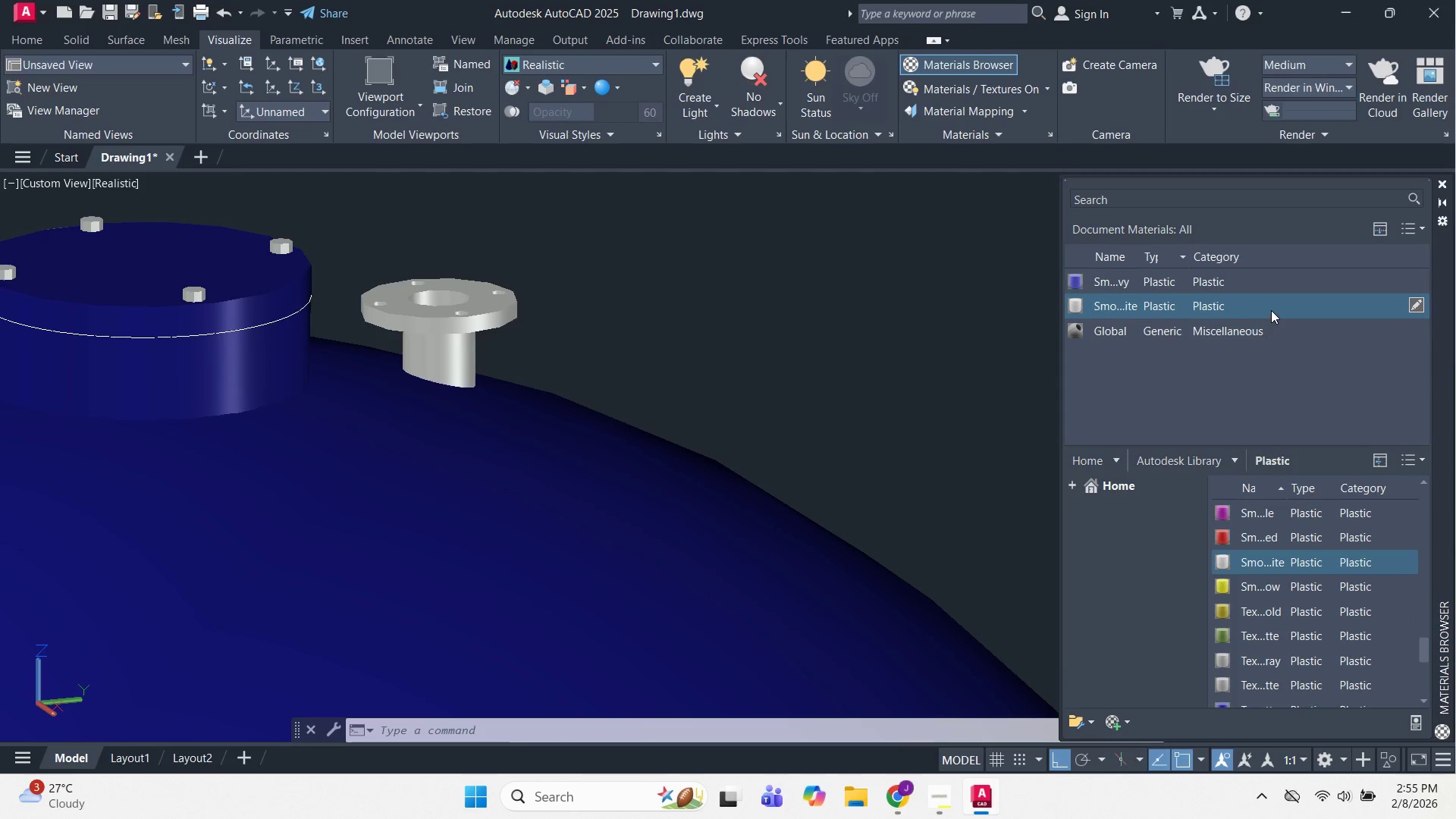 
left_click_drag(start_coordinate=[1272, 308], to_coordinate=[438, 361])
 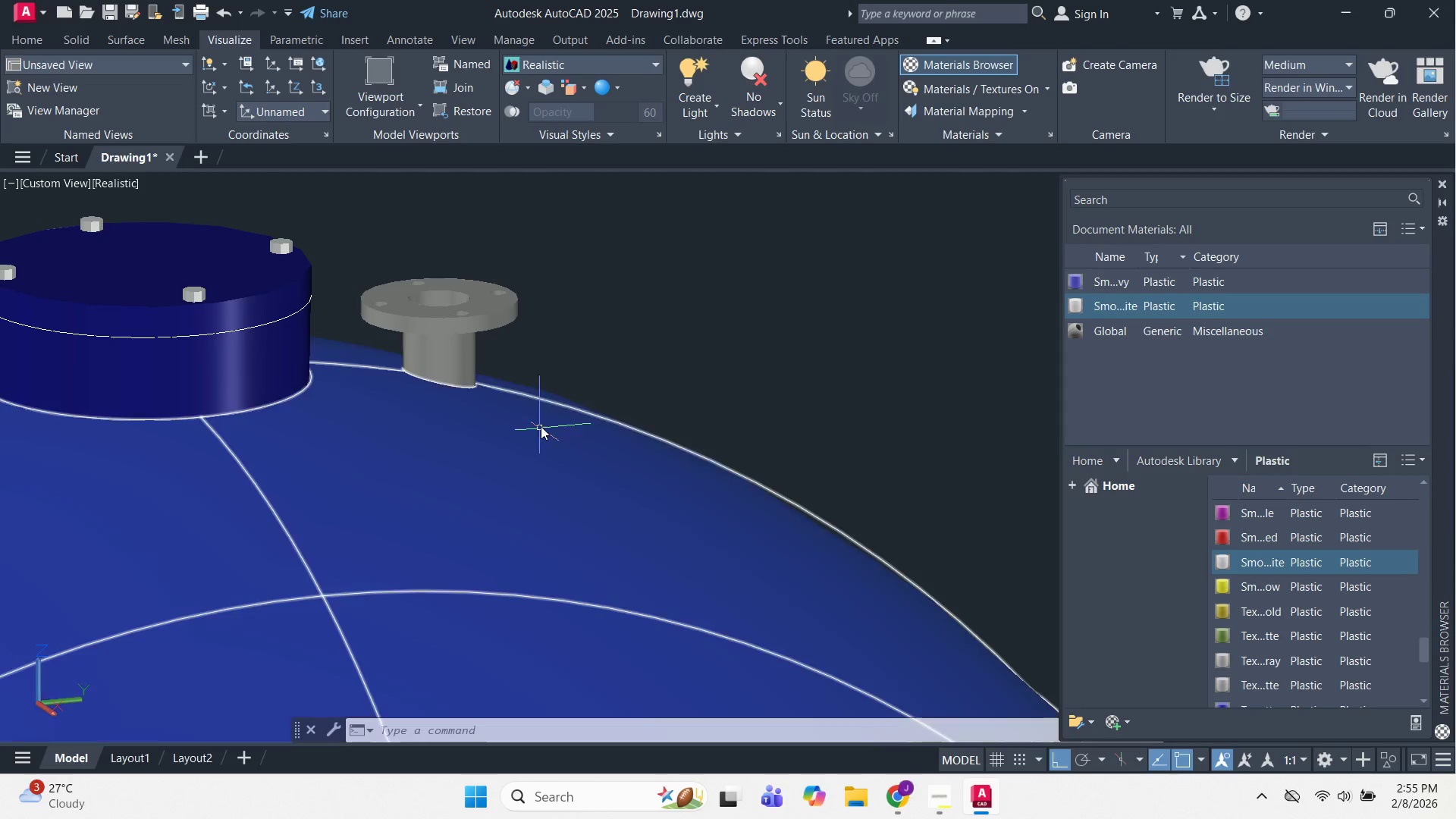 
scroll: coordinate [777, 410], scroll_direction: down, amount: 4.0
 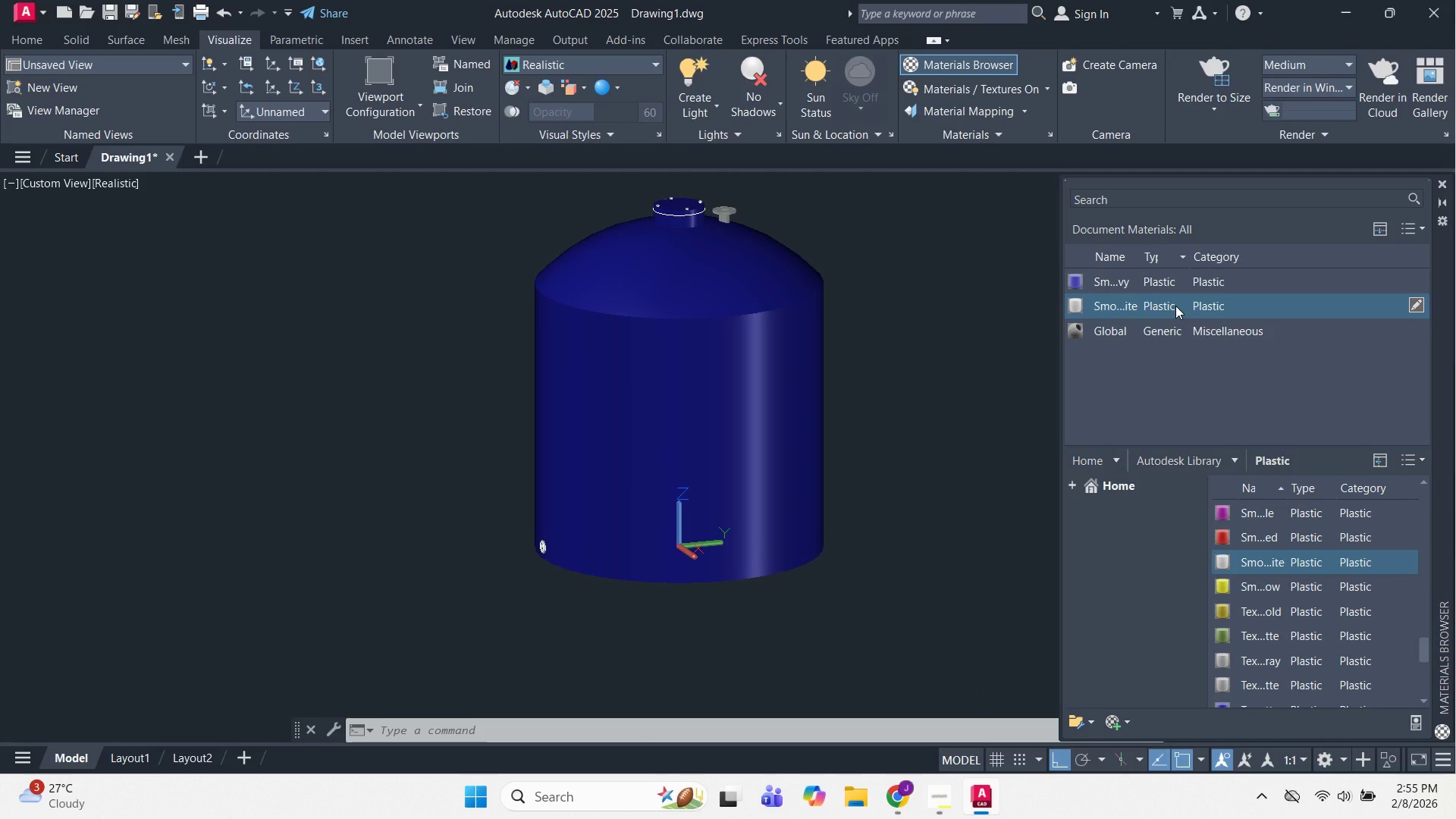 
key(Escape)
 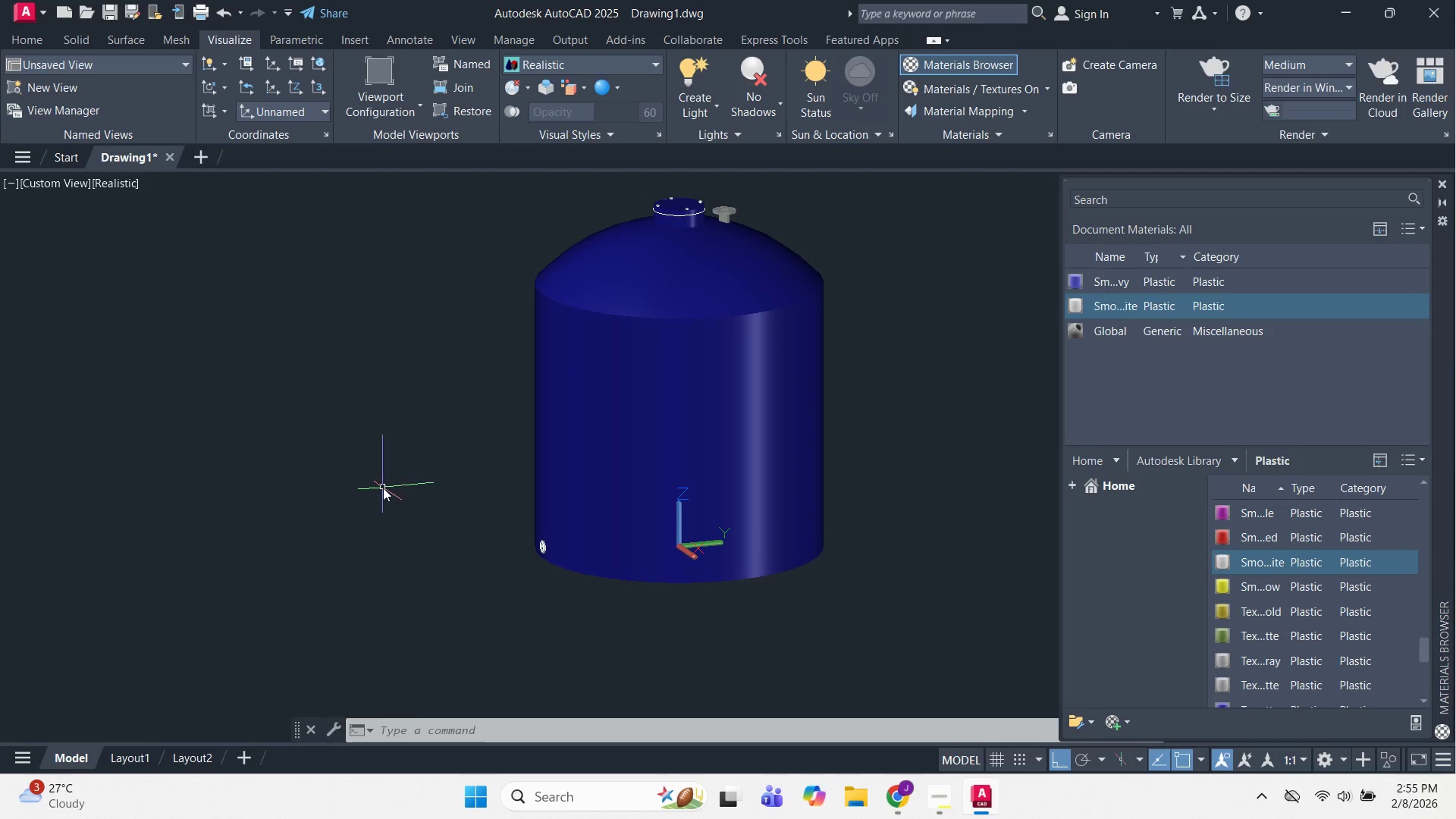 
left_click_drag(start_coordinate=[384, 482], to_coordinate=[393, 486])
 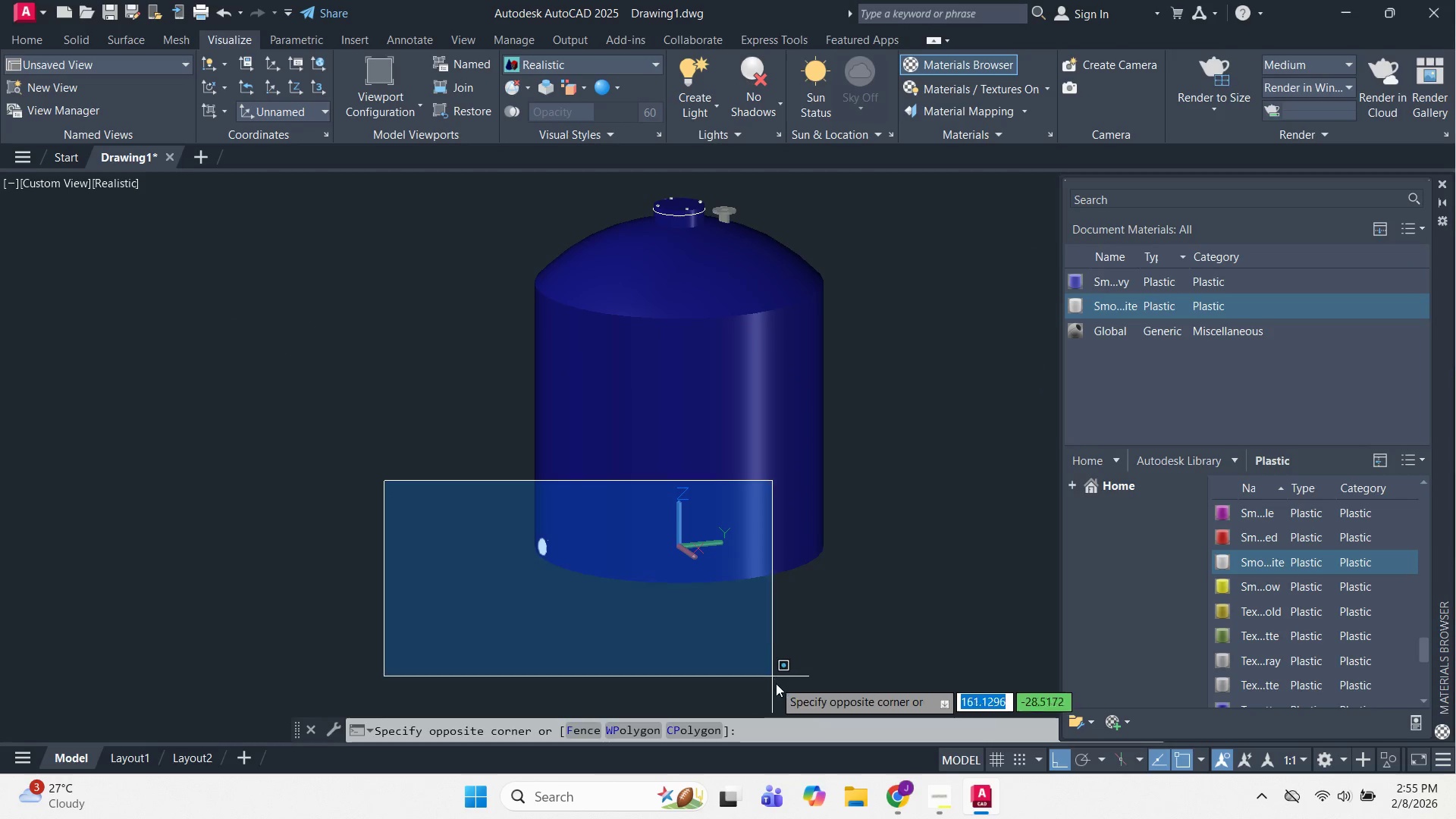 
double_click([780, 692])
 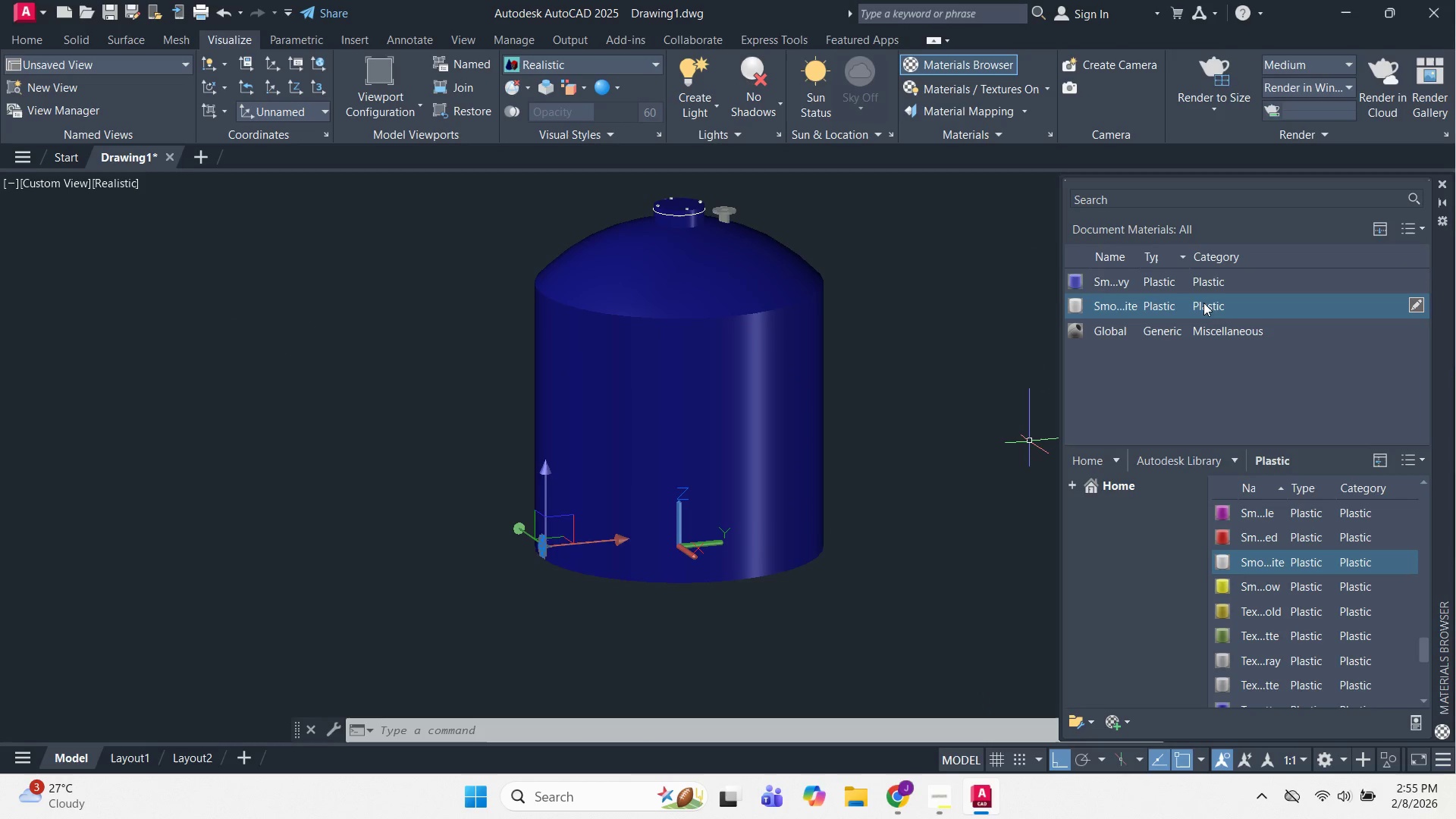 
right_click([1203, 303])
 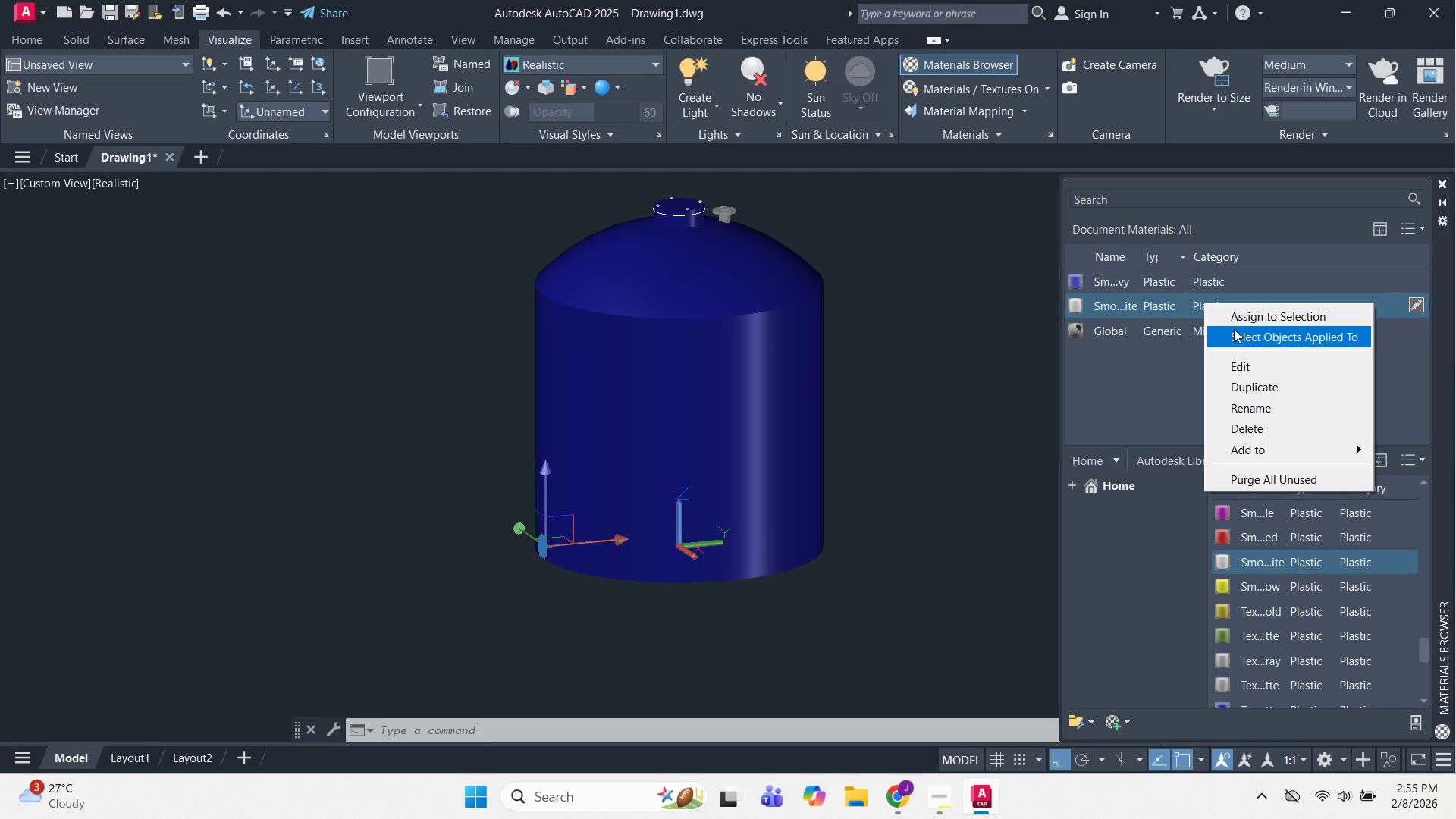 
left_click([1239, 315])
 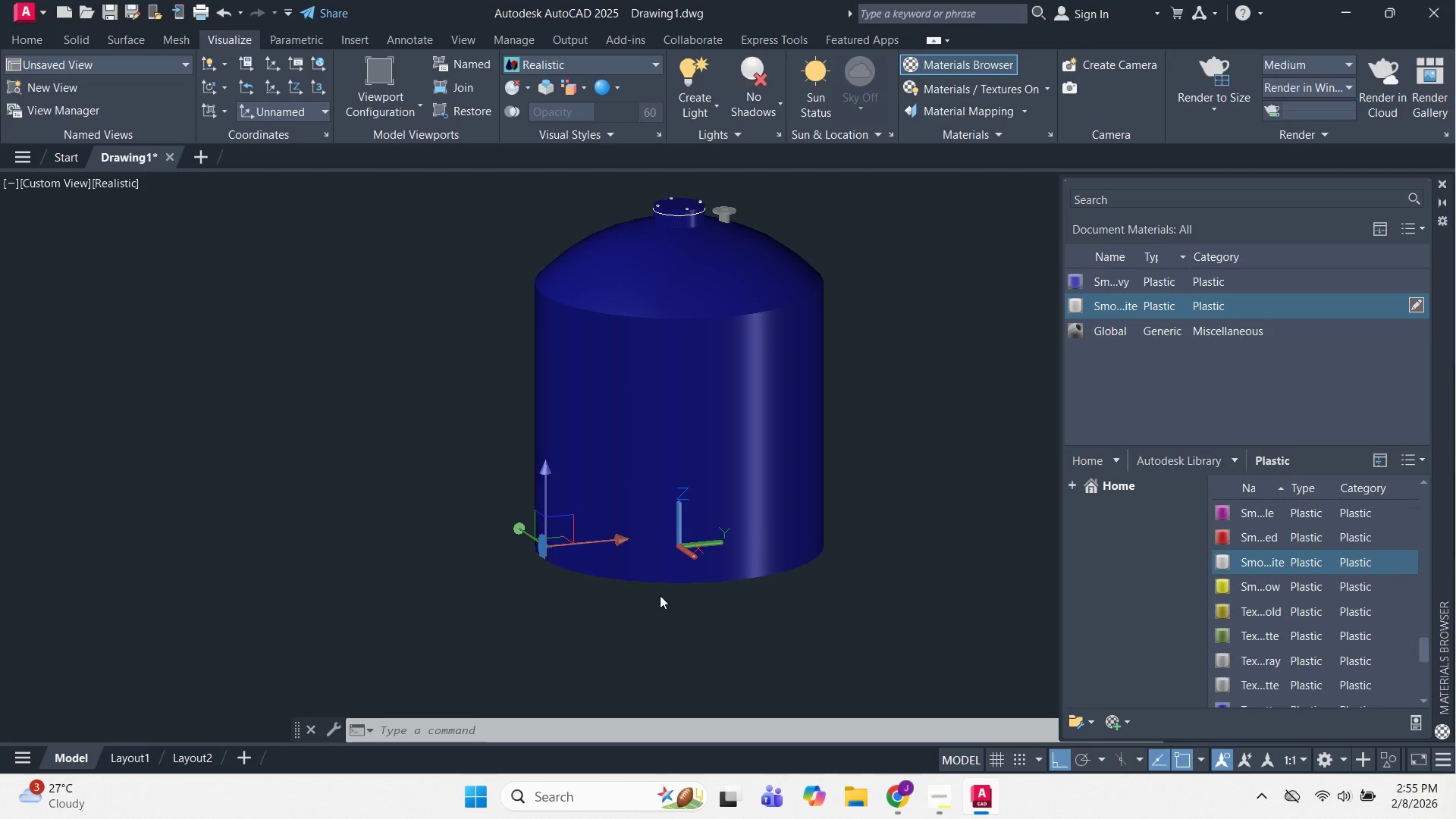 
key(Escape)
 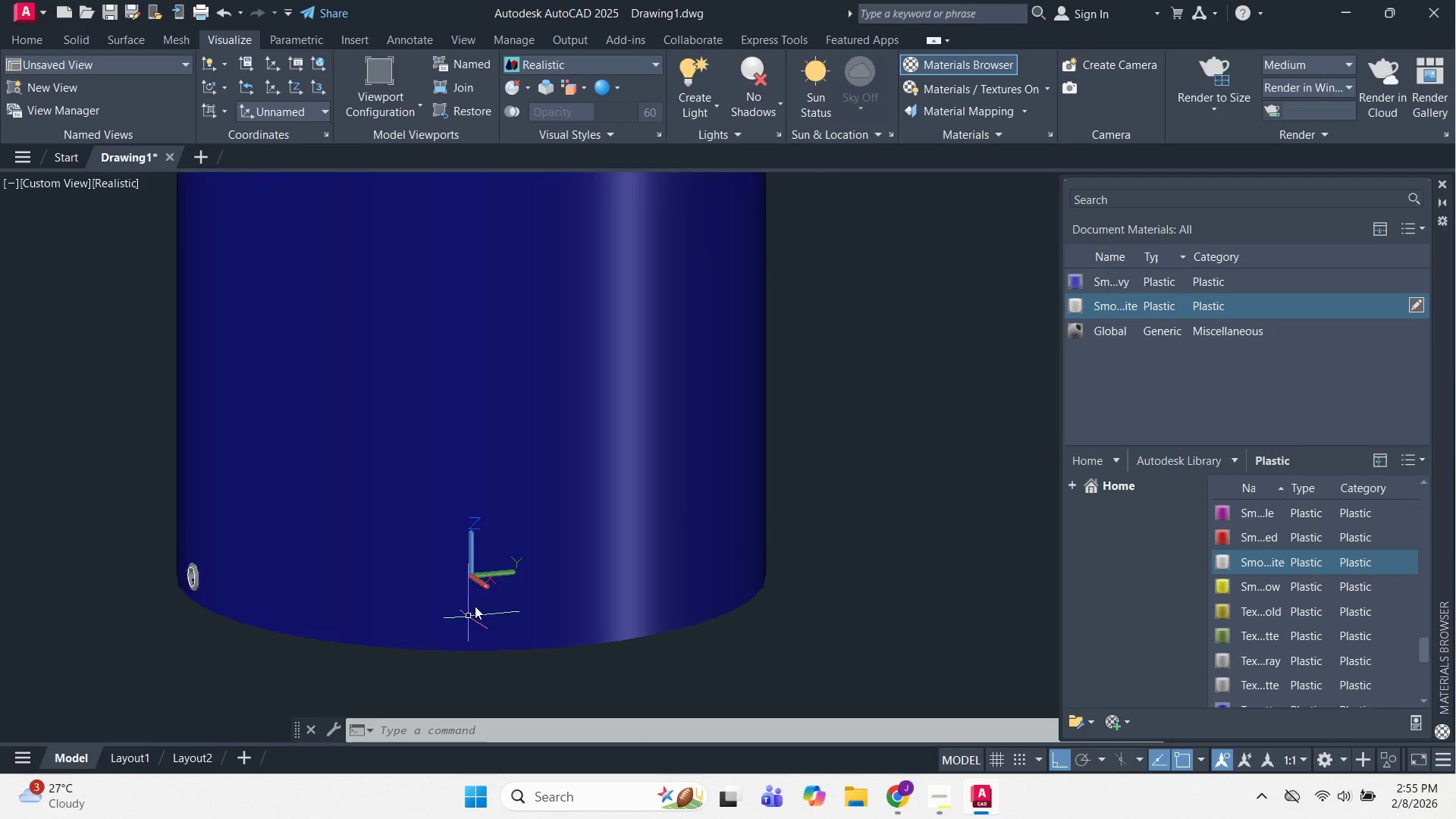 
key(Escape)
 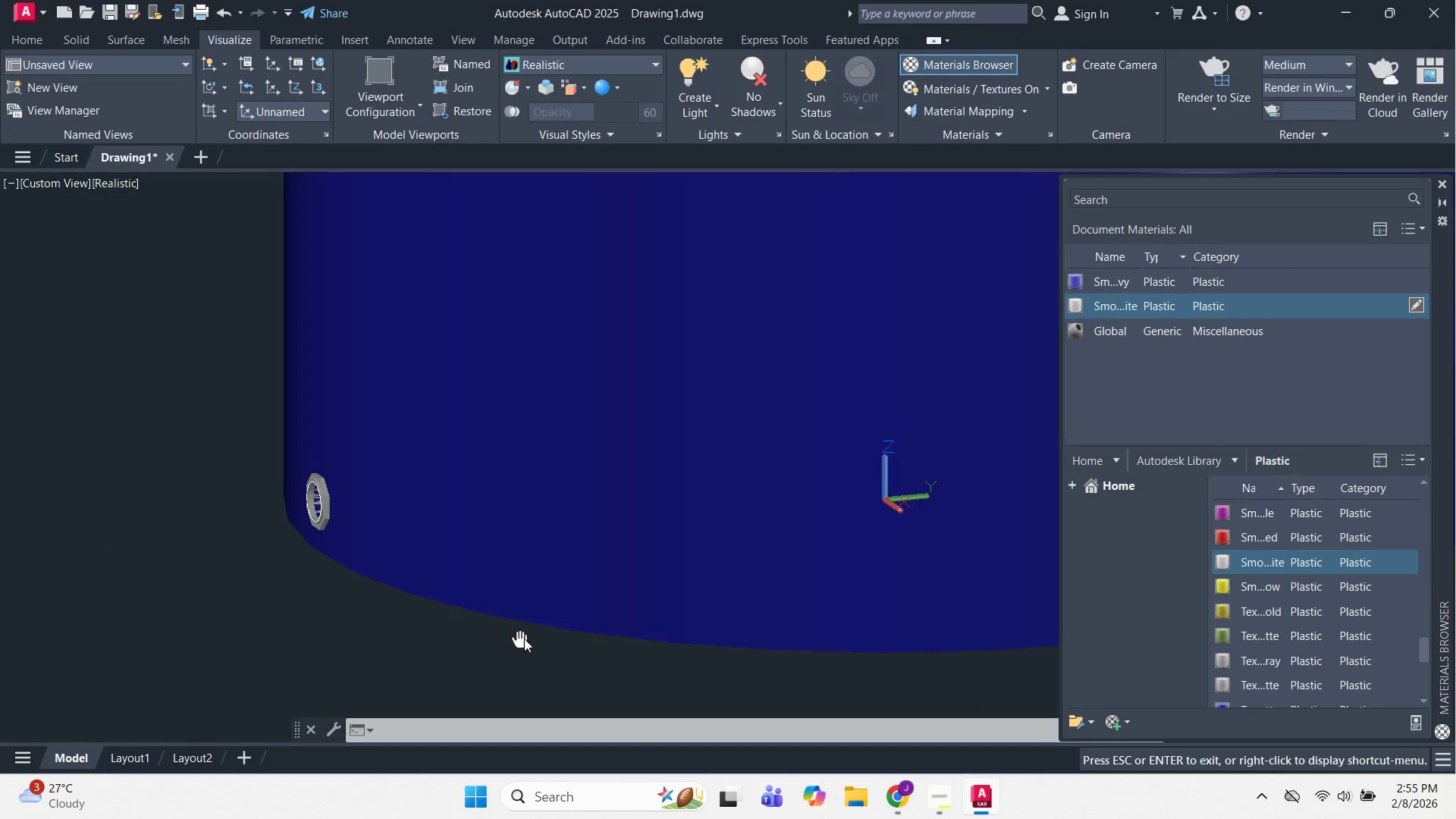 
scroll: coordinate [290, 648], scroll_direction: up, amount: 4.0
 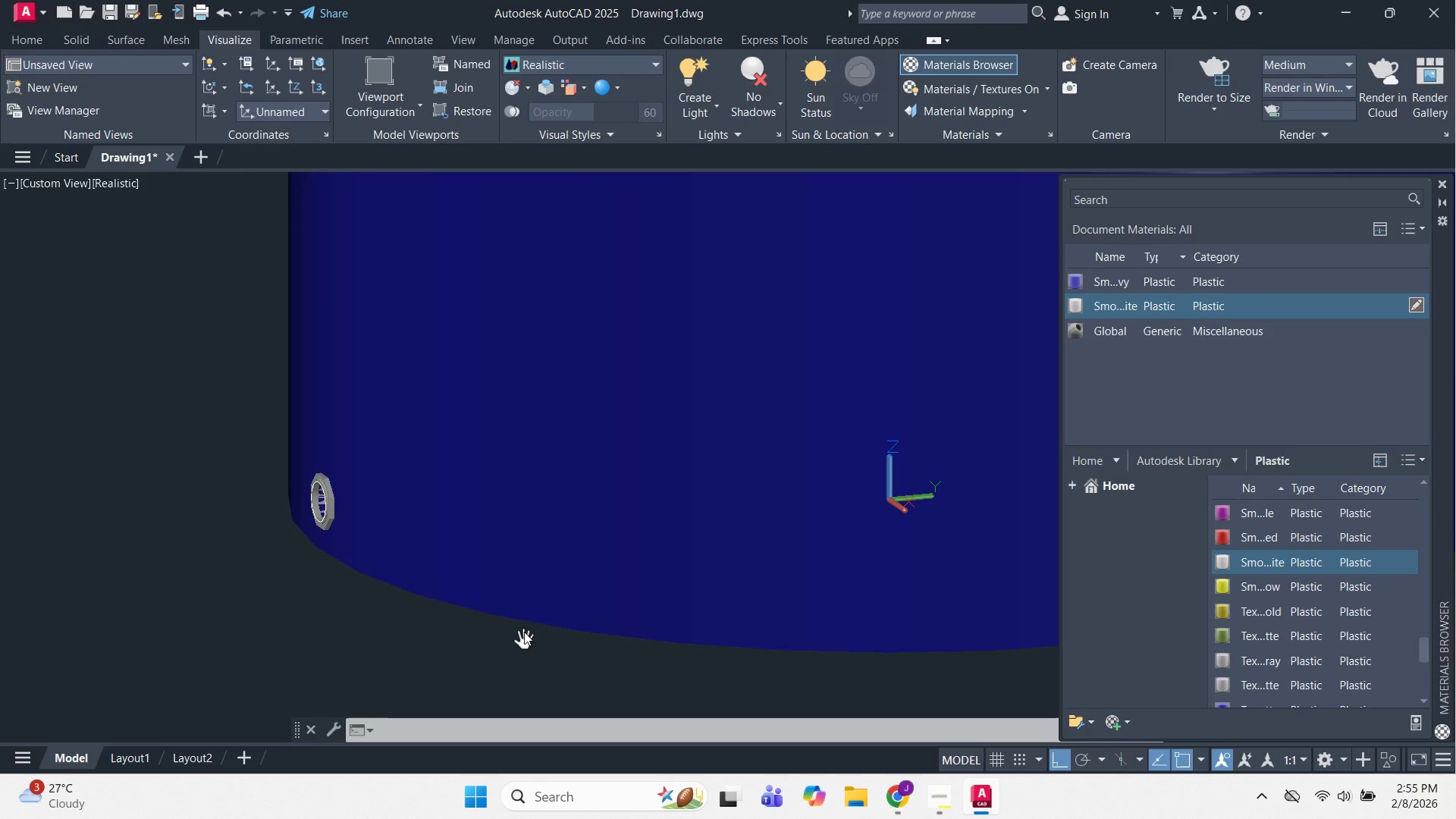 
hold_key(key=ShiftLeft, duration=1.03)
 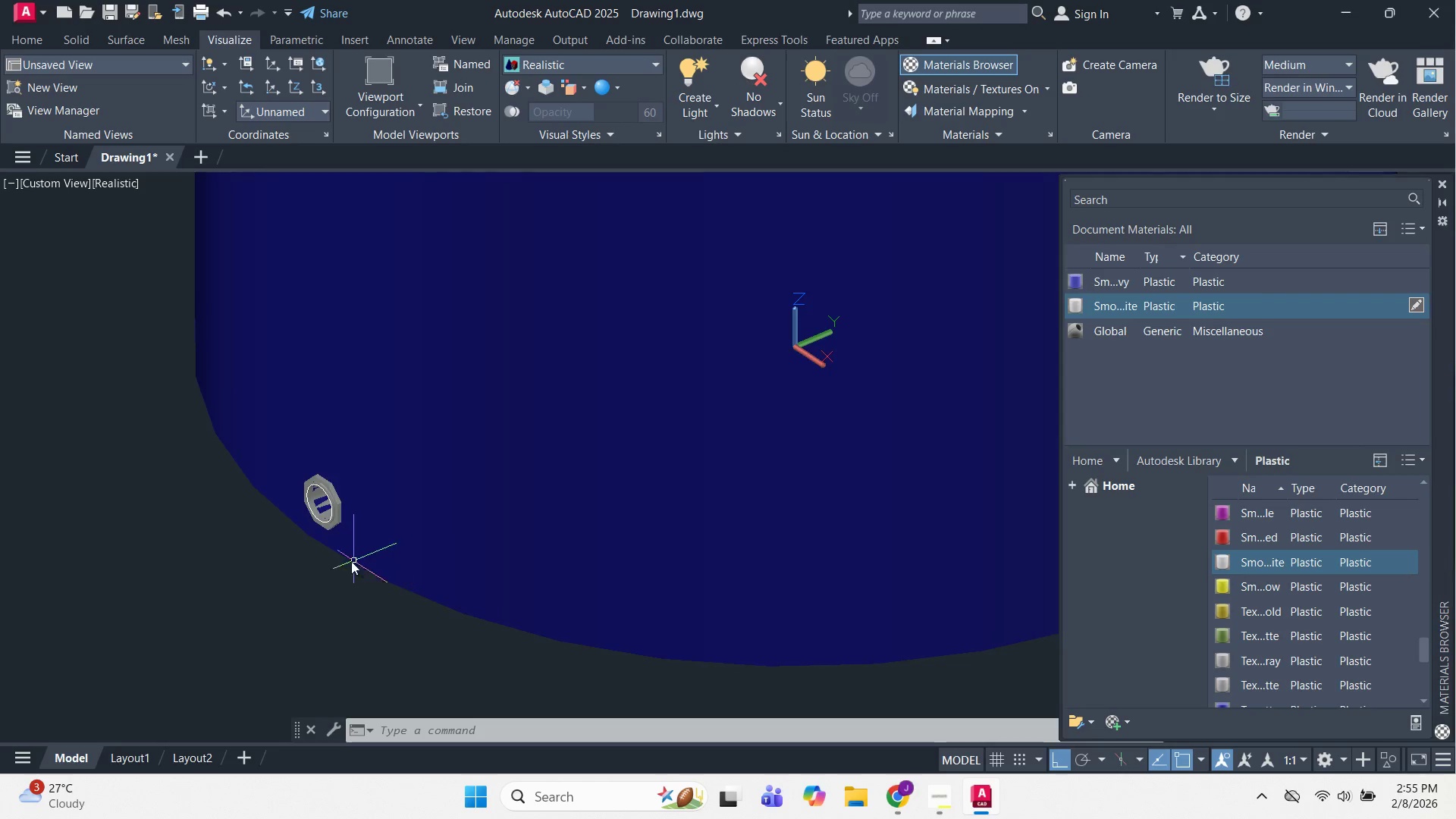 
hold_key(key=ShiftLeft, duration=1.5)
 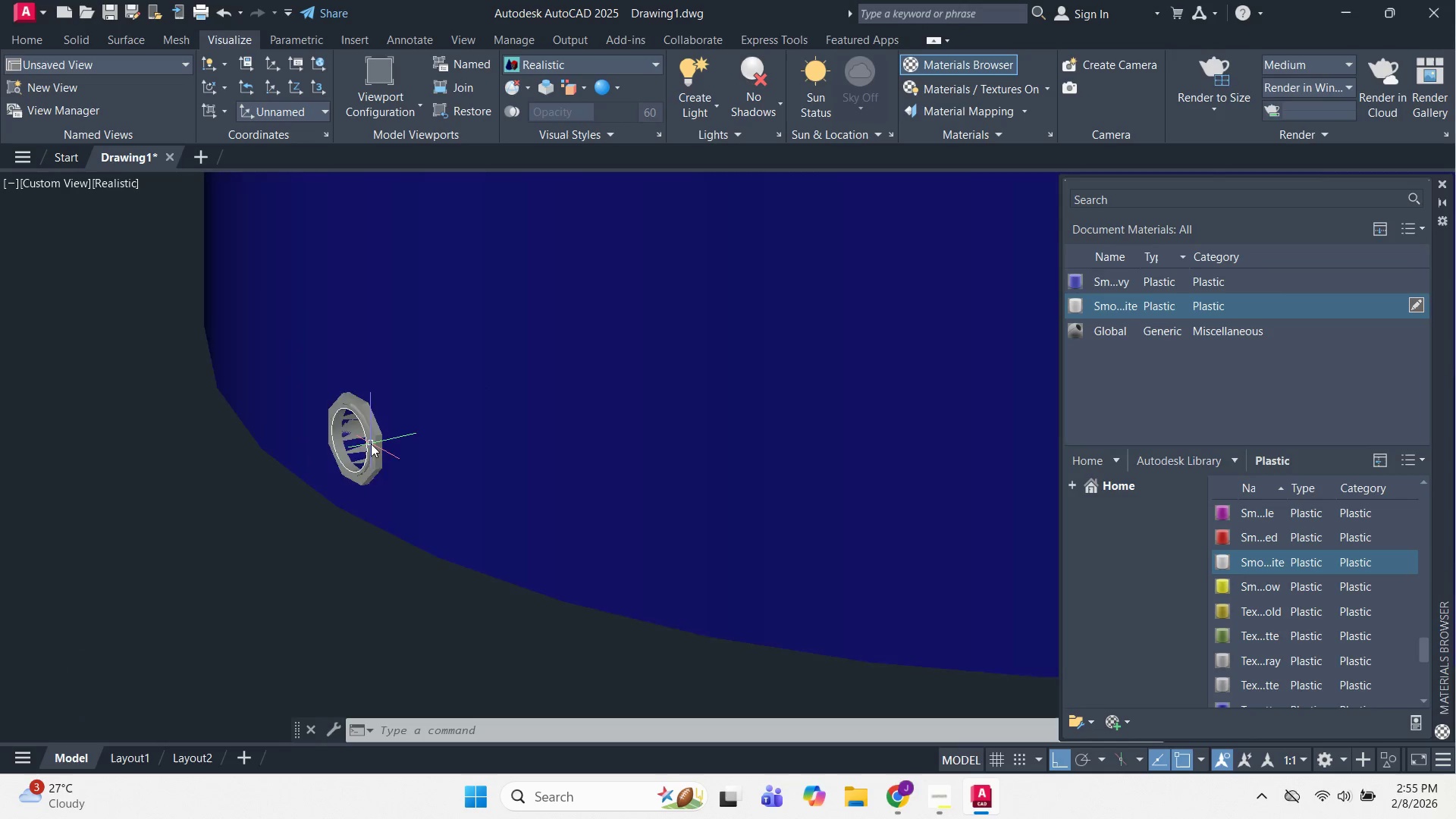 
scroll: coordinate [281, 470], scroll_direction: up, amount: 4.0
 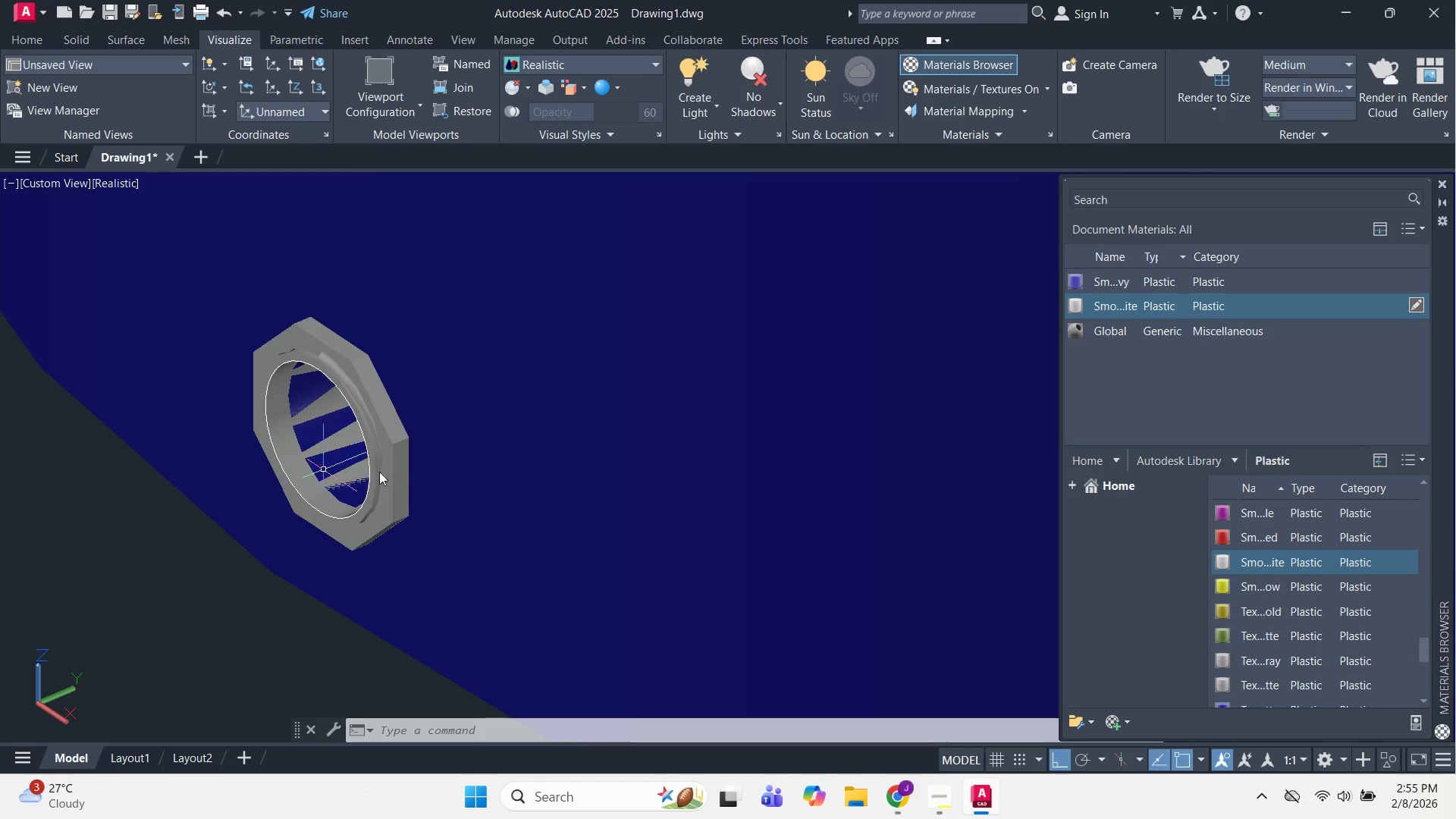 
scroll: coordinate [410, 455], scroll_direction: down, amount: 7.0
 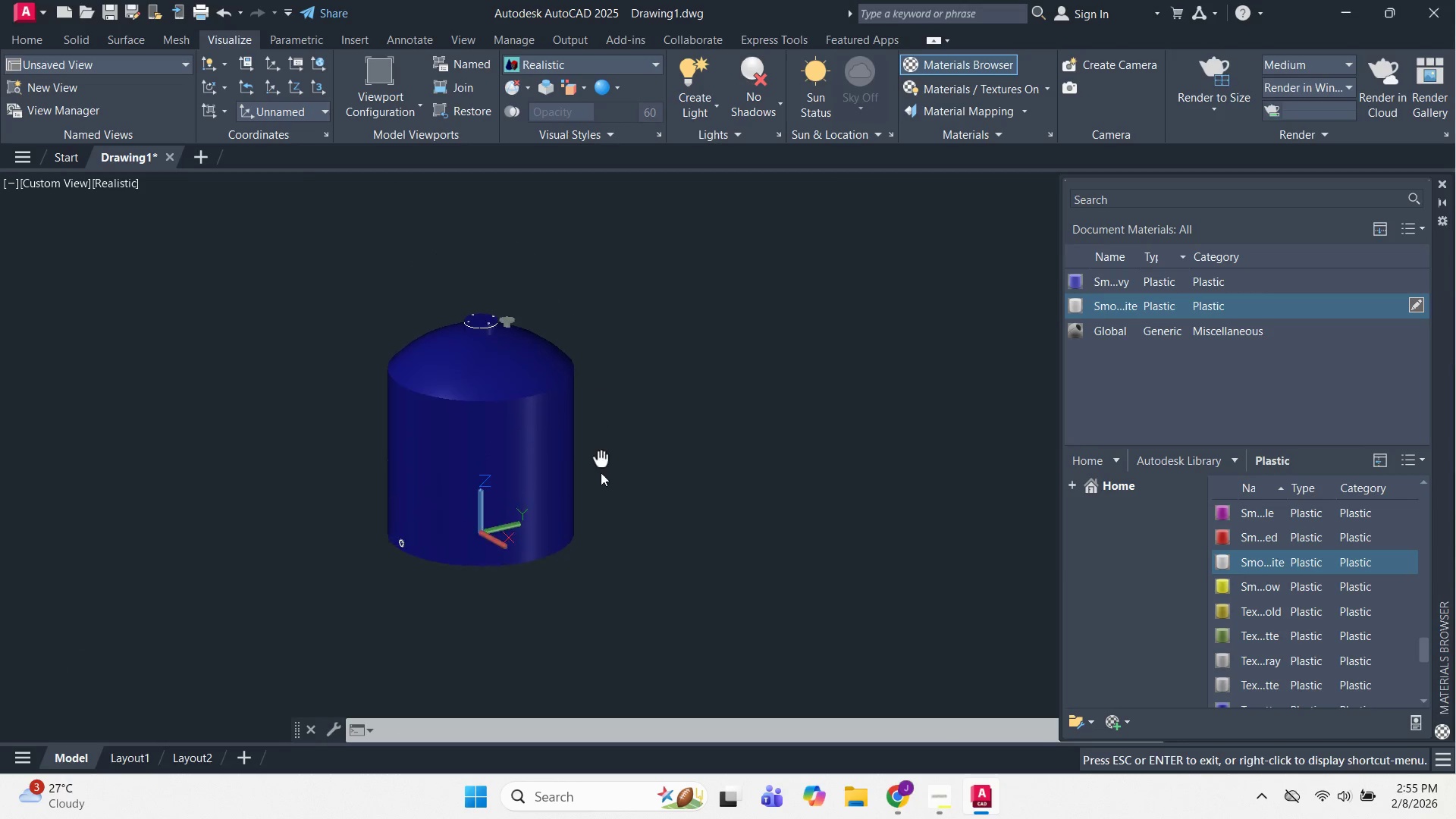 
key(Escape)
 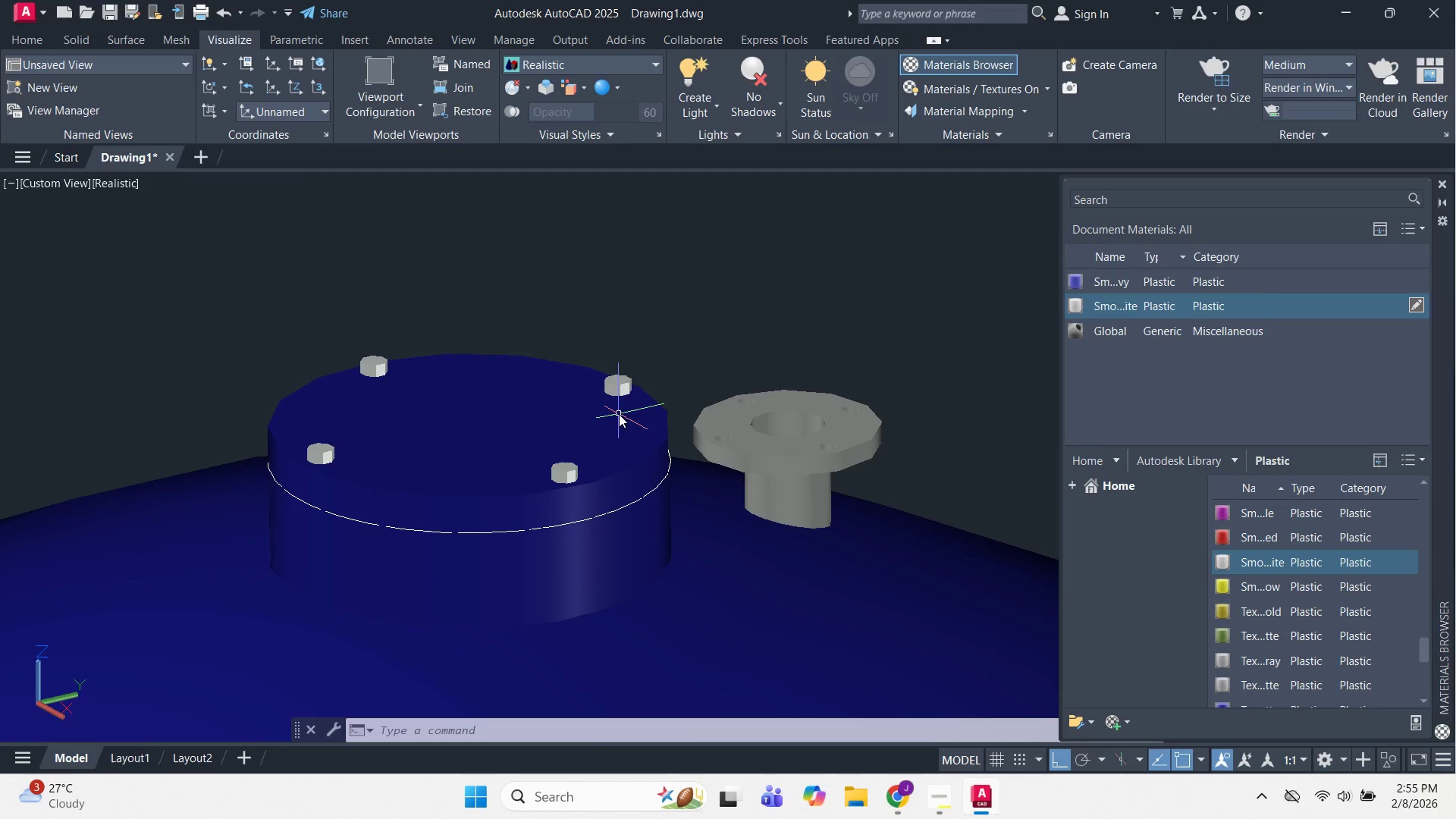 
key(Escape)
 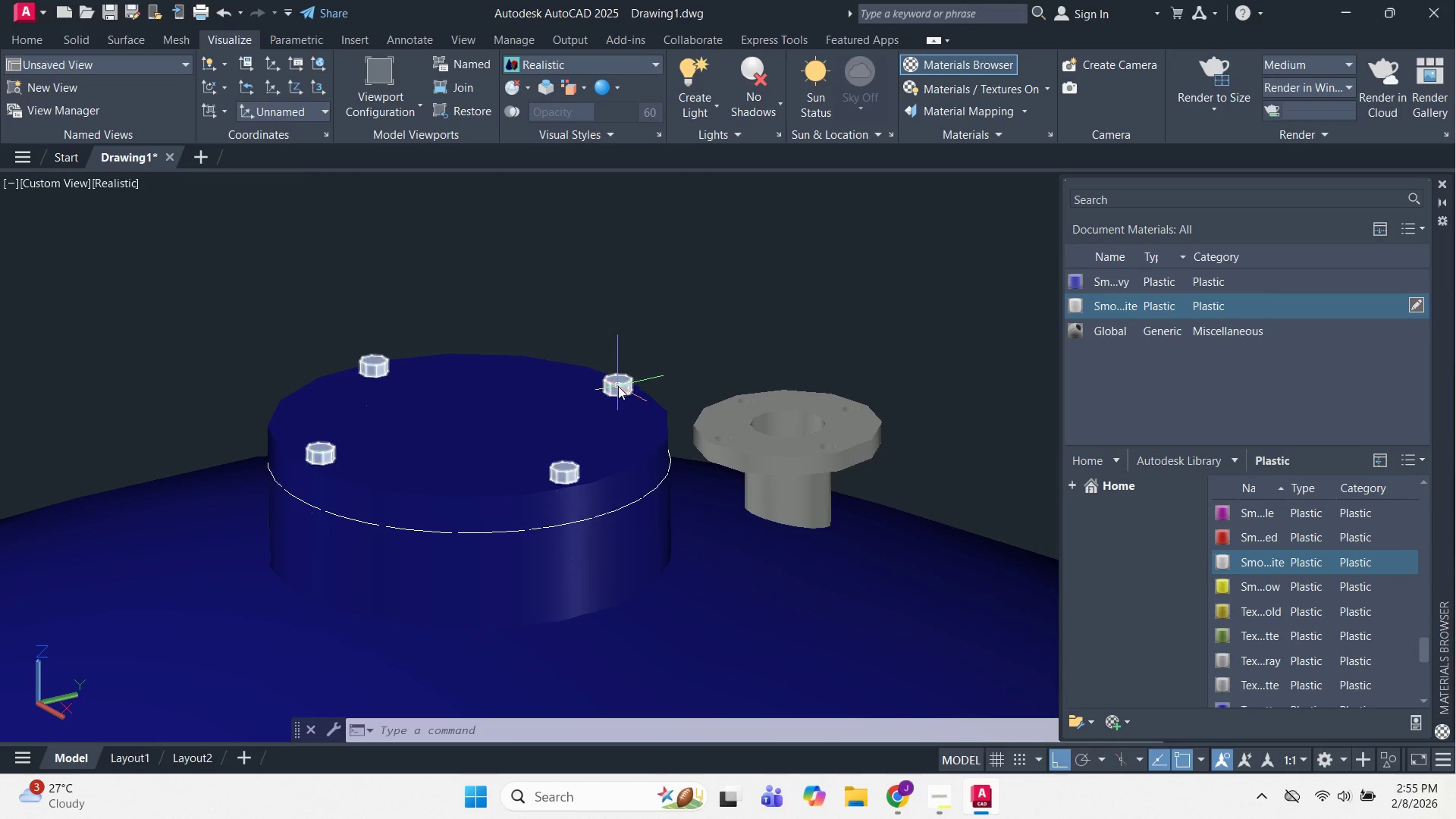 
scroll: coordinate [610, 435], scroll_direction: up, amount: 9.0
 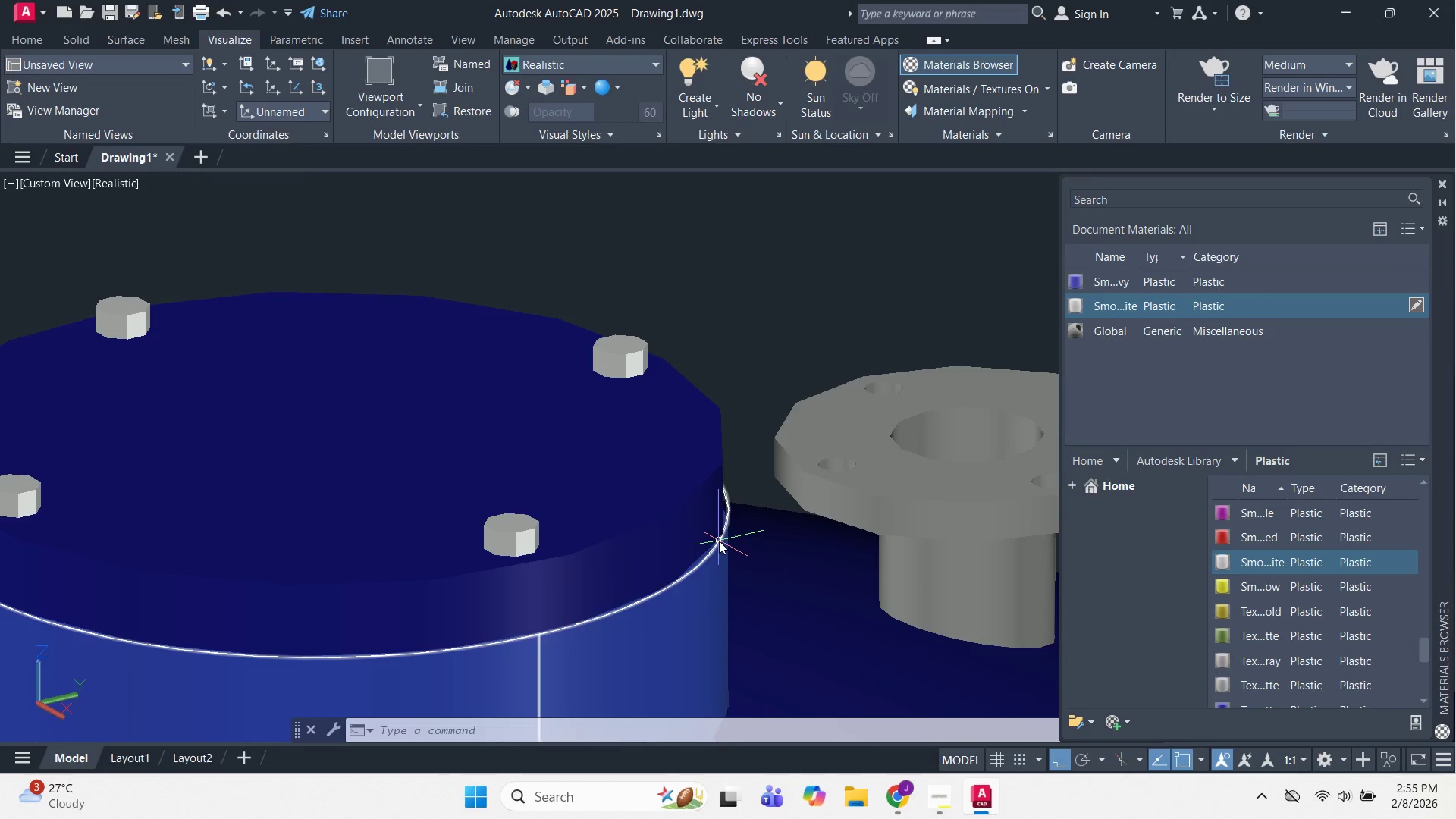 
left_click([719, 541])
 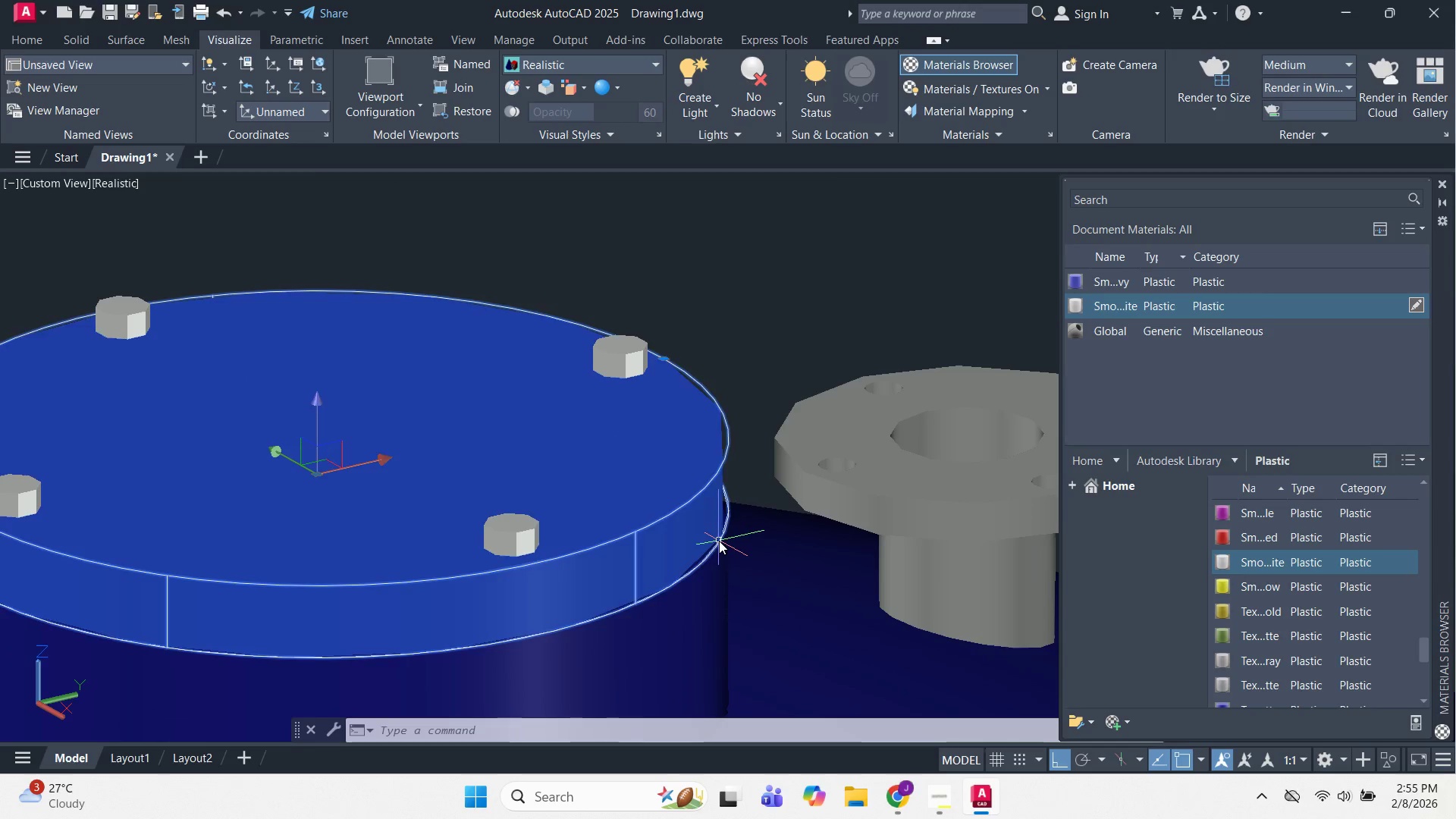 
key(Escape)
 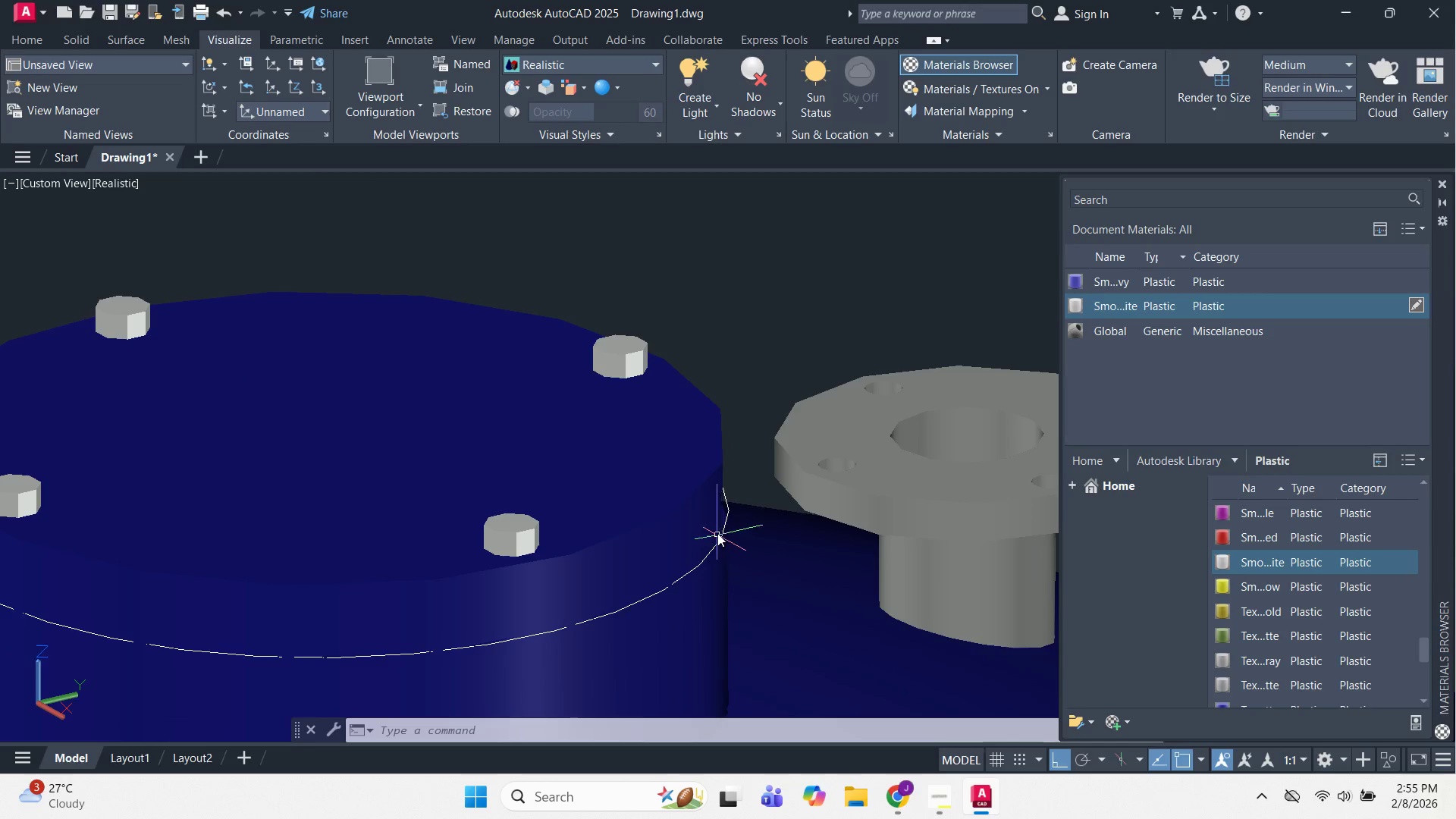 
key(Escape)
 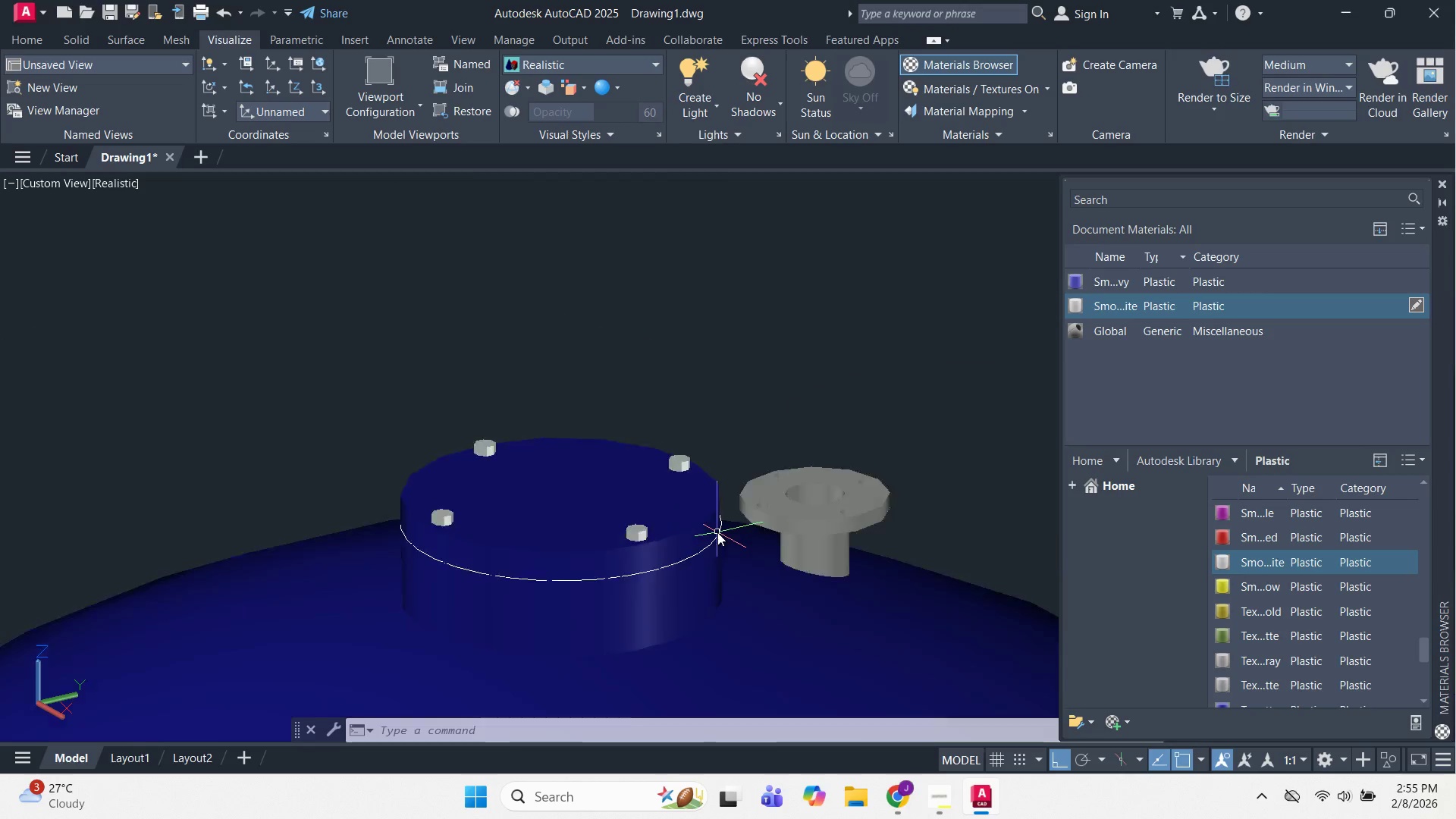 
scroll: coordinate [717, 532], scroll_direction: down, amount: 3.0
 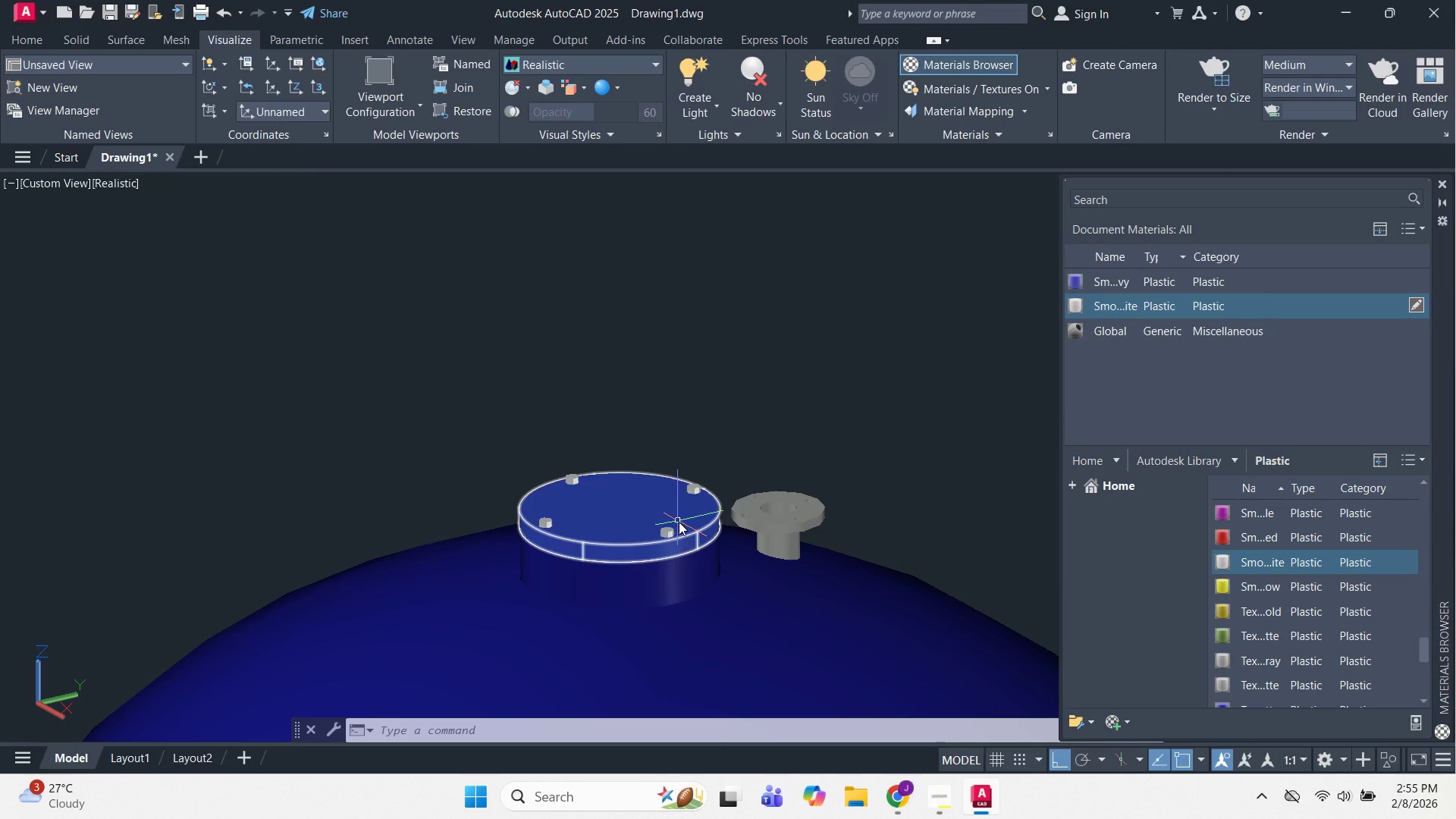 
type(RE )
 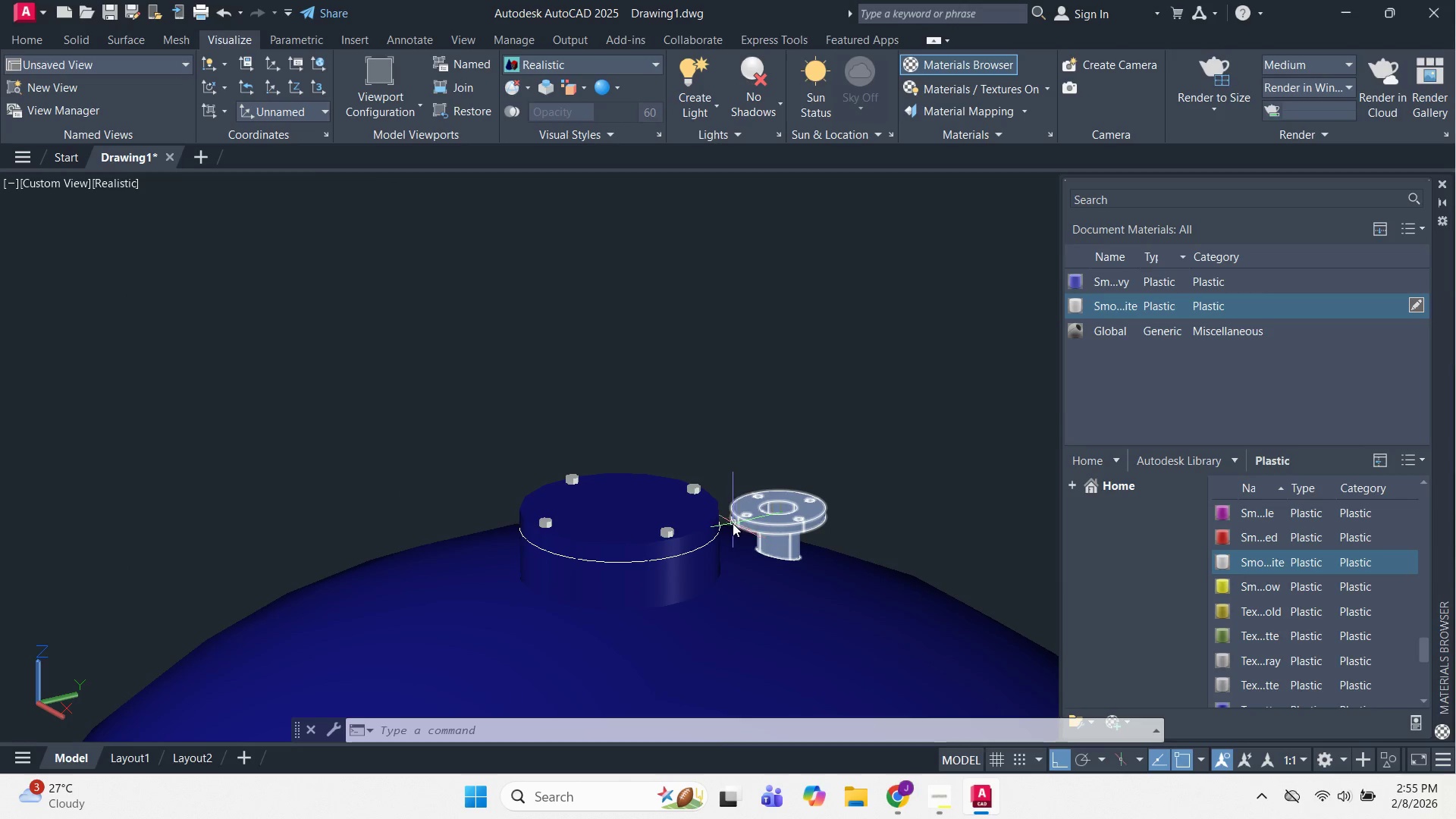 
scroll: coordinate [648, 452], scroll_direction: up, amount: 4.0
 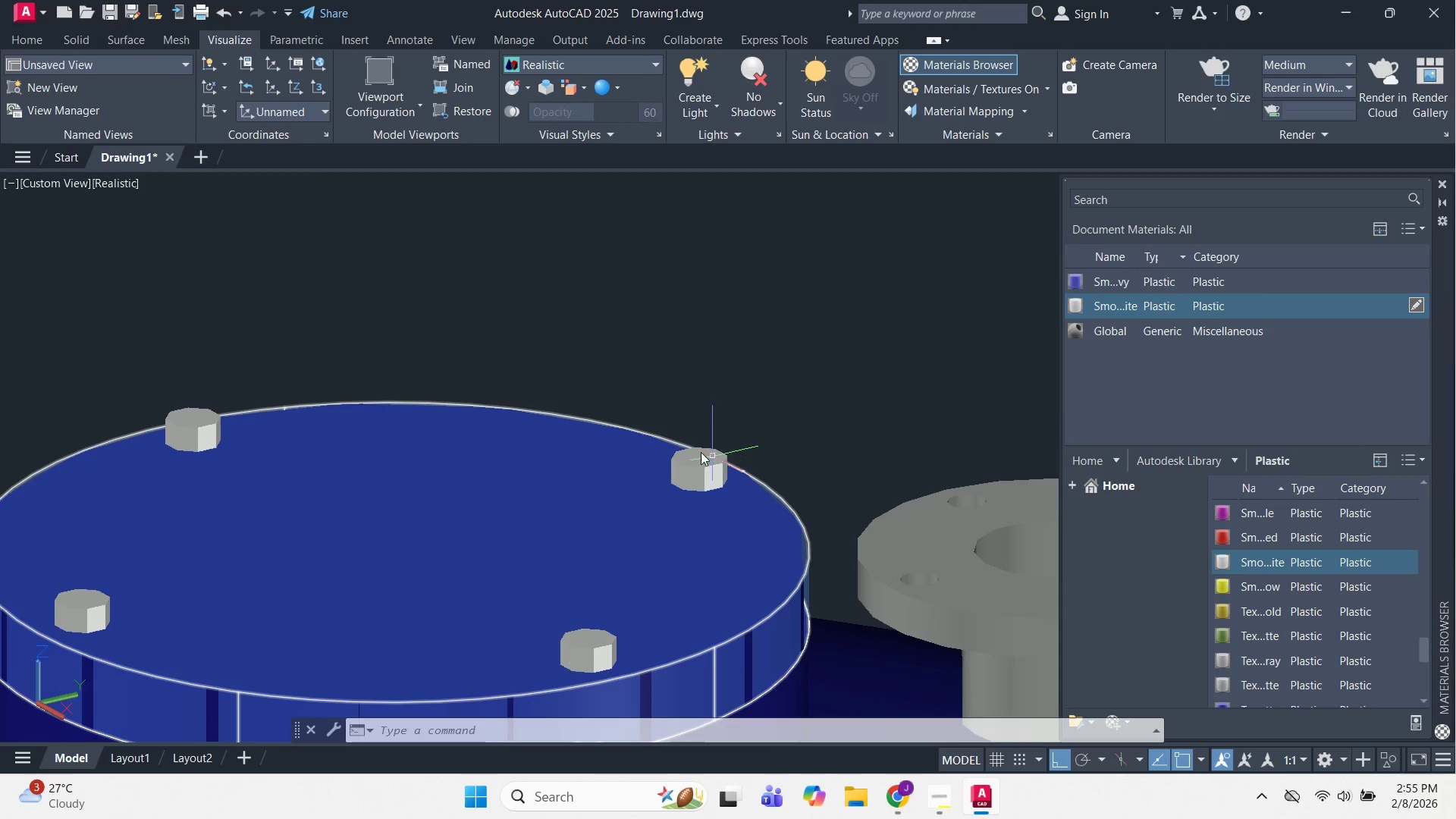 
scroll: coordinate [1330, 622], scroll_direction: down, amount: 5.0
 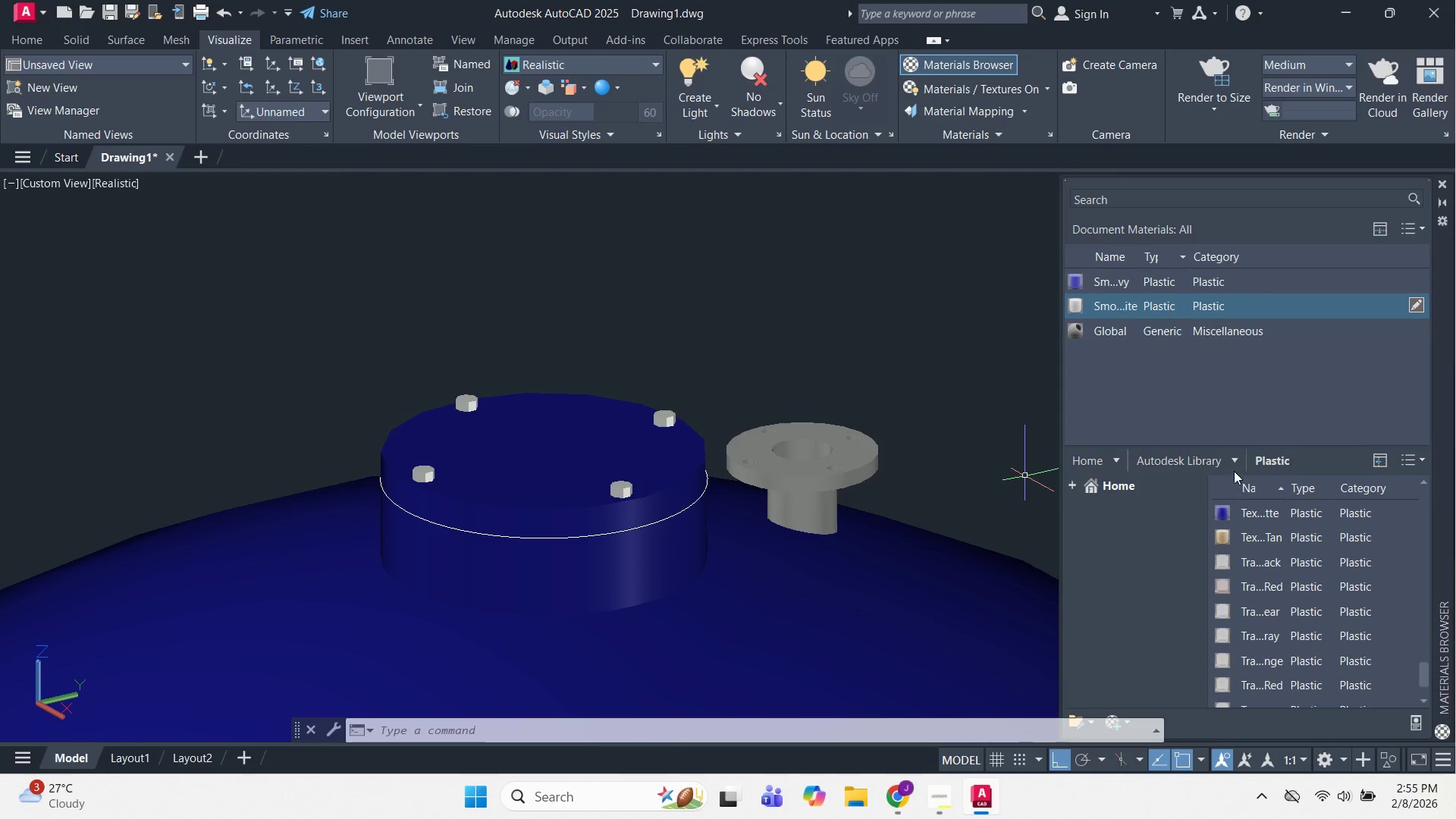 
left_click([1237, 459])
 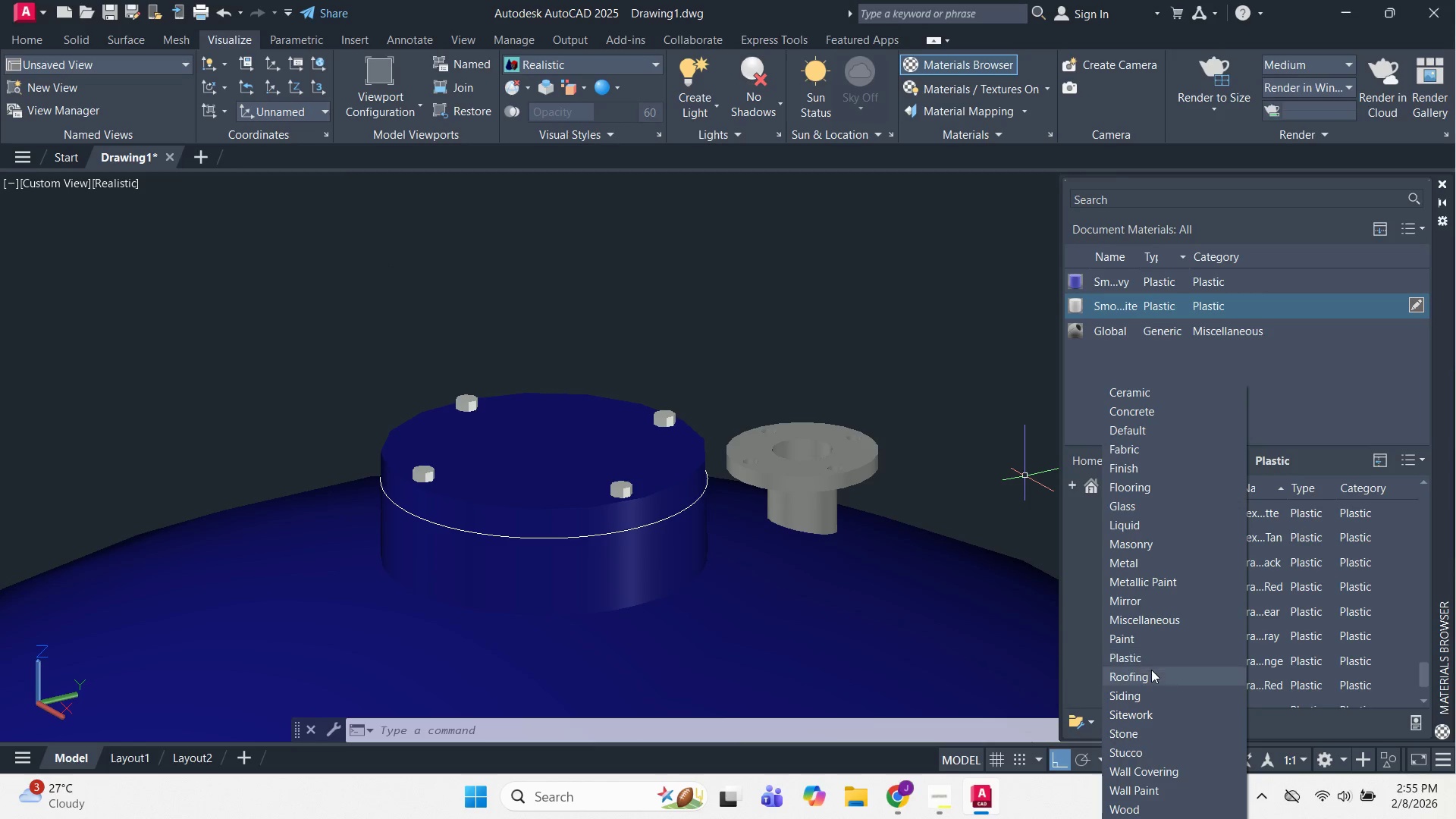 
wait(10.22)
 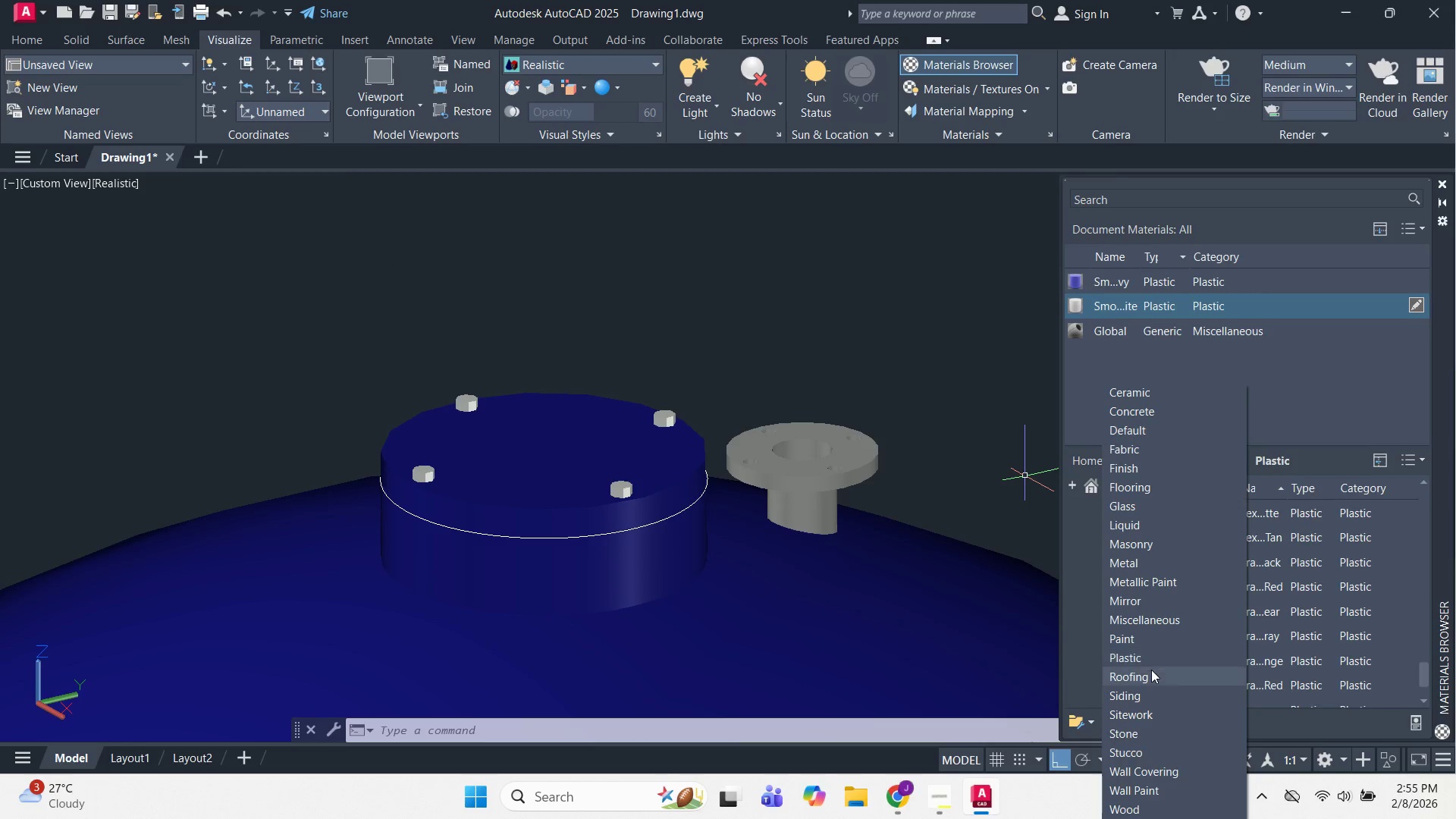 
left_click([1159, 557])
 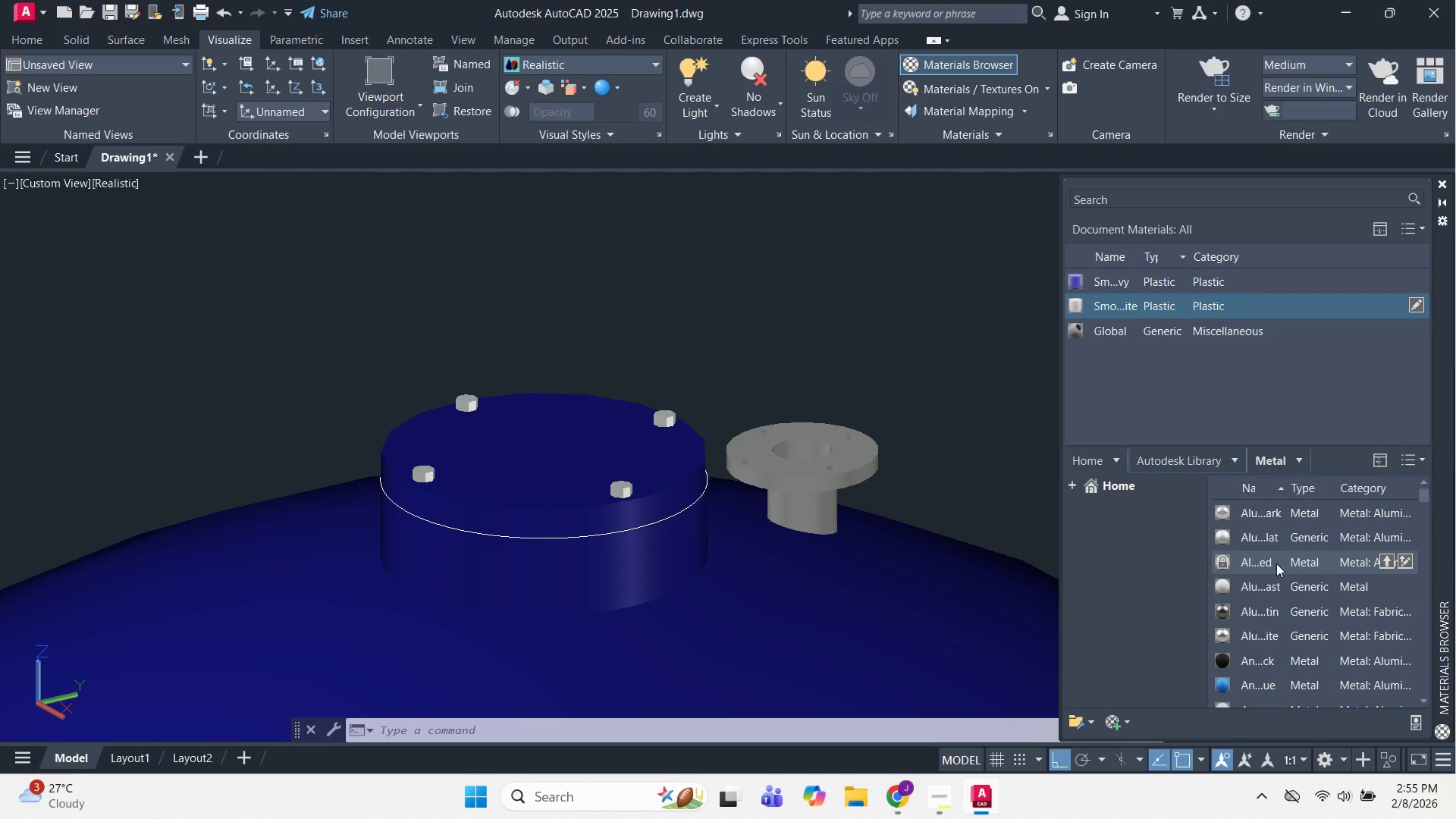 
scroll: coordinate [1272, 594], scroll_direction: down, amount: 7.0
 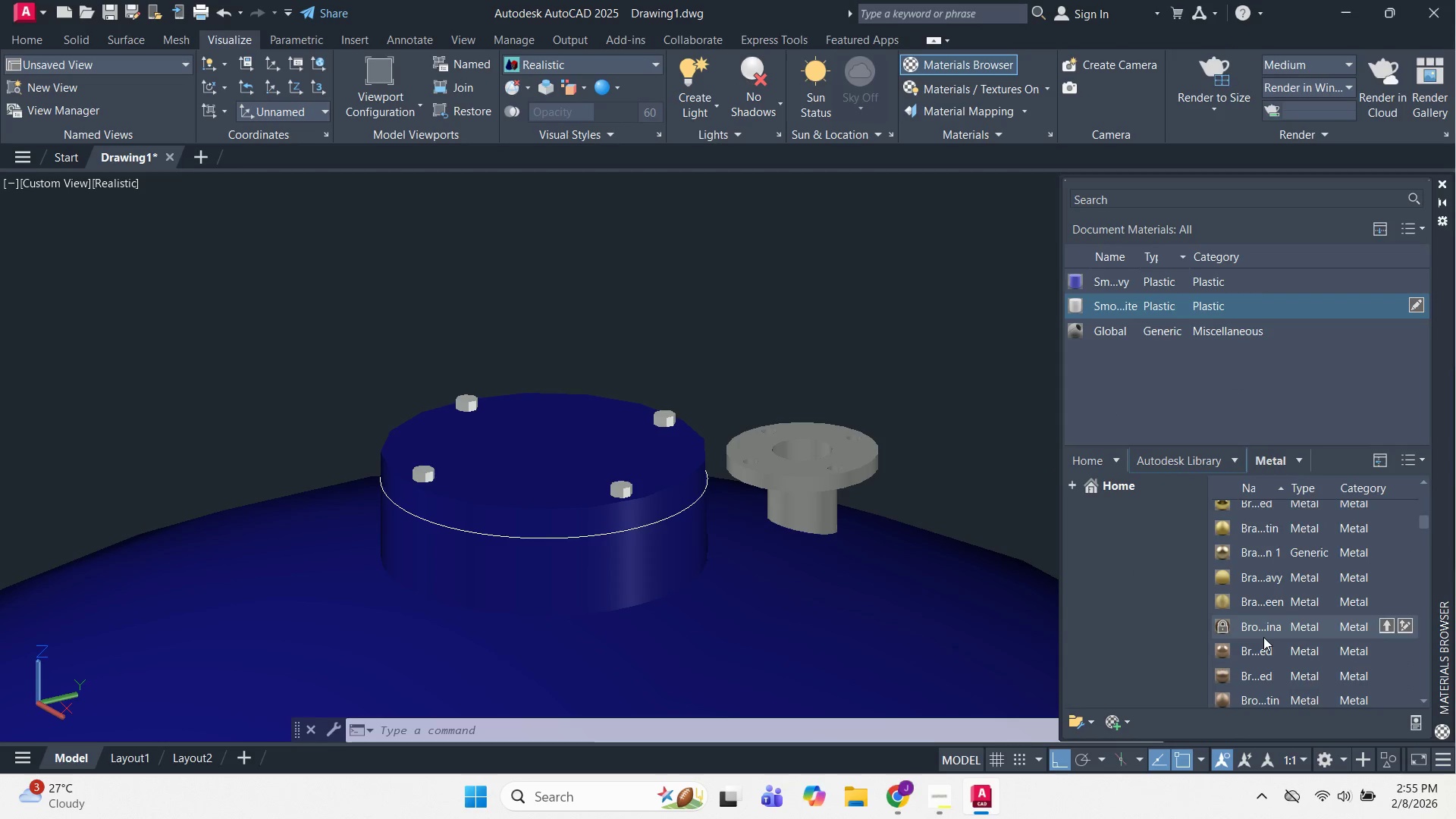 
scroll: coordinate [1277, 539], scroll_direction: up, amount: 6.0
 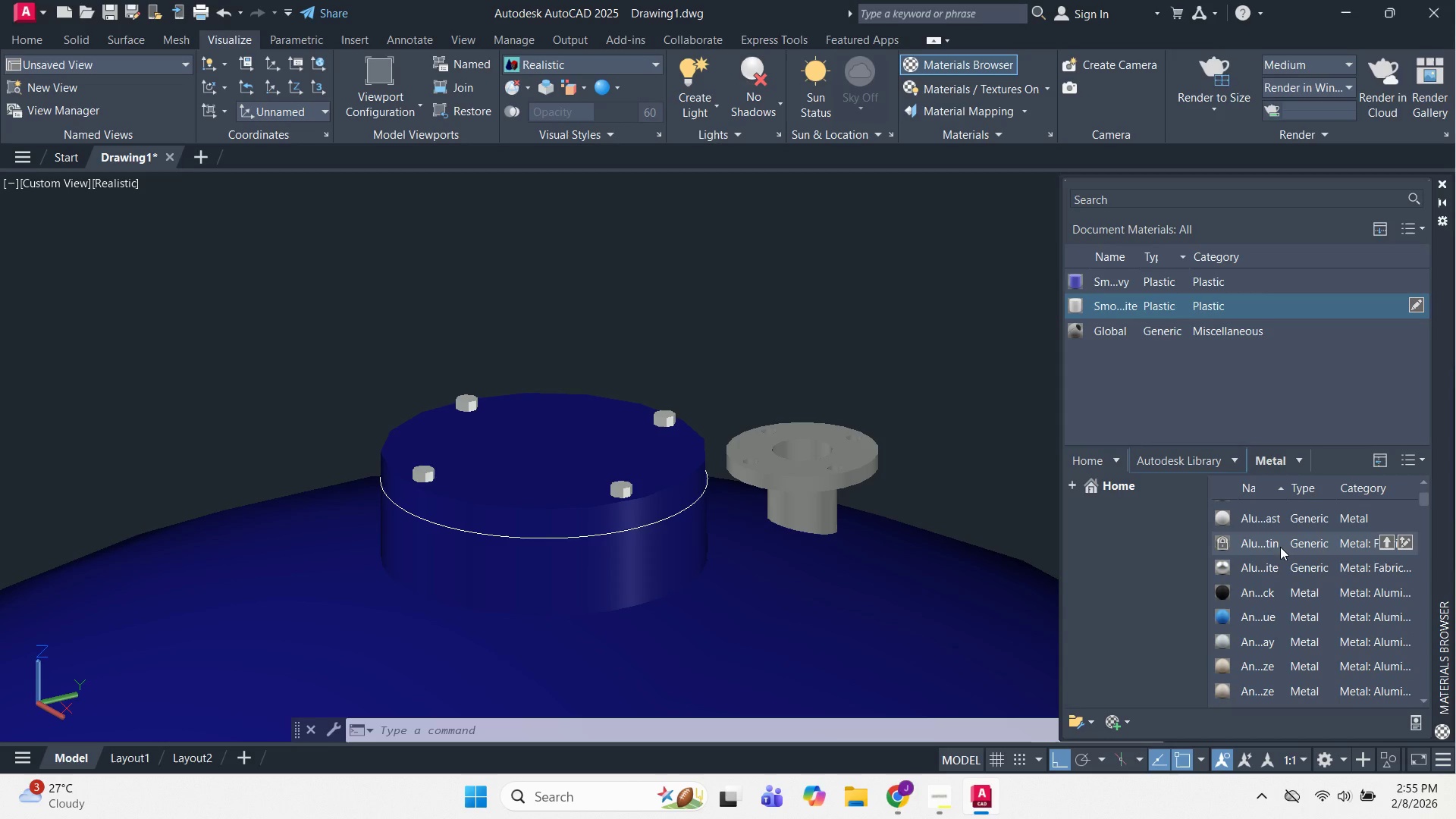 
left_click([1280, 547])
 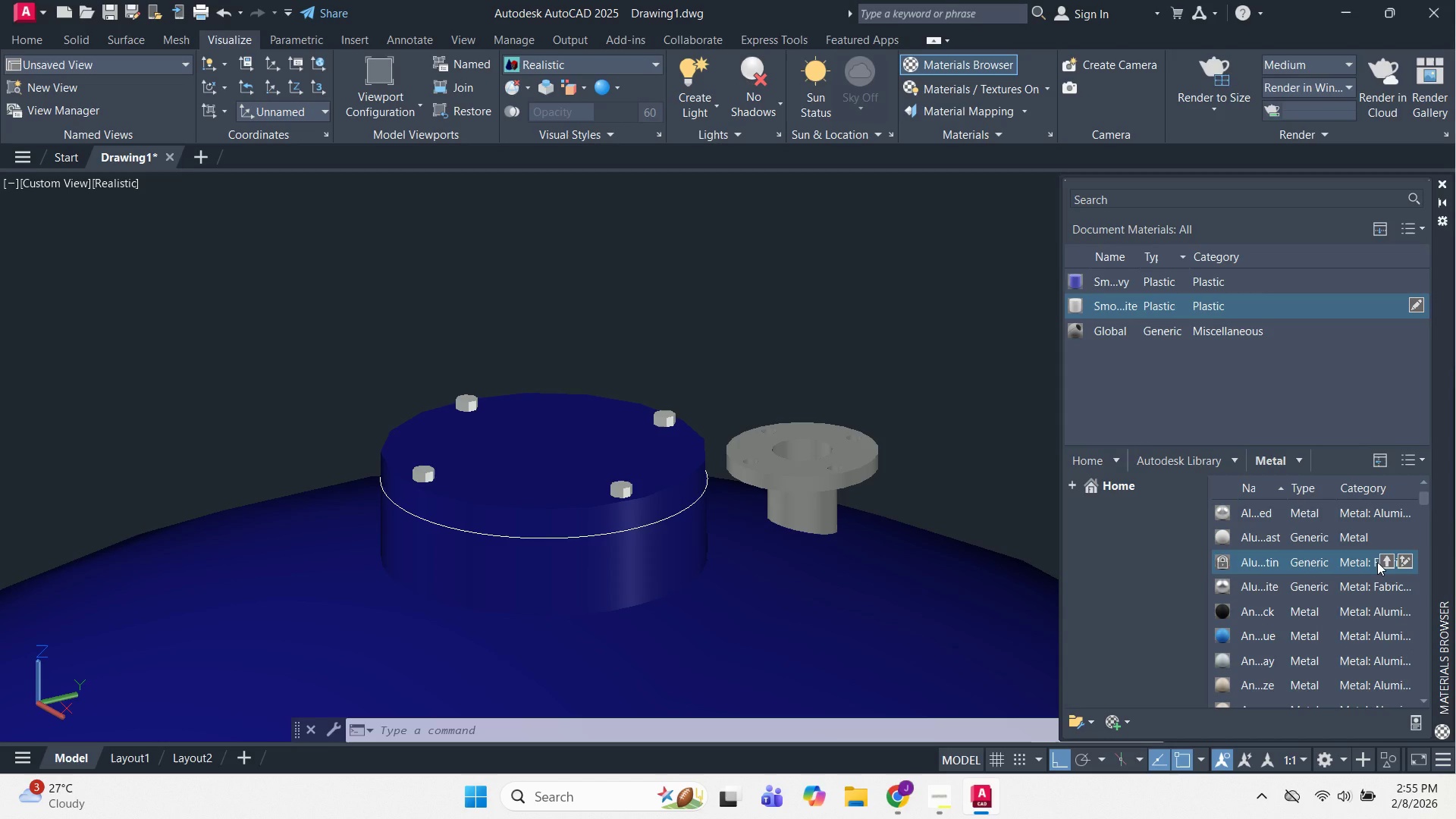 
left_click([1386, 562])
 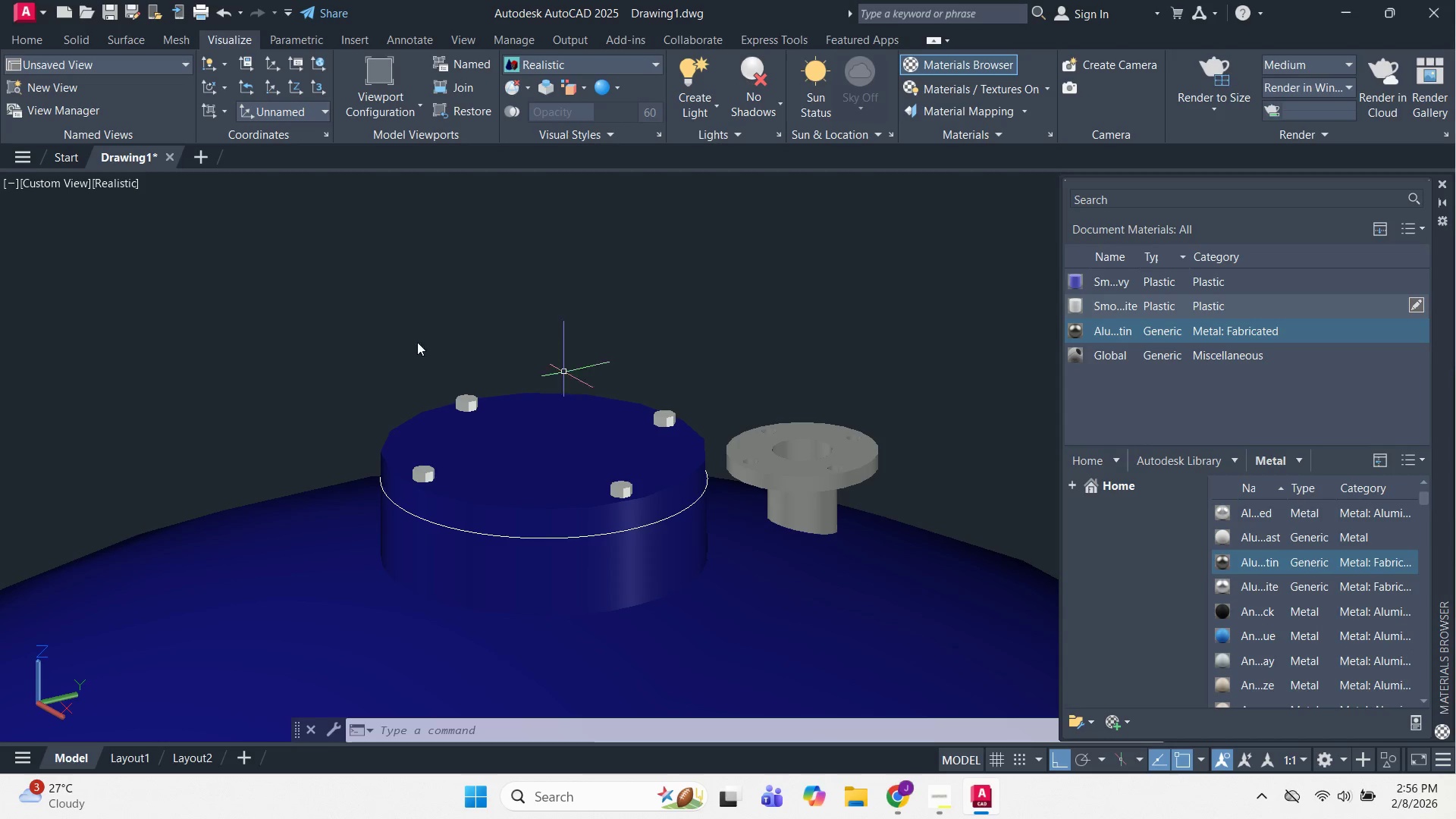 
key(Escape)
 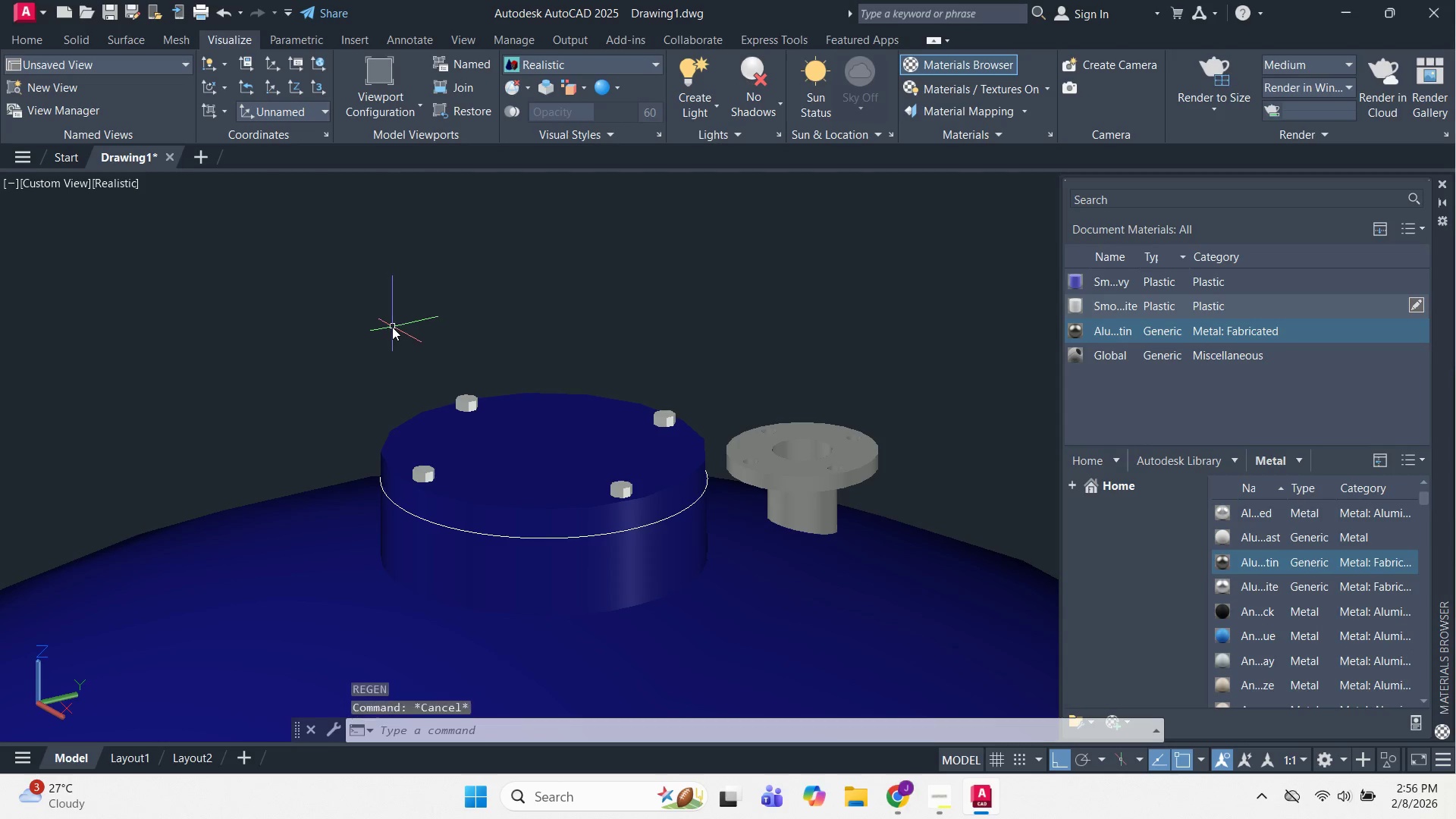 
left_click([392, 327])
 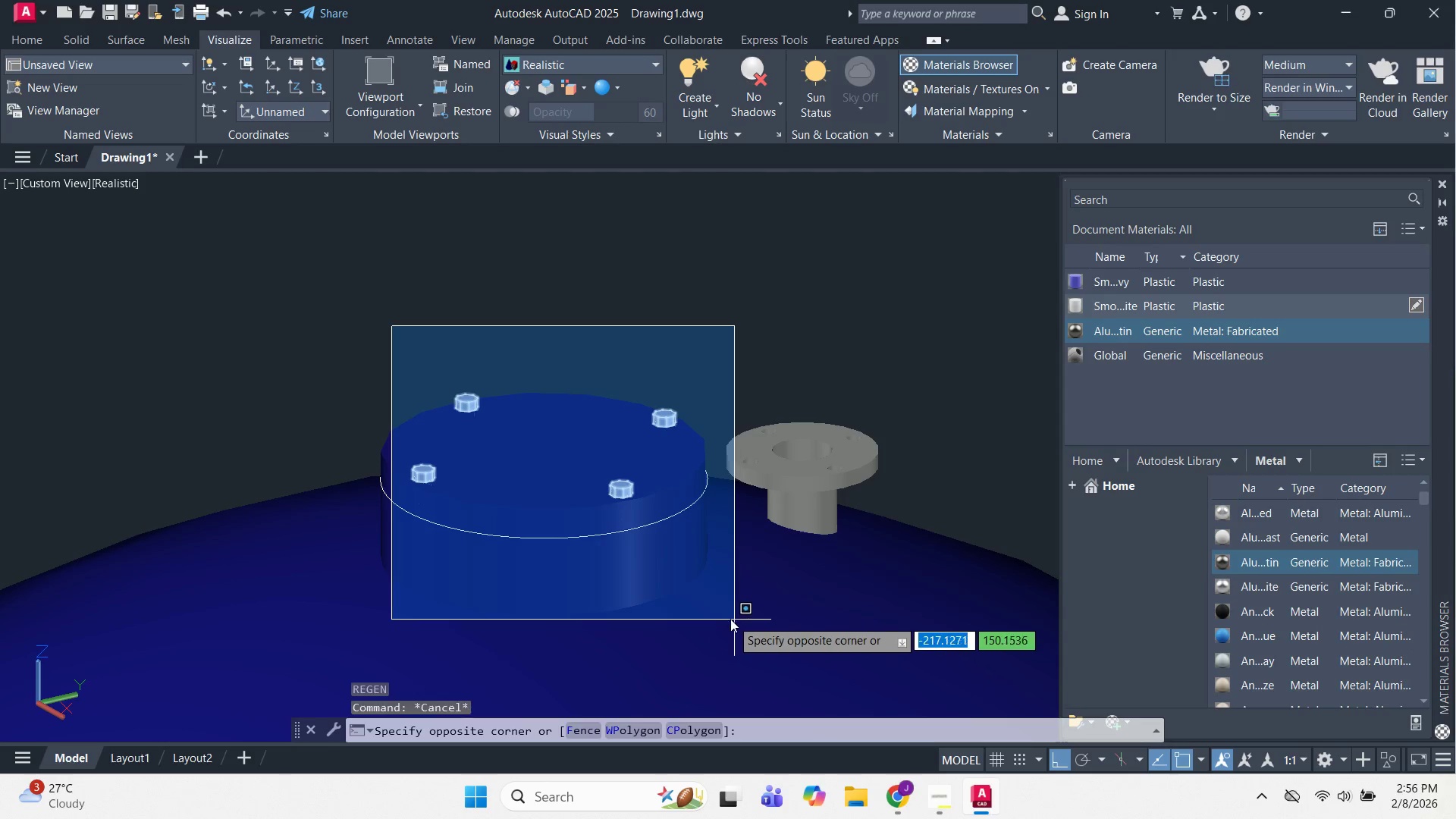 
left_click([716, 614])
 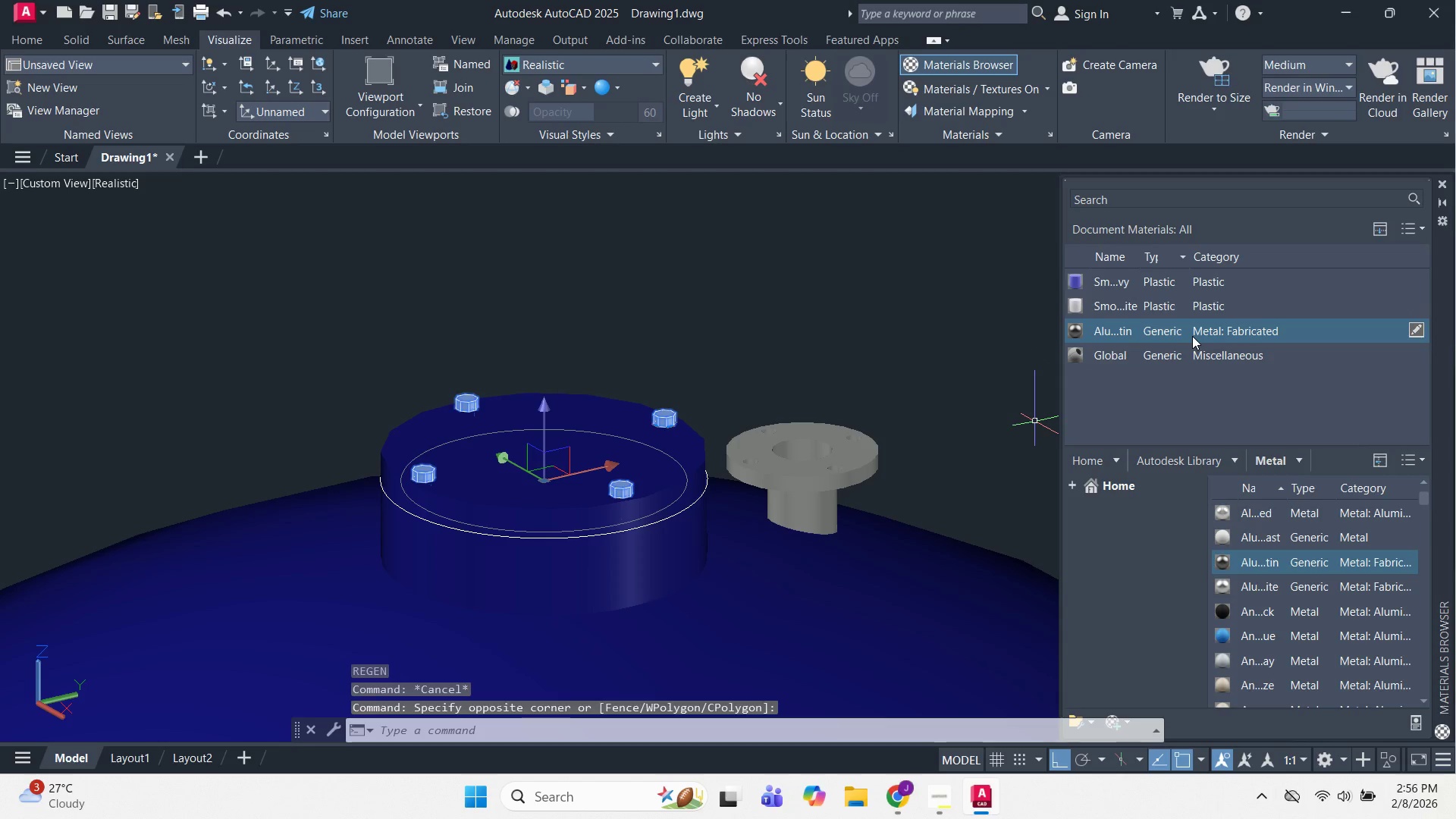 
right_click([1191, 335])
 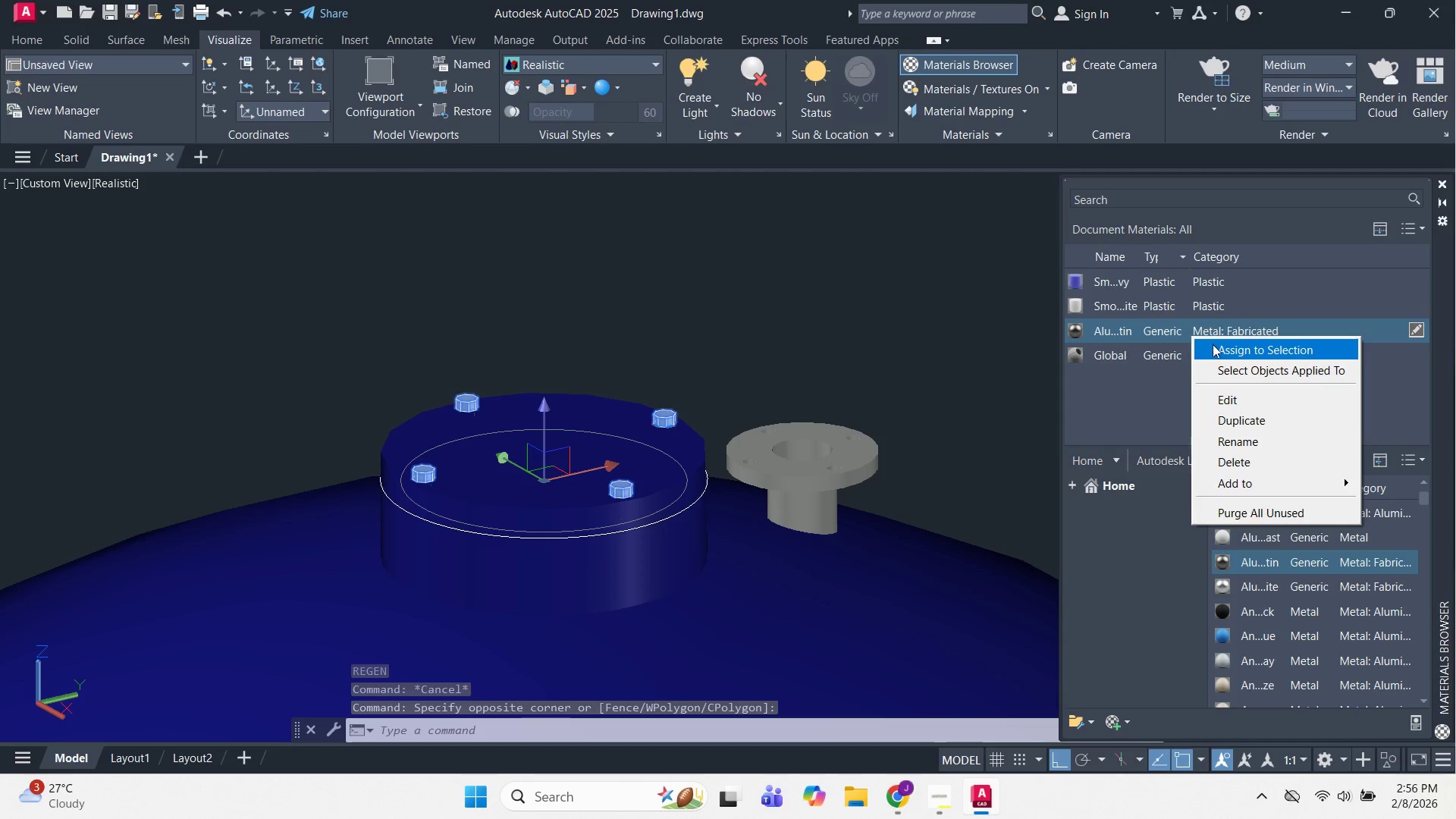 
left_click([1214, 346])
 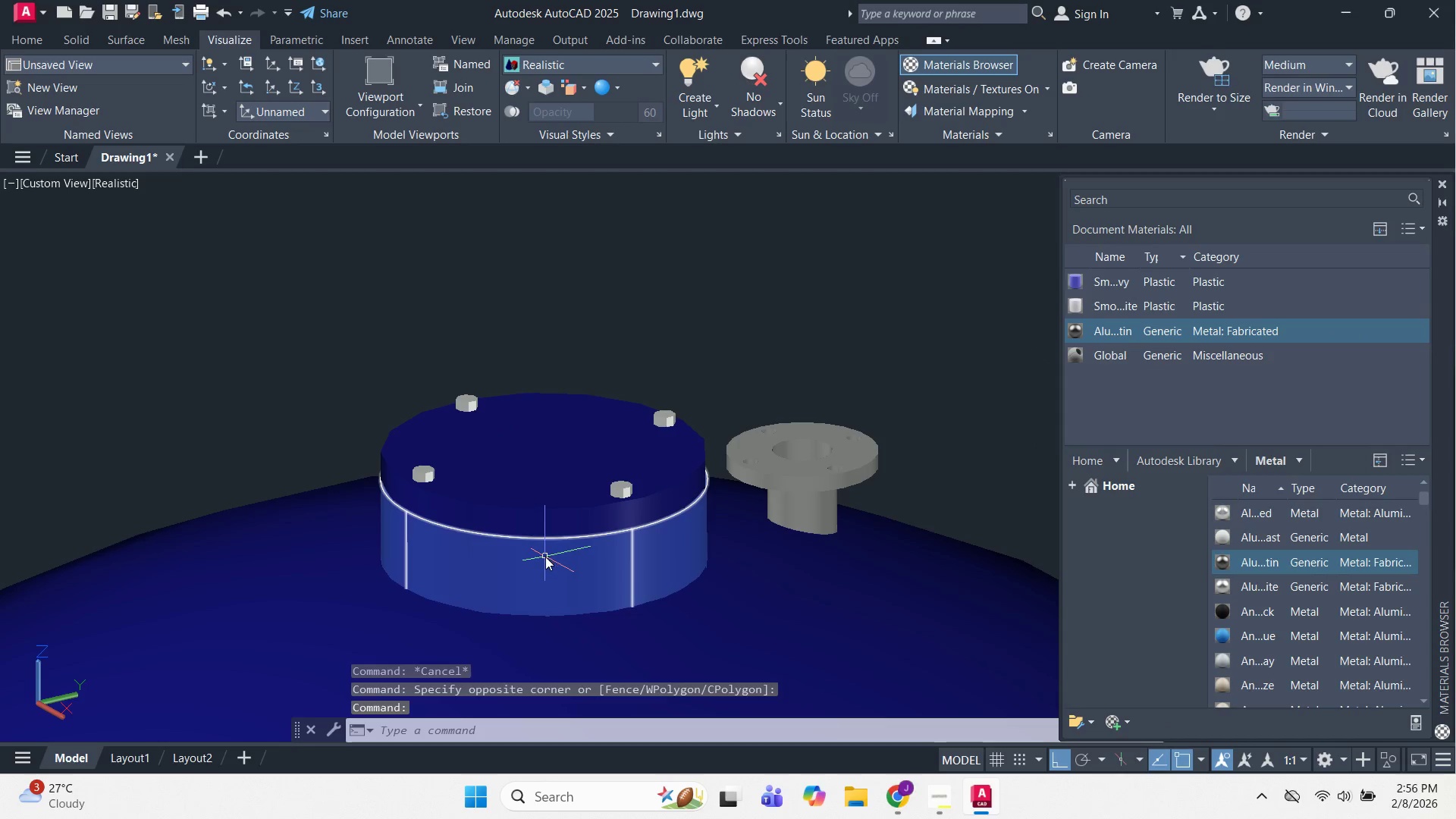 
scroll: coordinate [602, 497], scroll_direction: up, amount: 1.0
 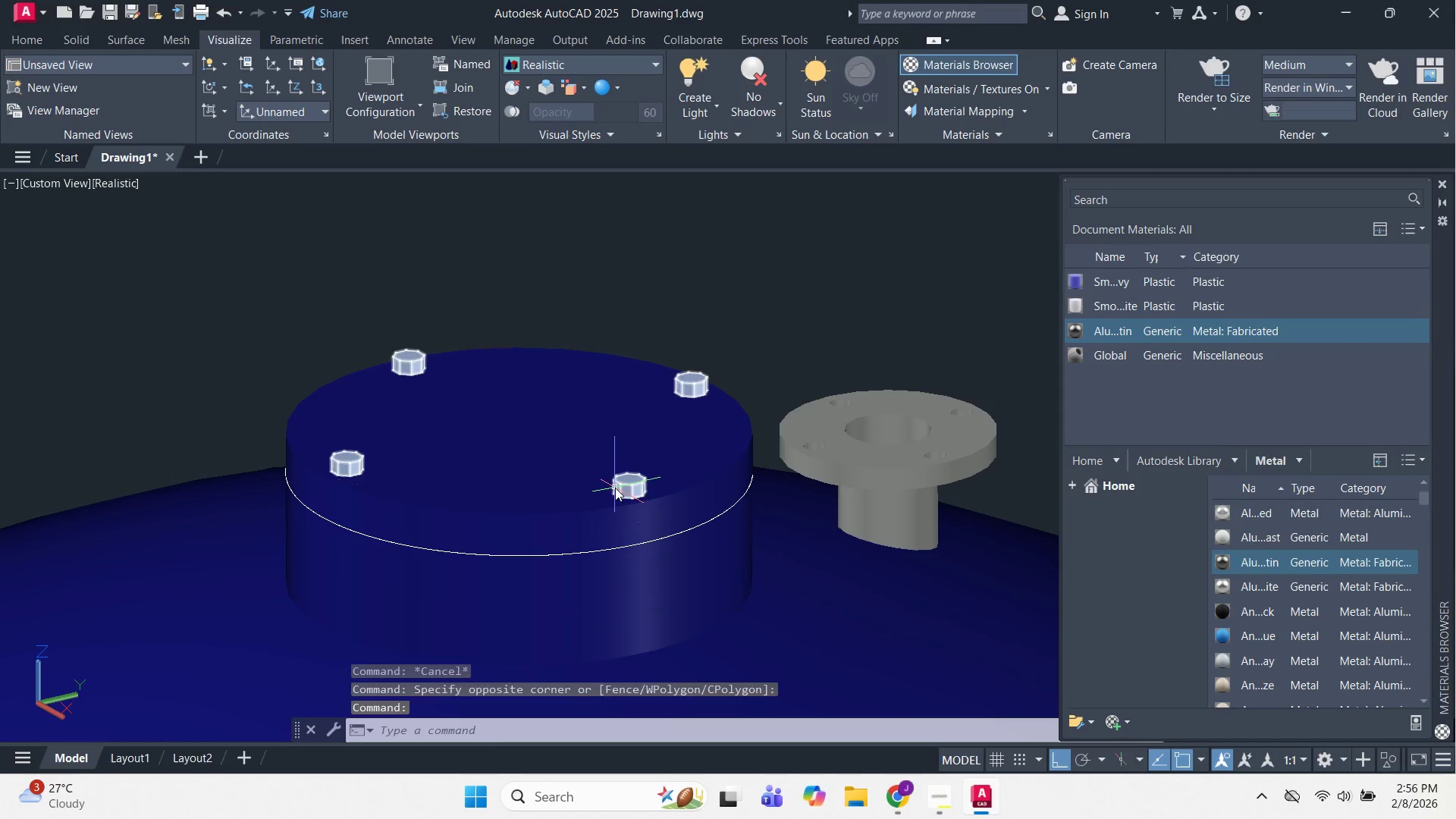 
left_click([615, 488])
 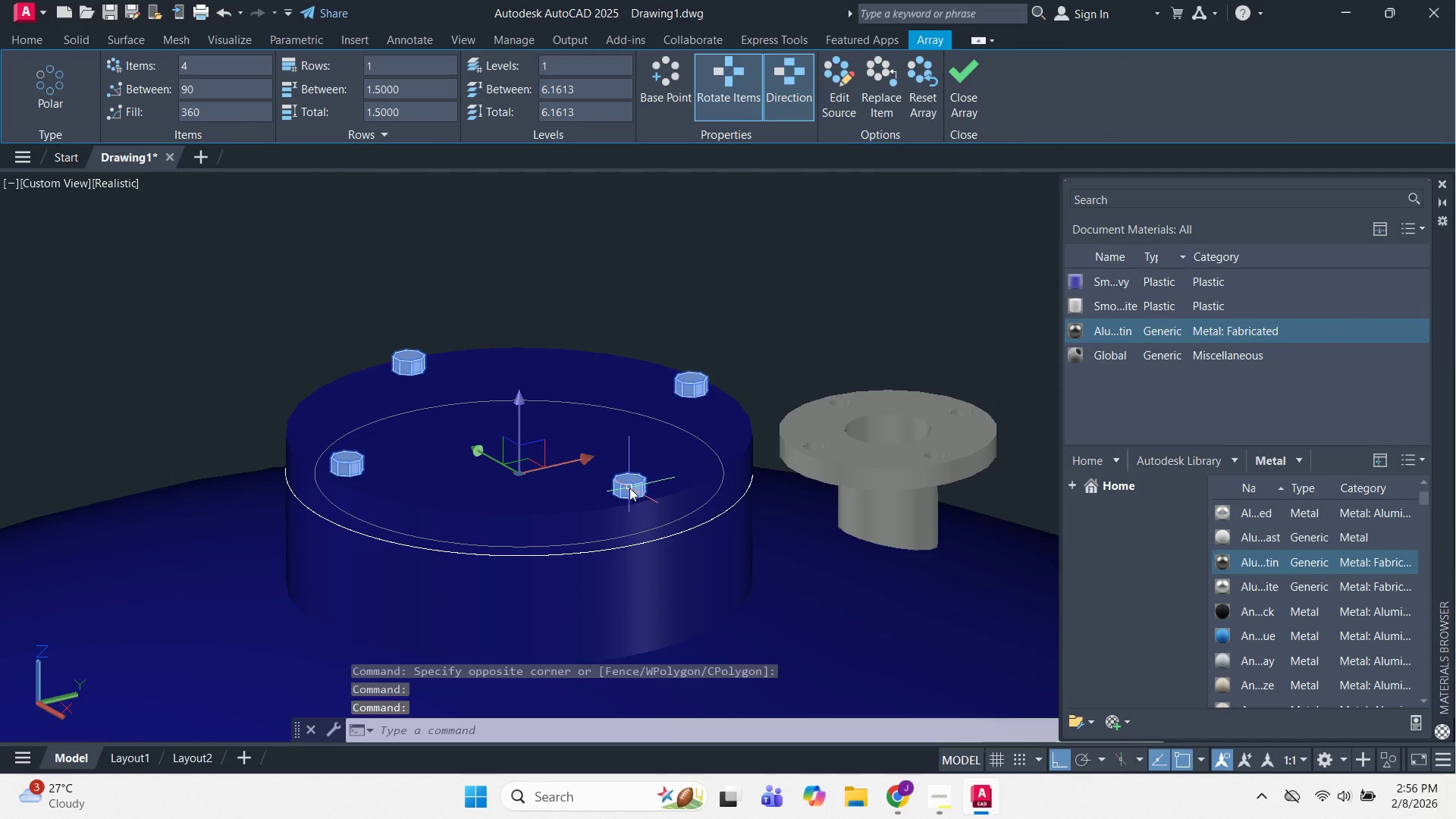 
key(Escape)
 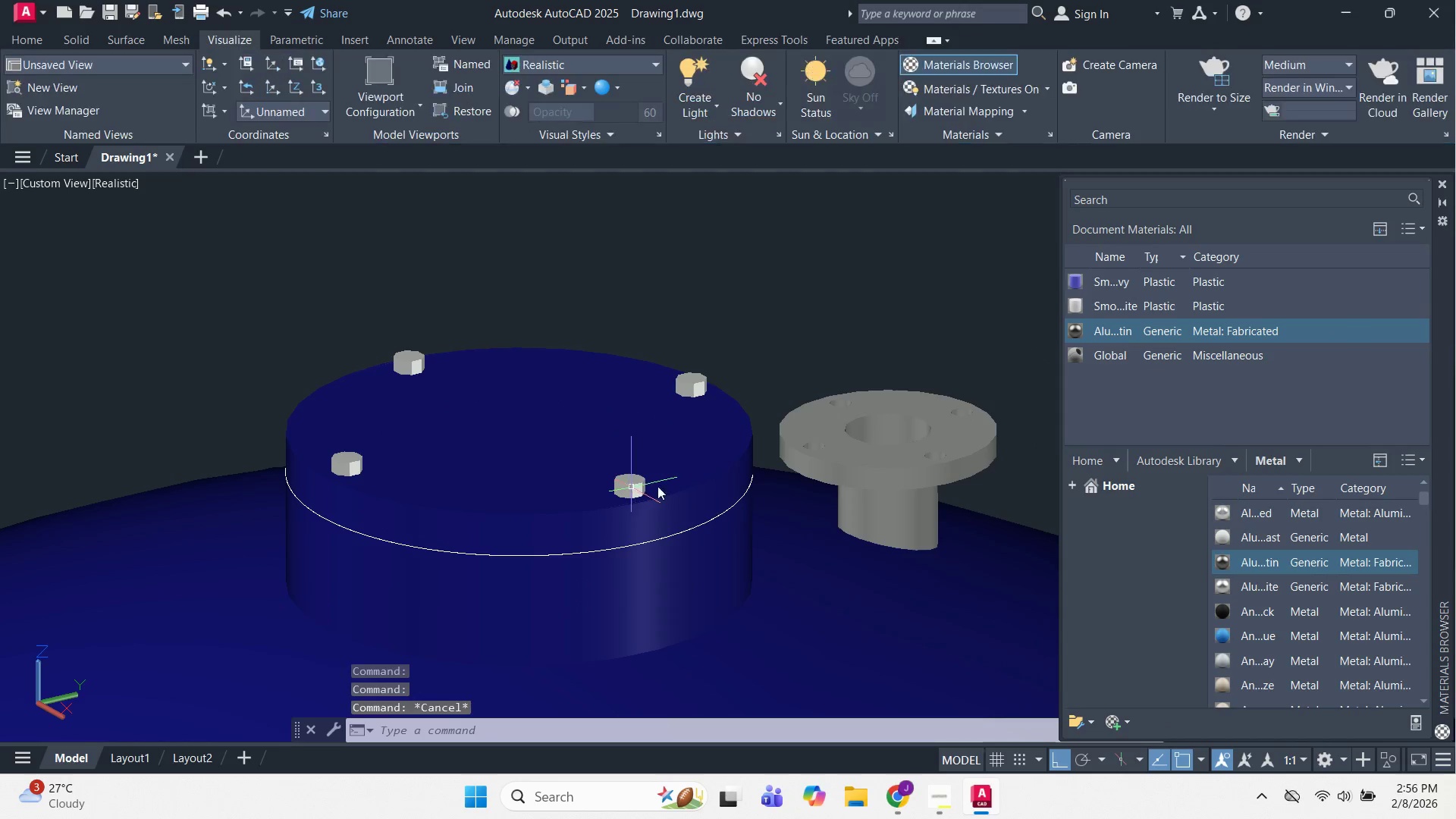 
key(Escape)
 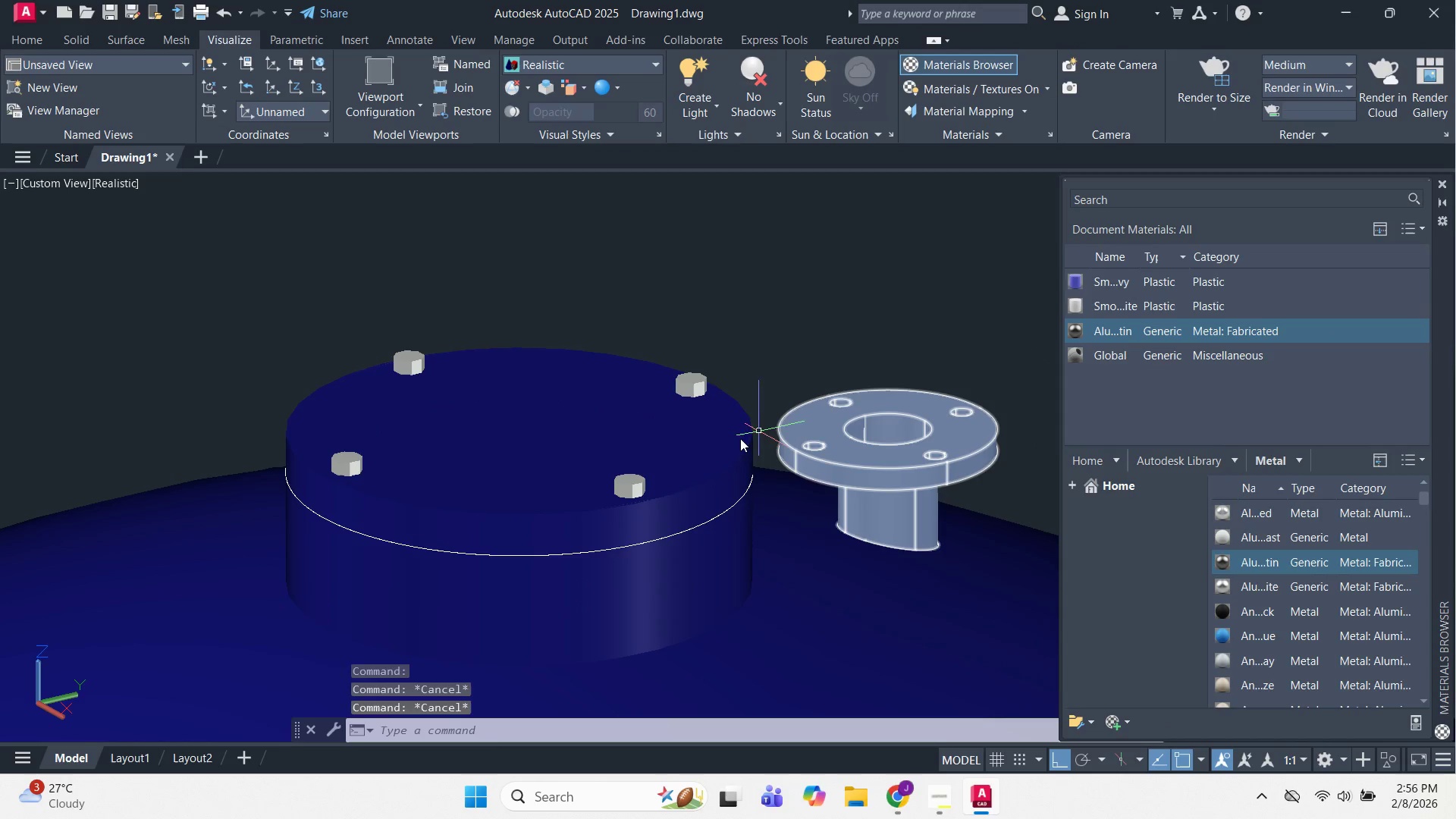 
key(Escape)
 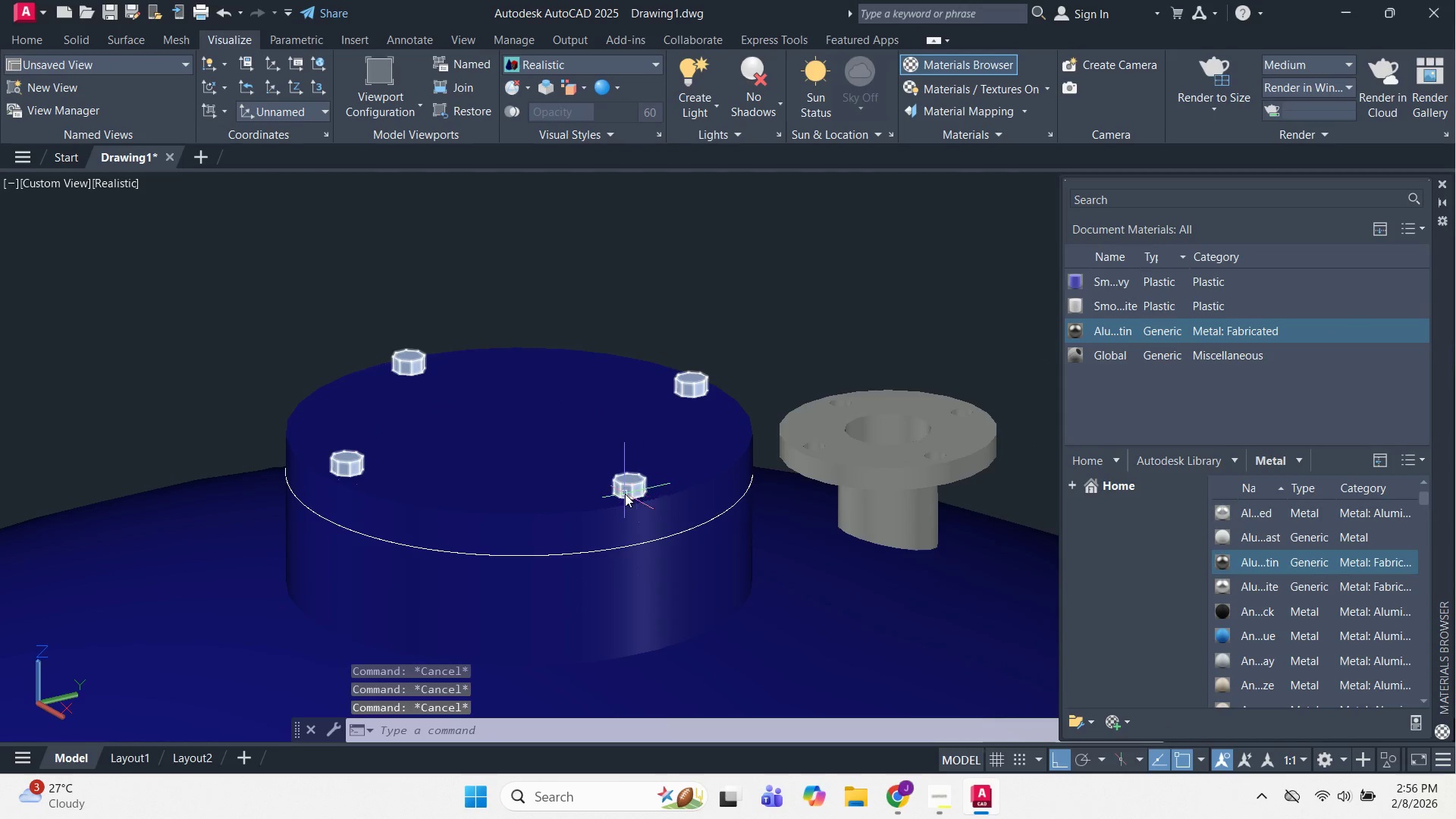 
left_click([625, 490])
 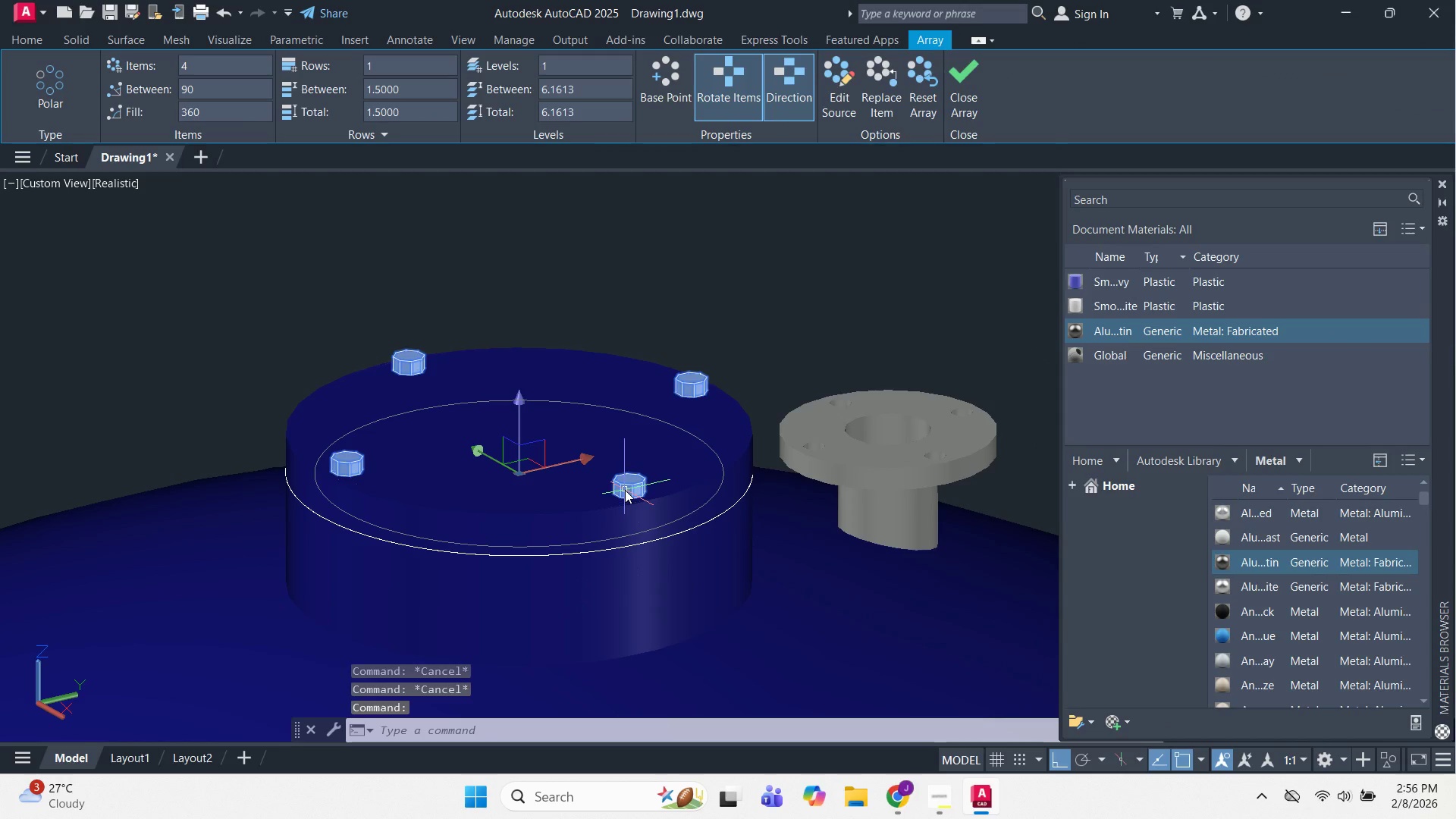 
type(EX)
 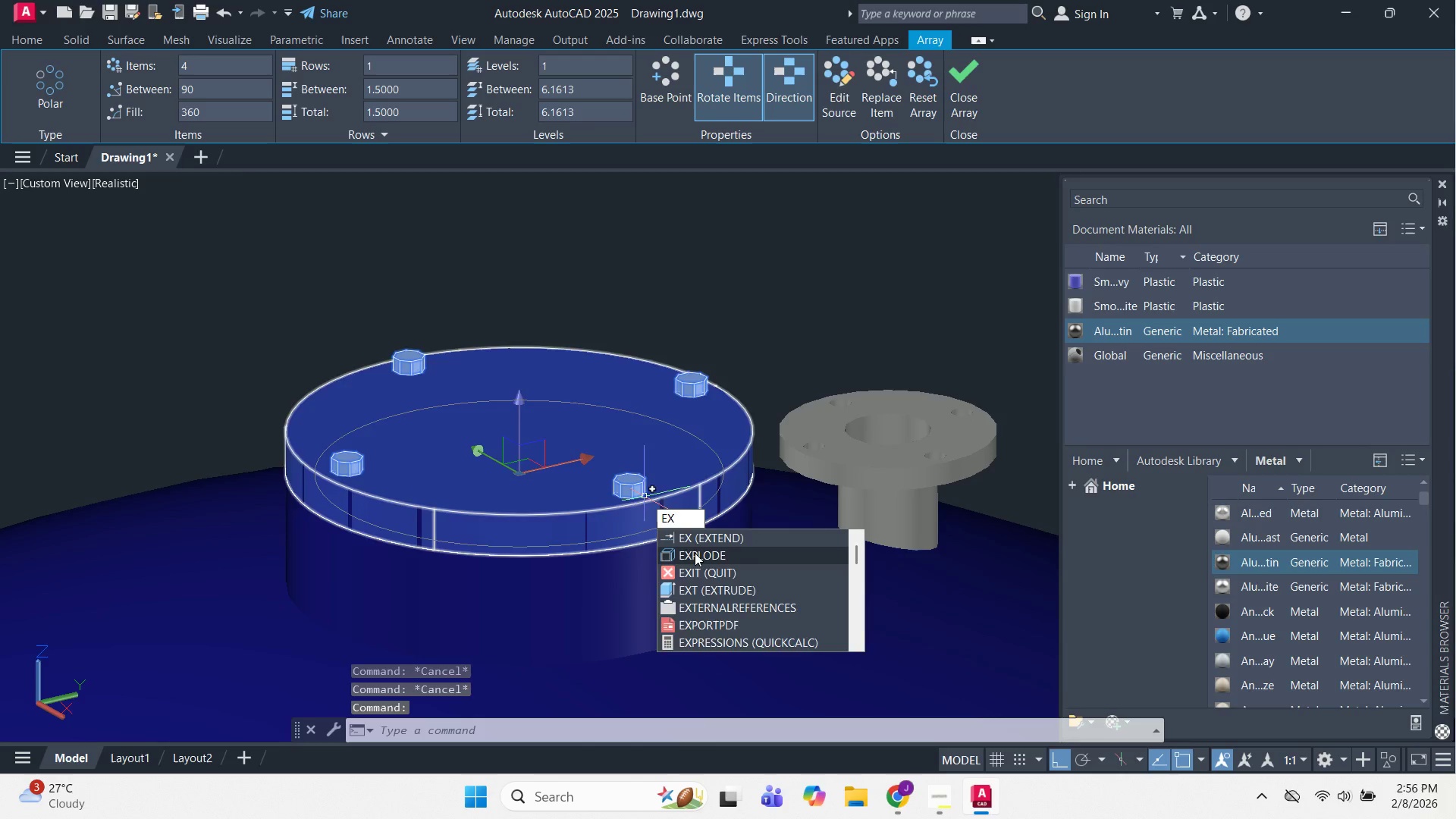 
left_click([695, 553])
 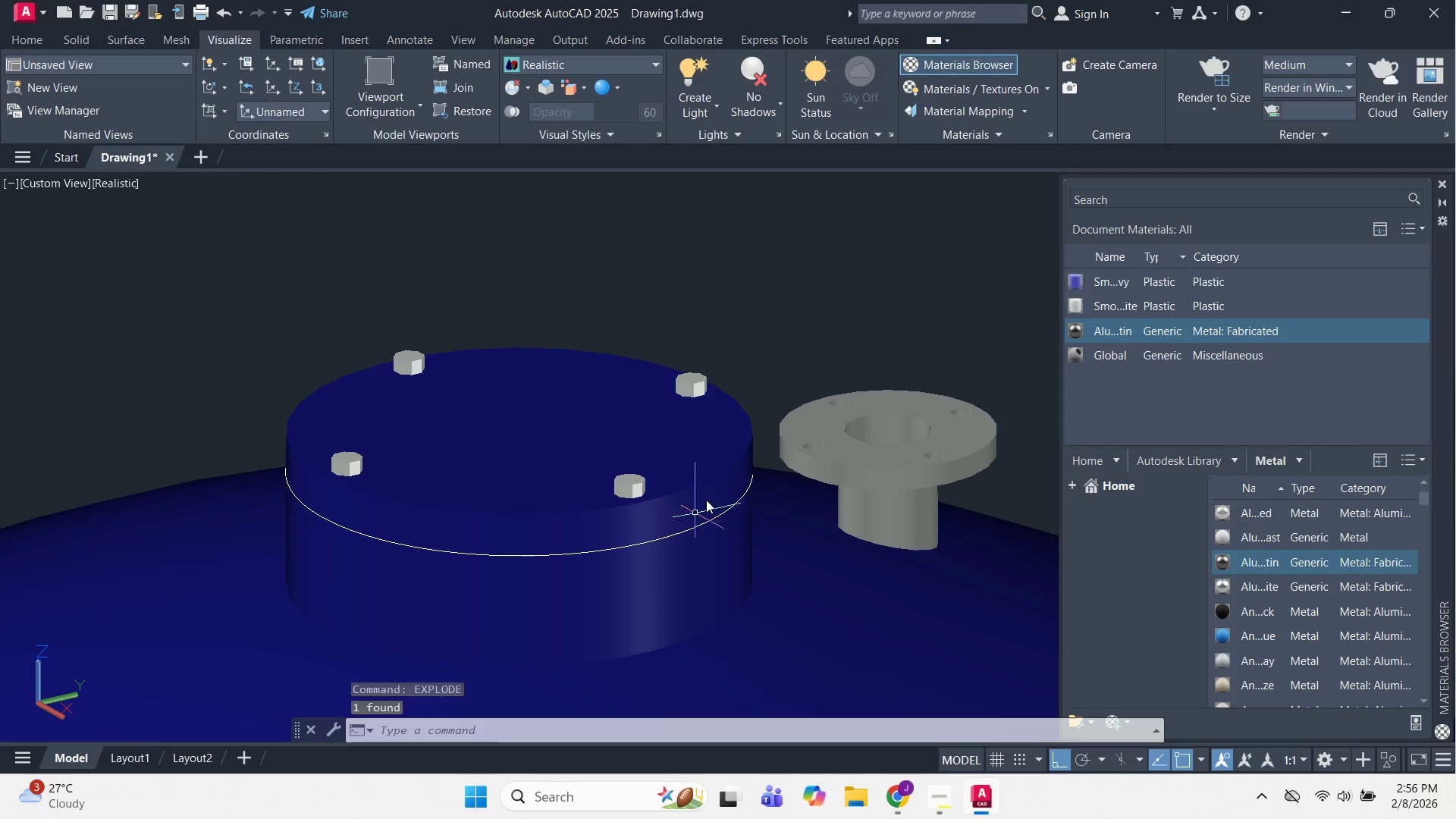 
key(Escape)
 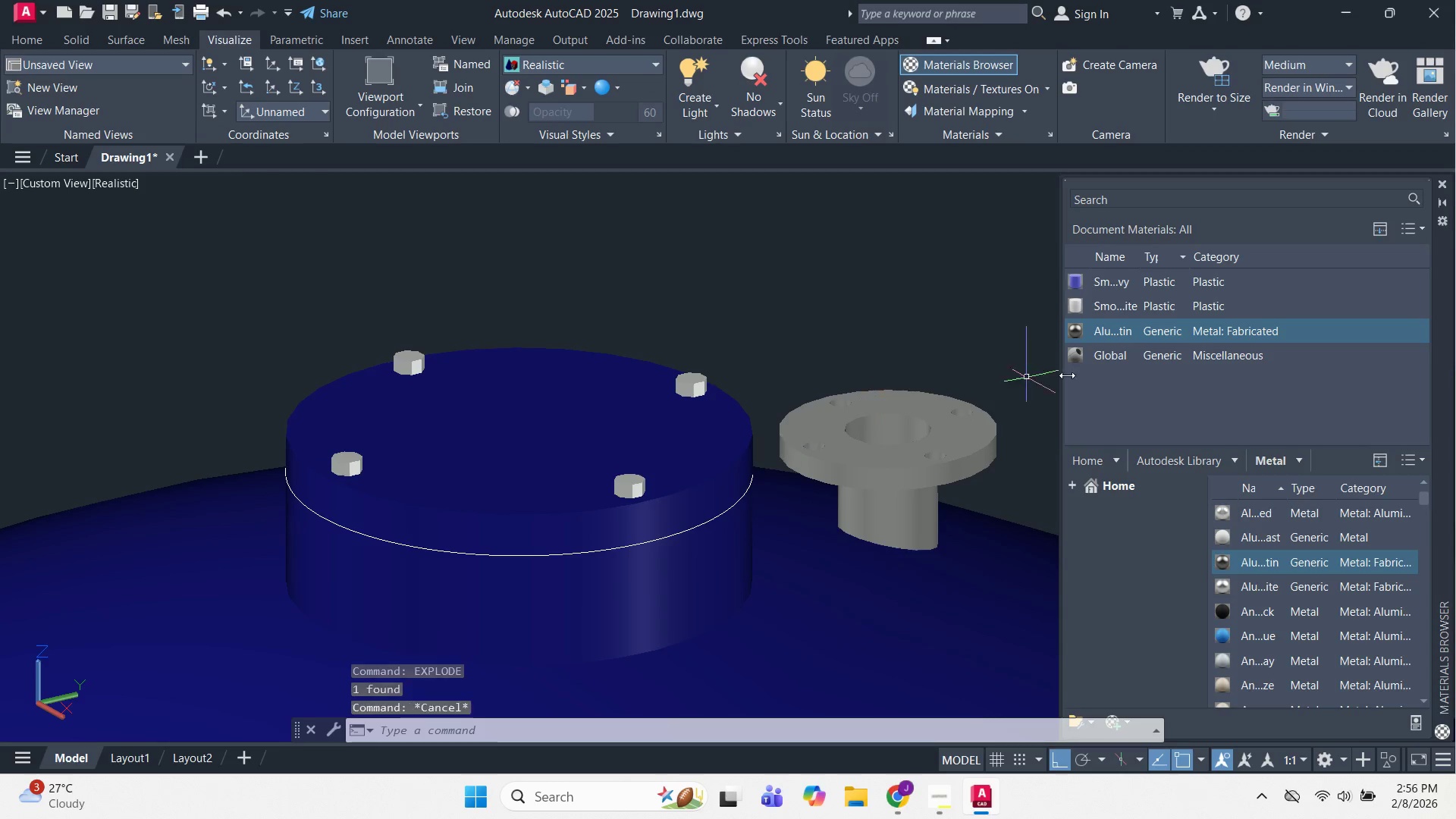 
key(Escape)
 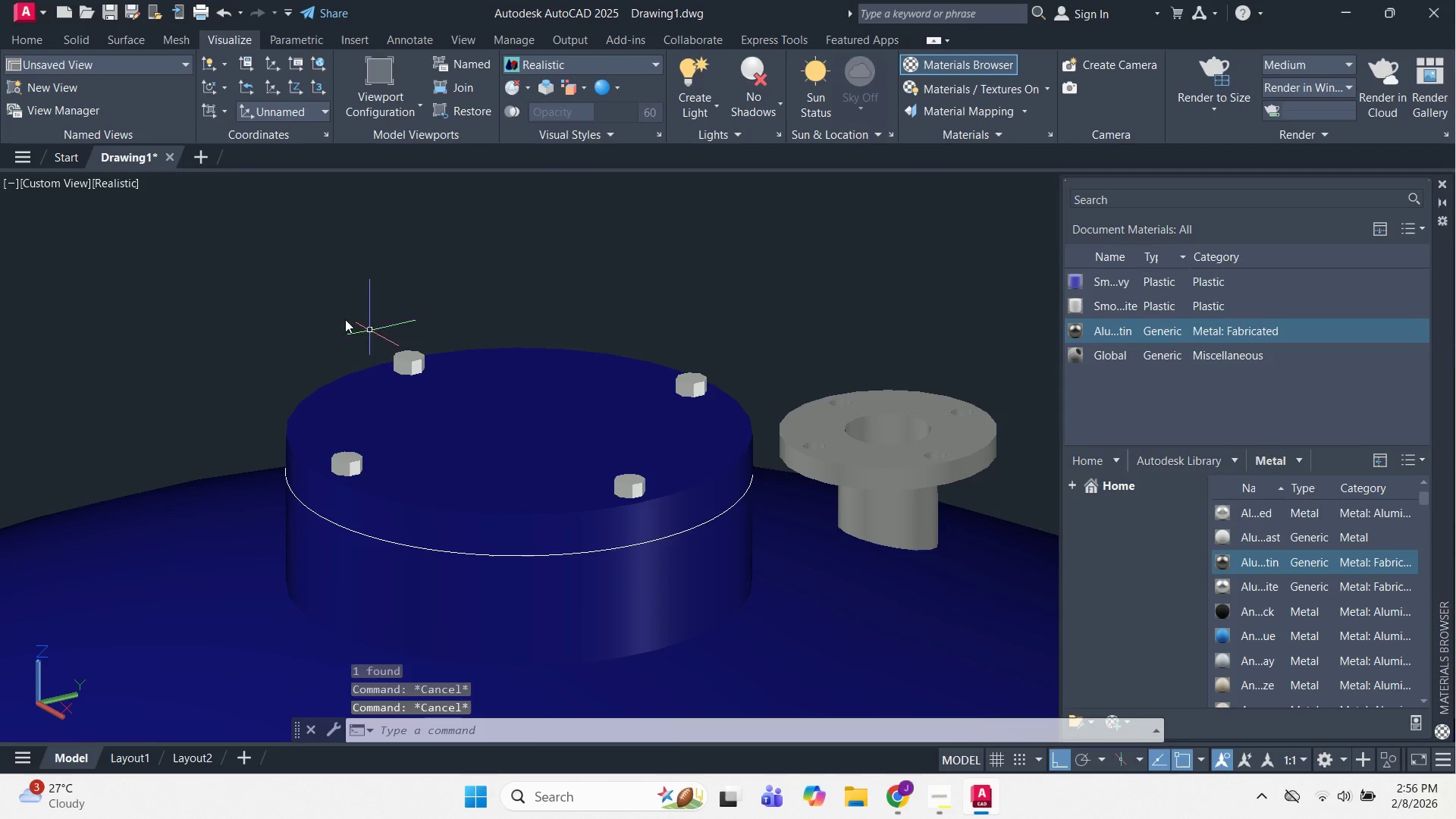 
left_click_drag(start_coordinate=[308, 280], to_coordinate=[312, 281])
 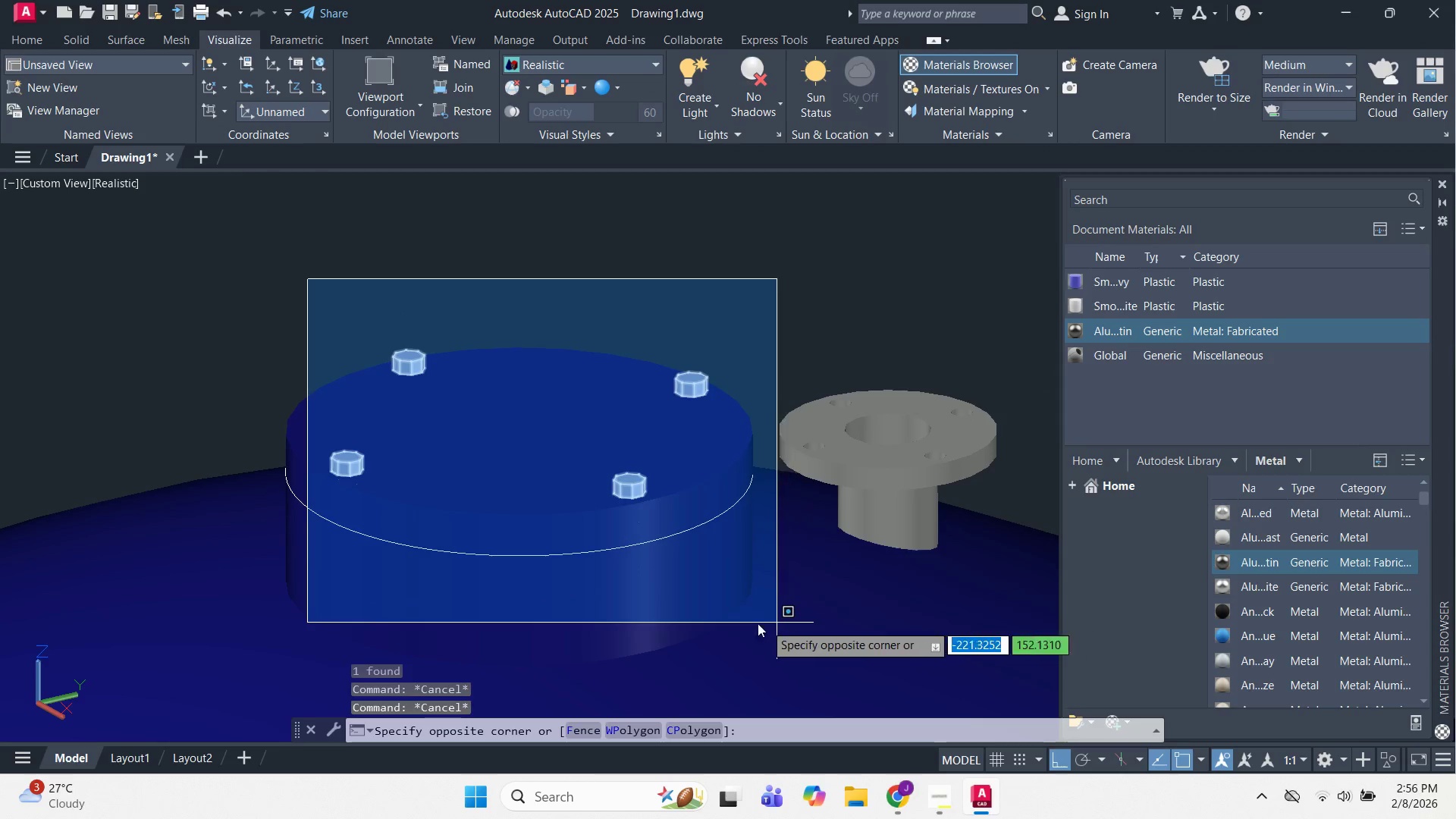 
left_click([742, 623])
 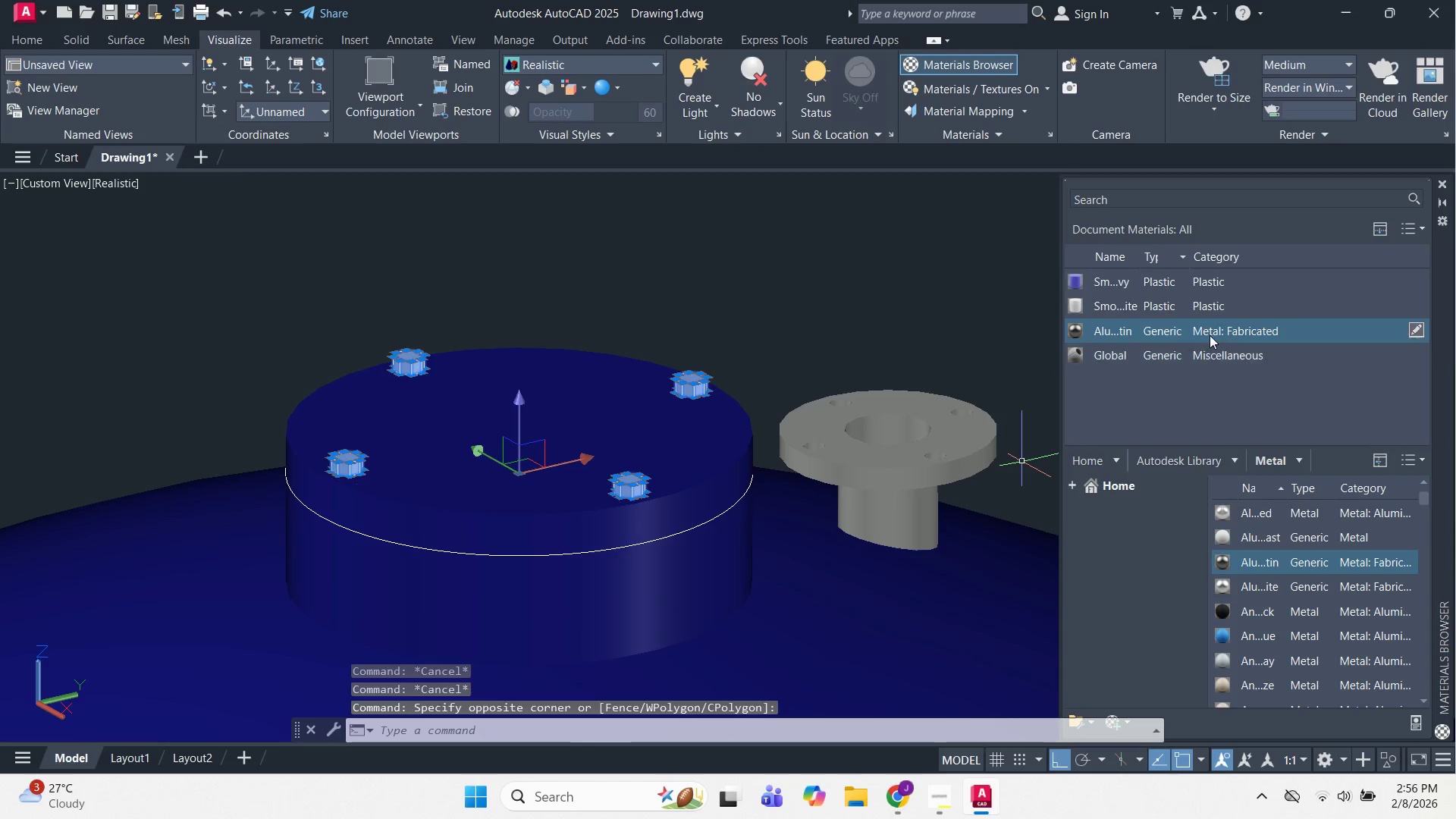 
left_click([1210, 331])
 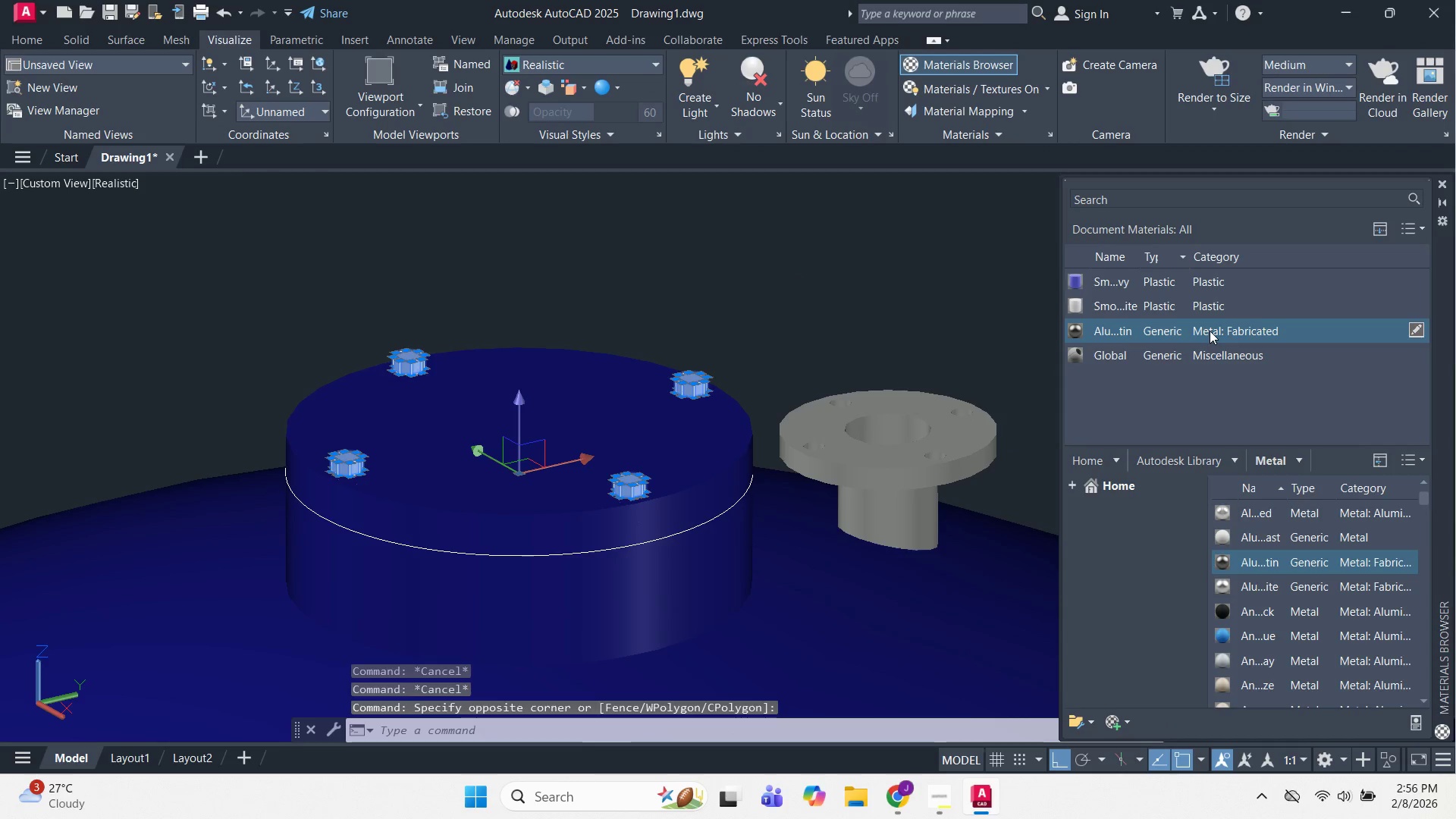 
right_click([1210, 331])
 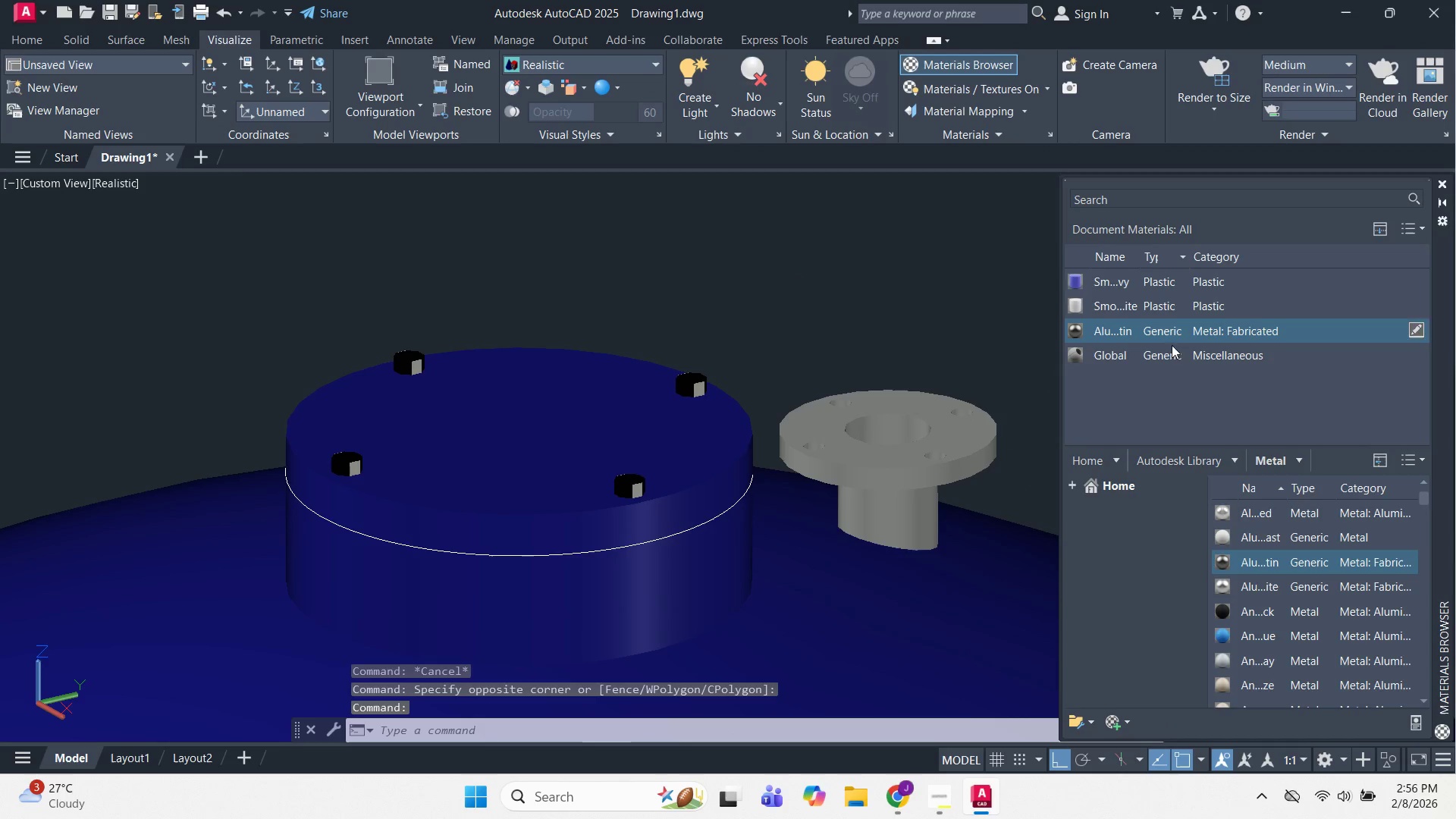 
key(Escape)
 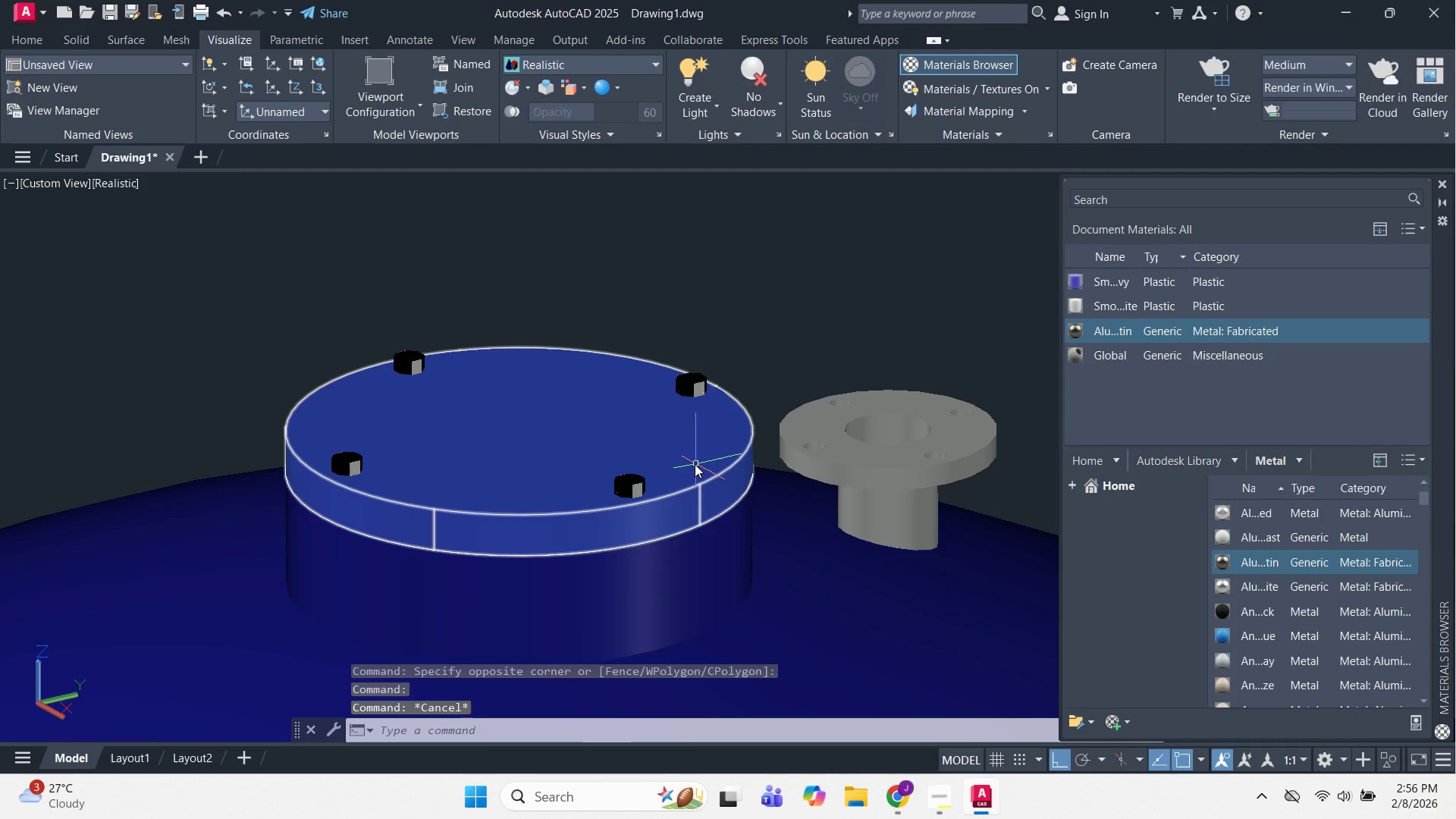 
key(Escape)
 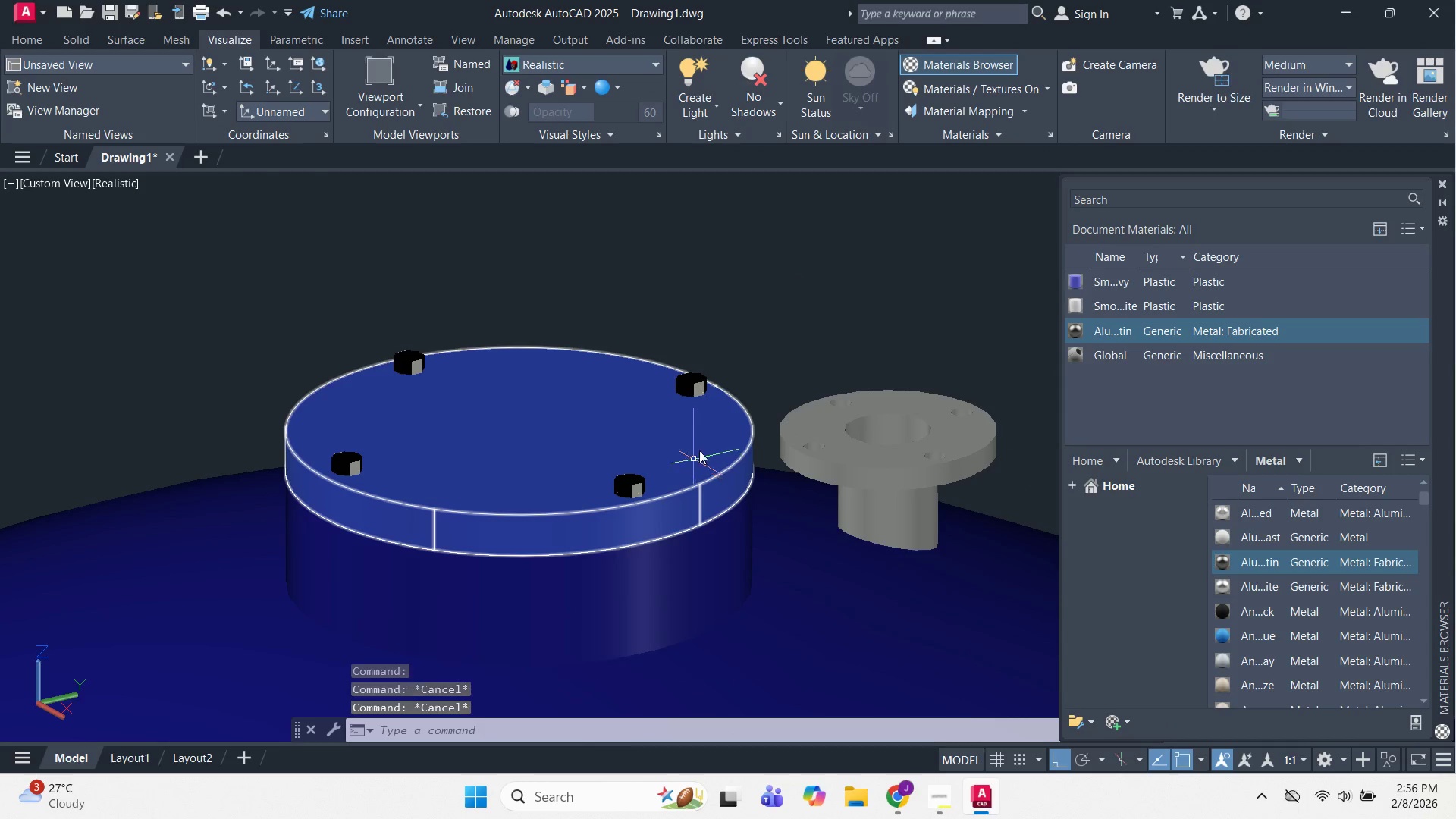 
hold_key(key=ShiftLeft, duration=1.05)
 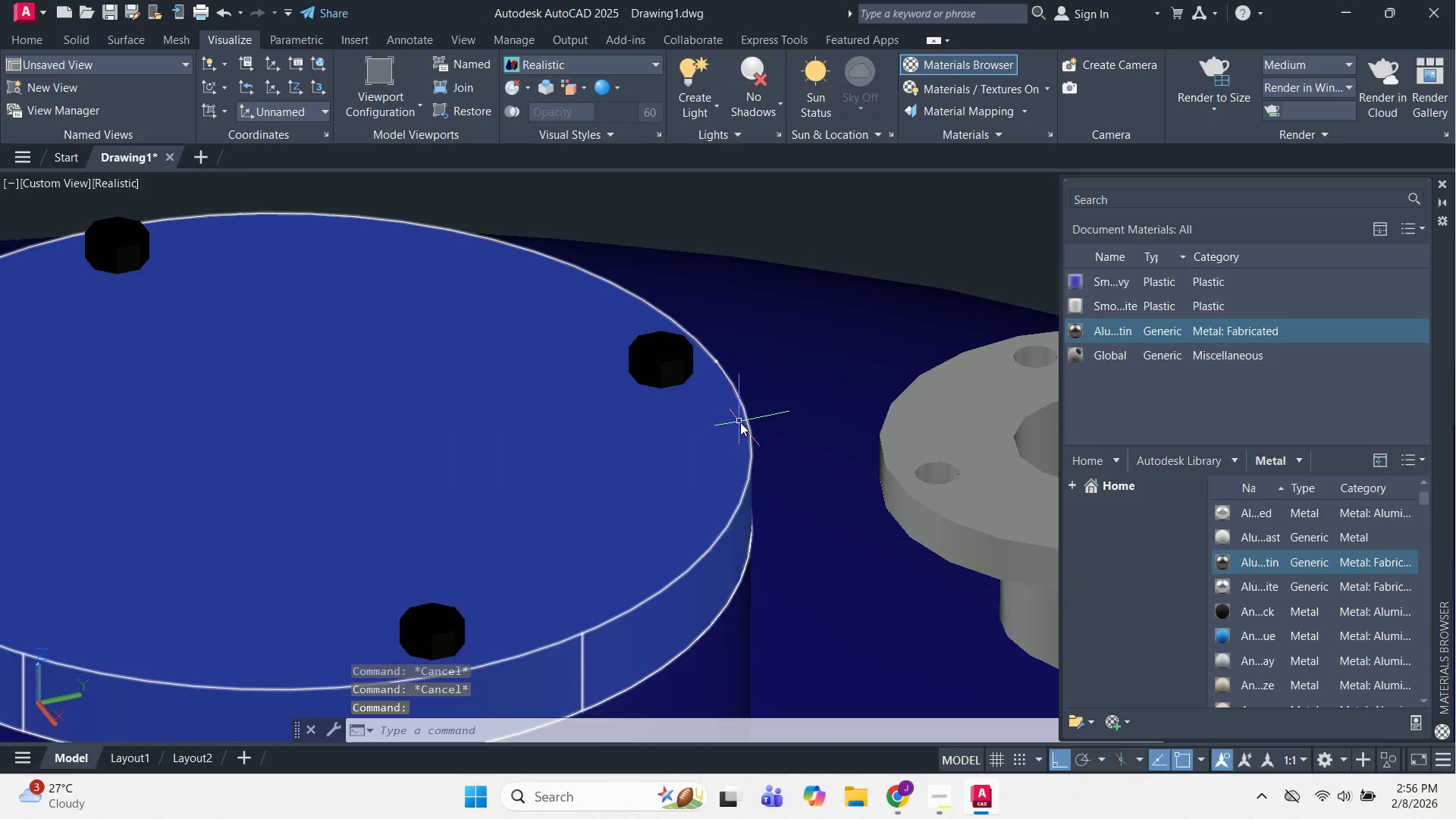 
scroll: coordinate [725, 417], scroll_direction: up, amount: 2.0
 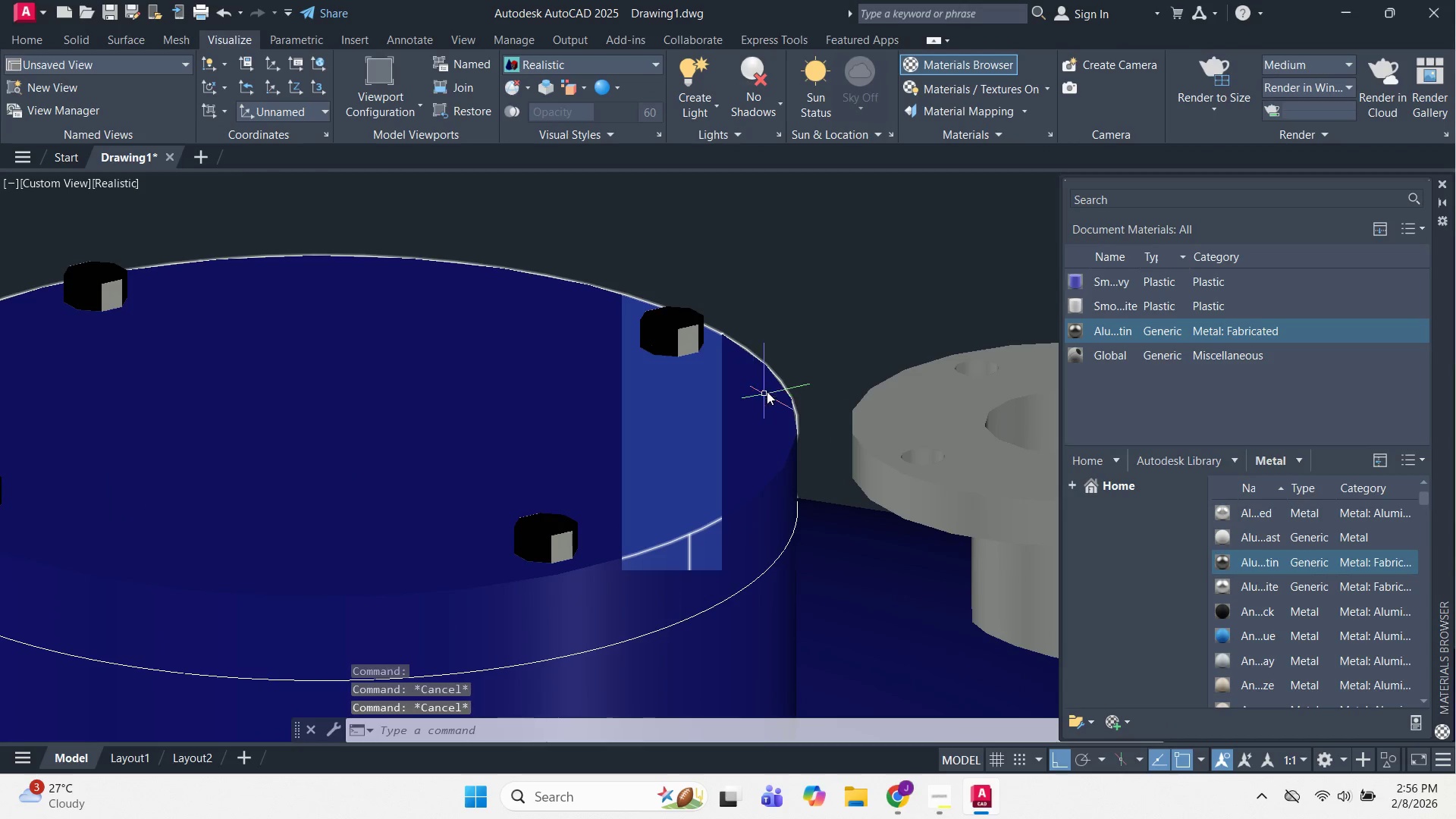 
hold_key(key=ShiftLeft, duration=0.55)
 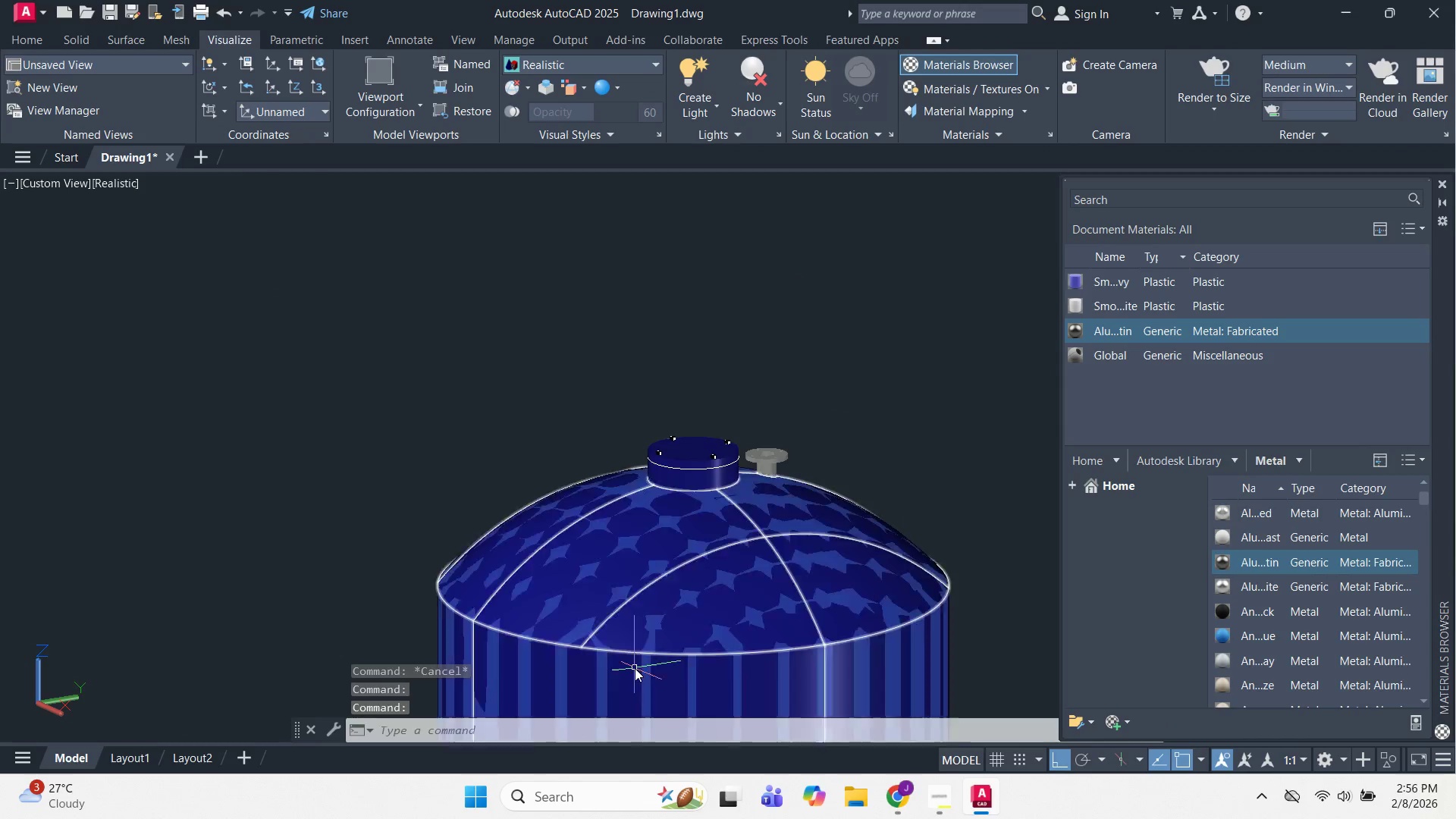 
scroll: coordinate [635, 667], scroll_direction: down, amount: 8.0
 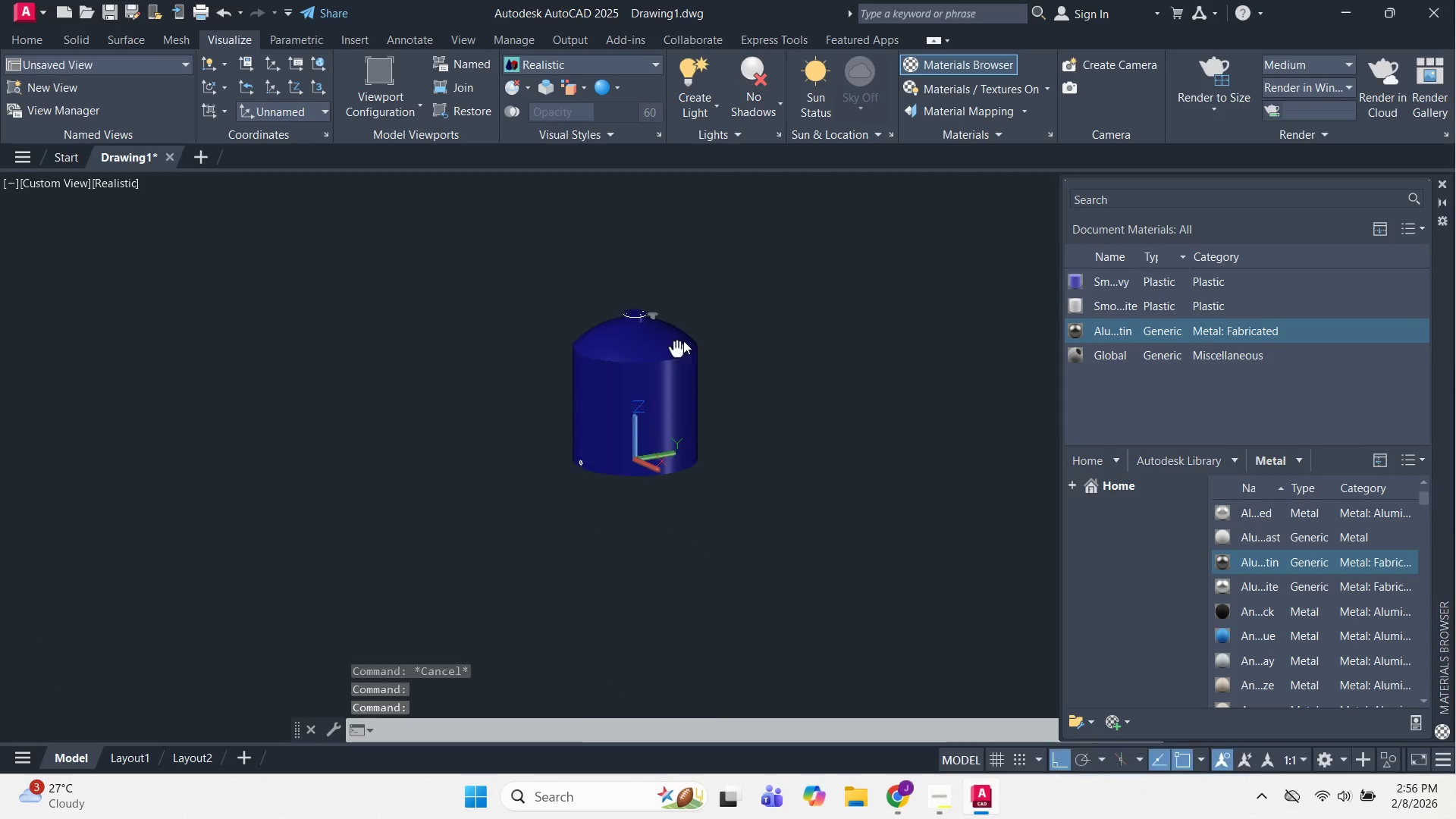 
hold_key(key=ShiftLeft, duration=1.3)
scroll: coordinate [626, 554], scroll_direction: up, amount: 8.0
 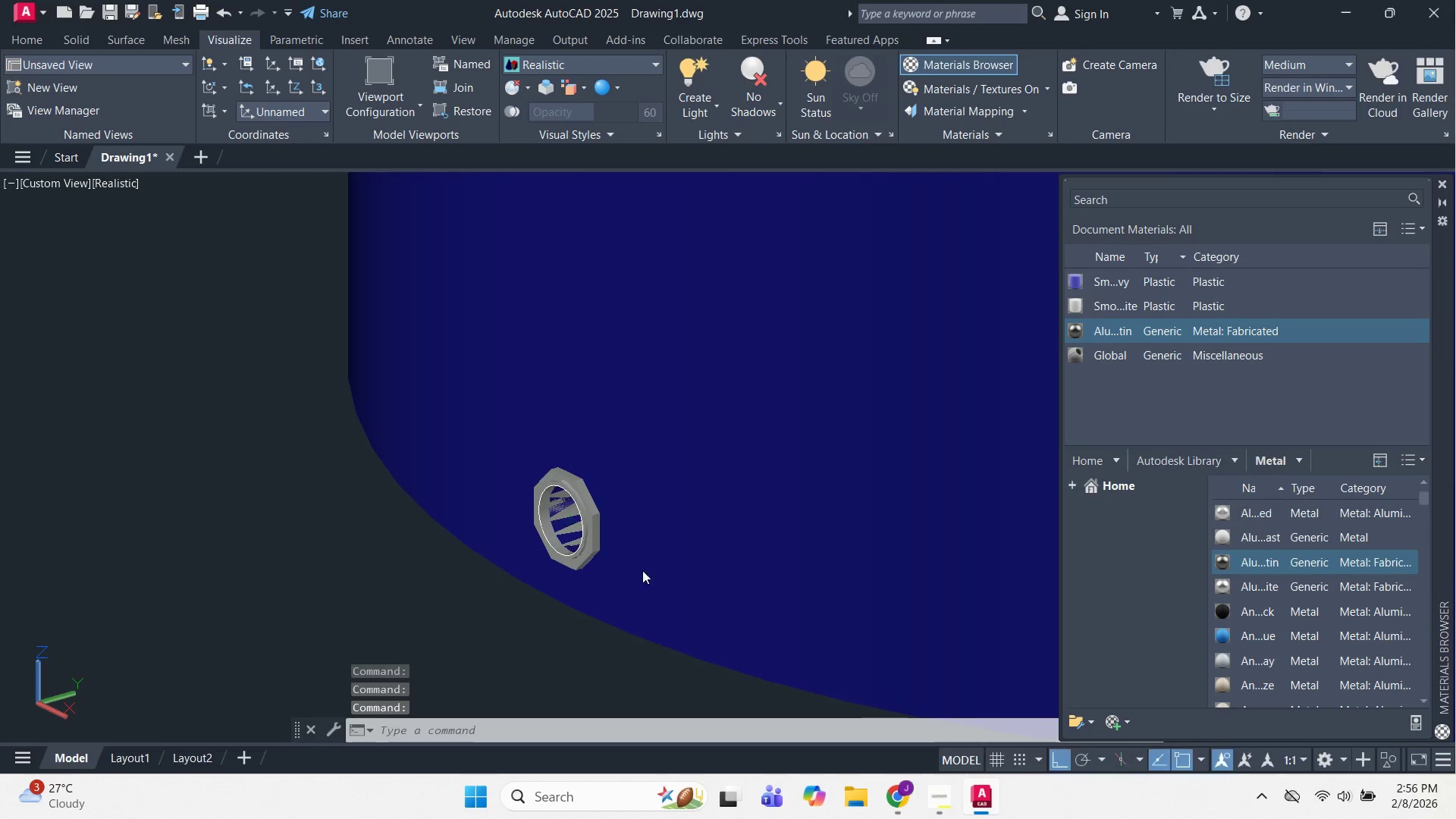 
scroll: coordinate [632, 563], scroll_direction: down, amount: 3.0
 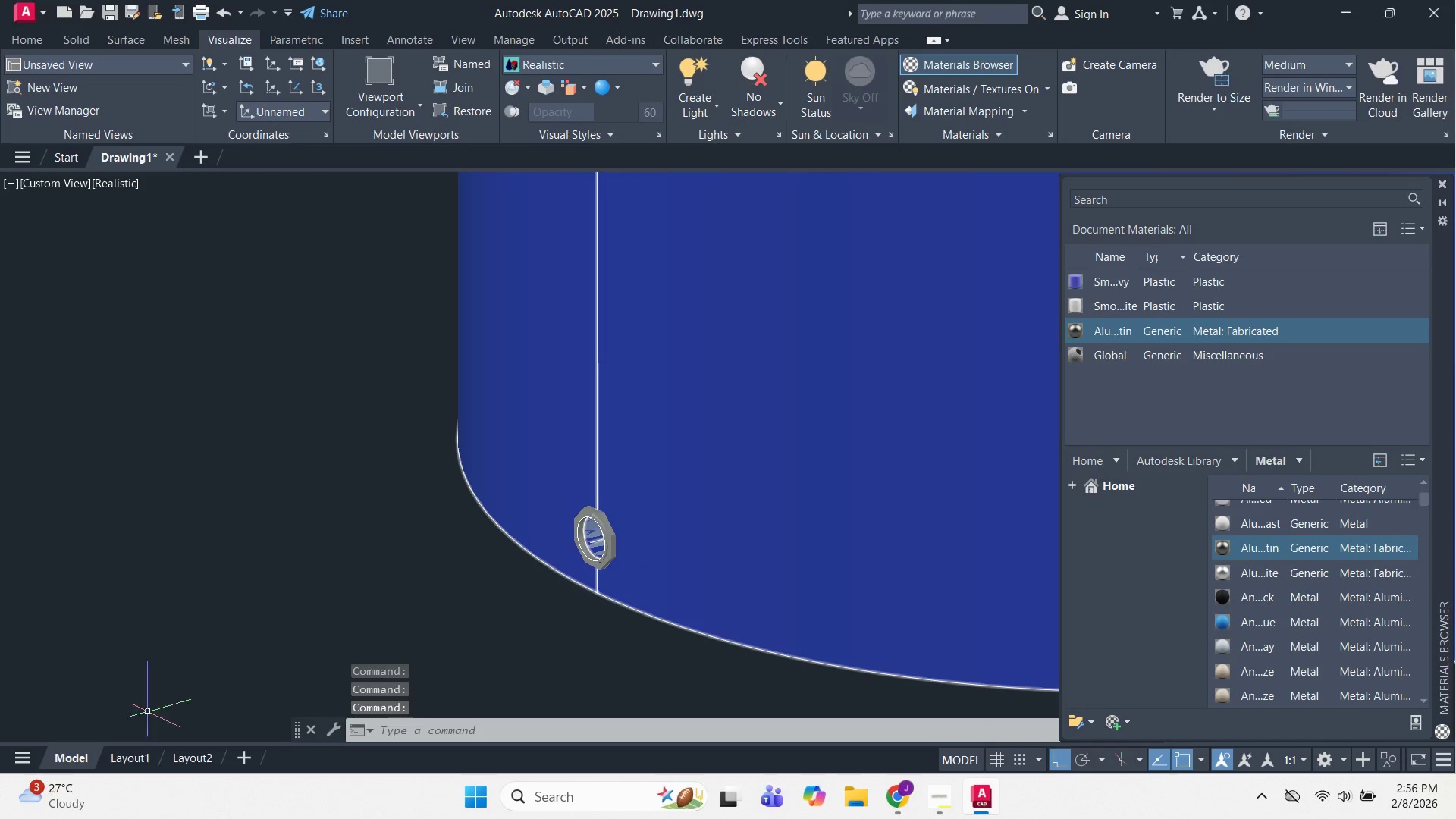 
key(Escape)
 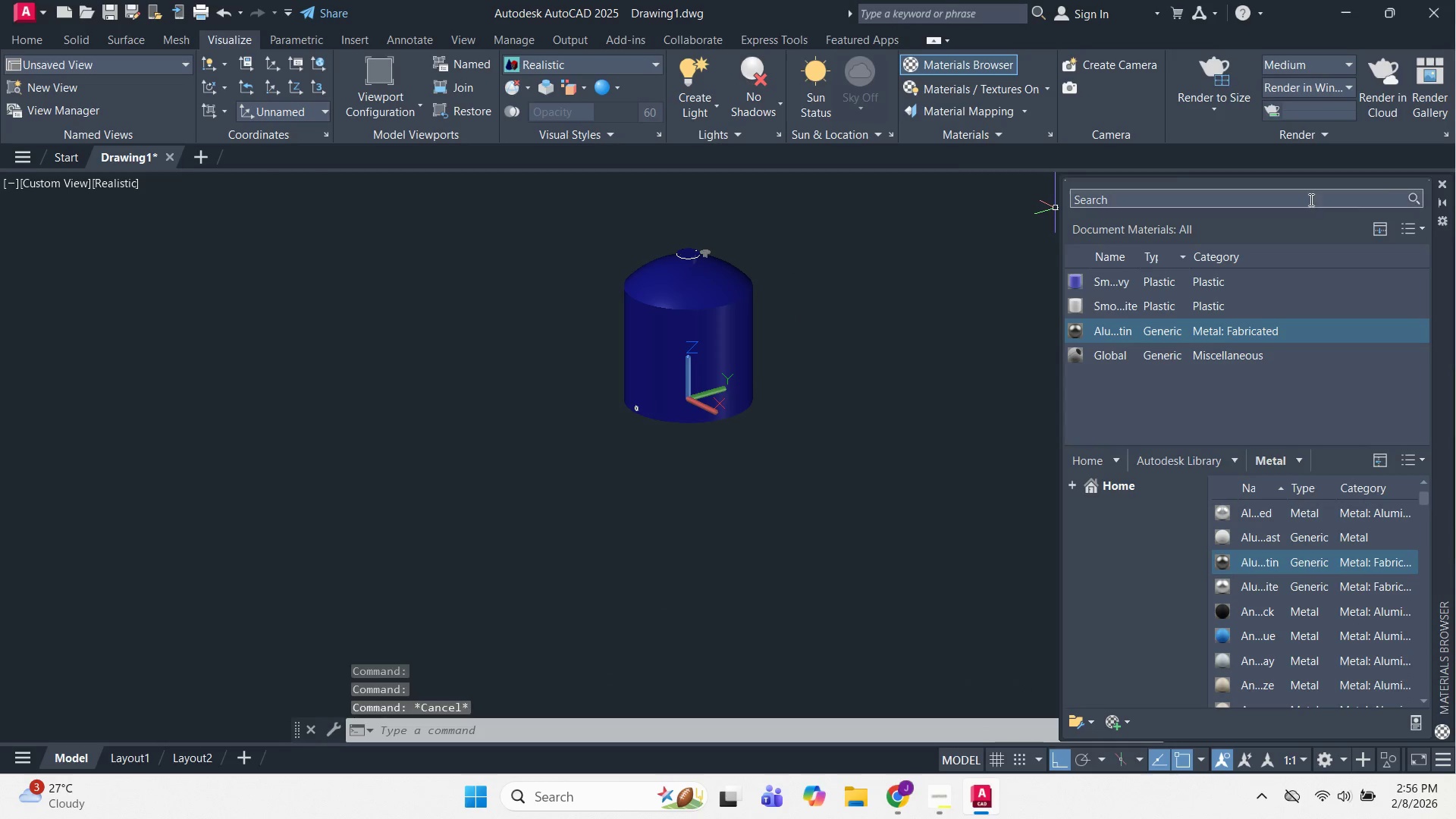 
scroll: coordinate [774, 418], scroll_direction: down, amount: 5.0
 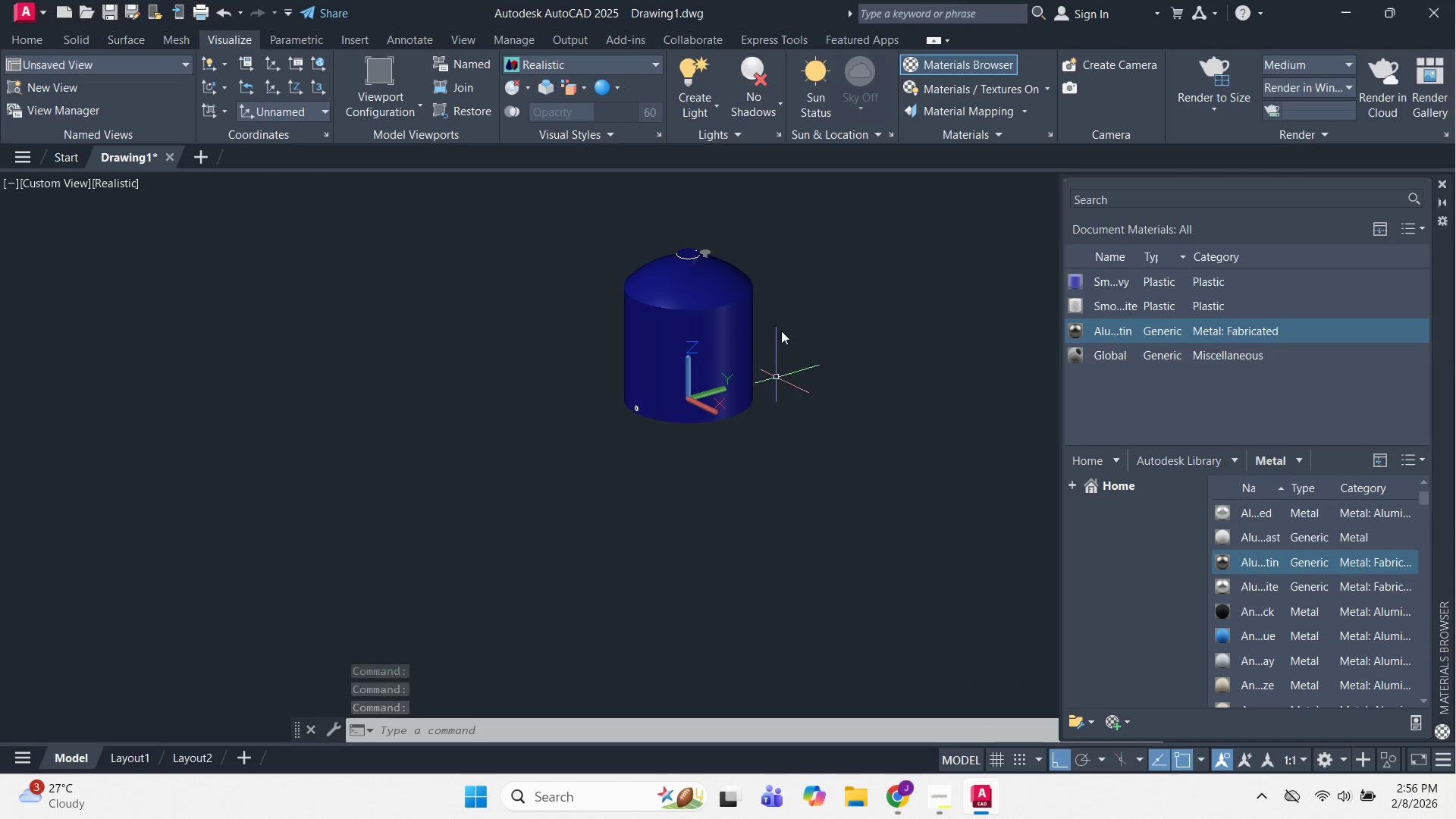 
left_click([1440, 179])
 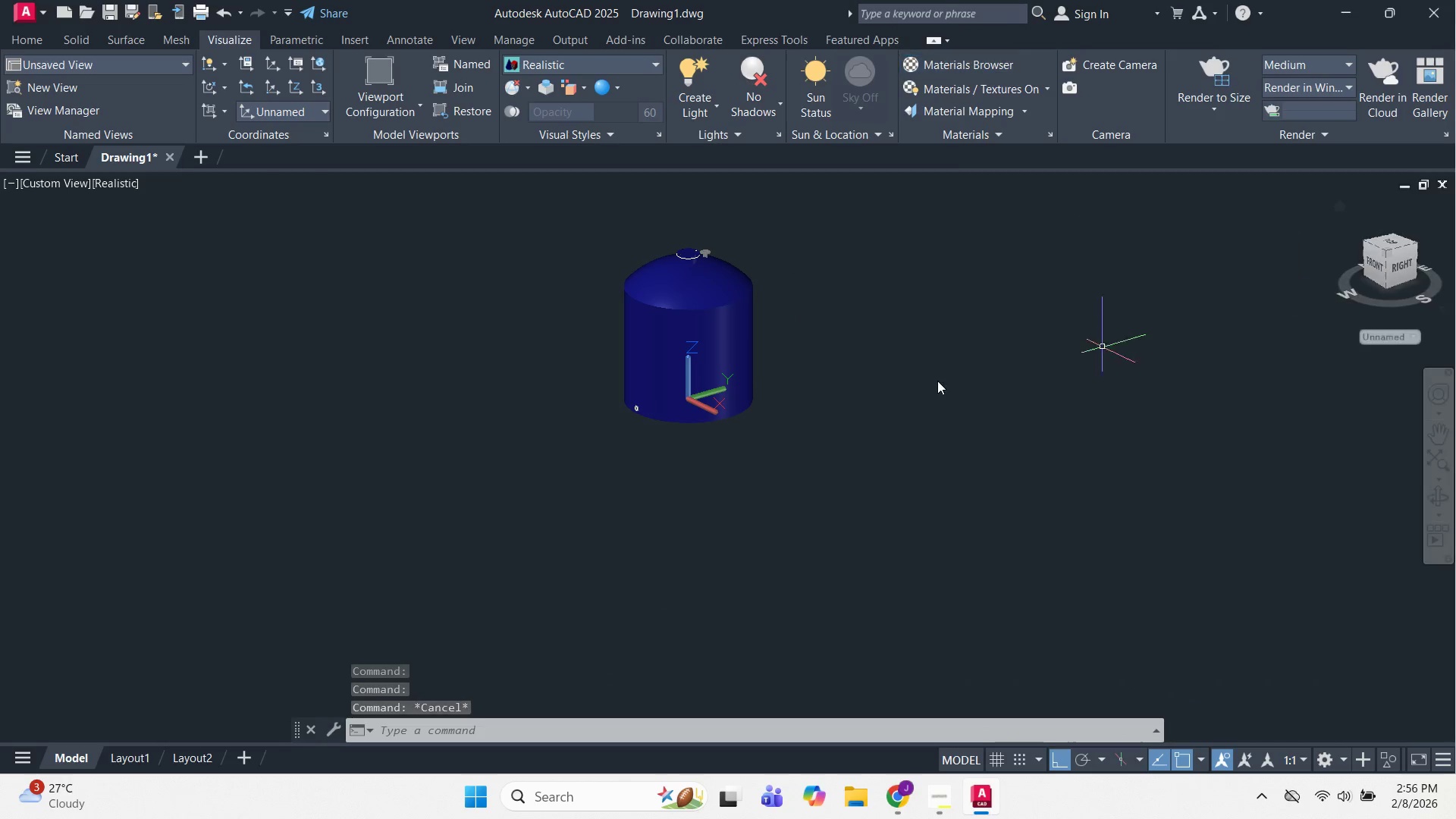 
key(Escape)
 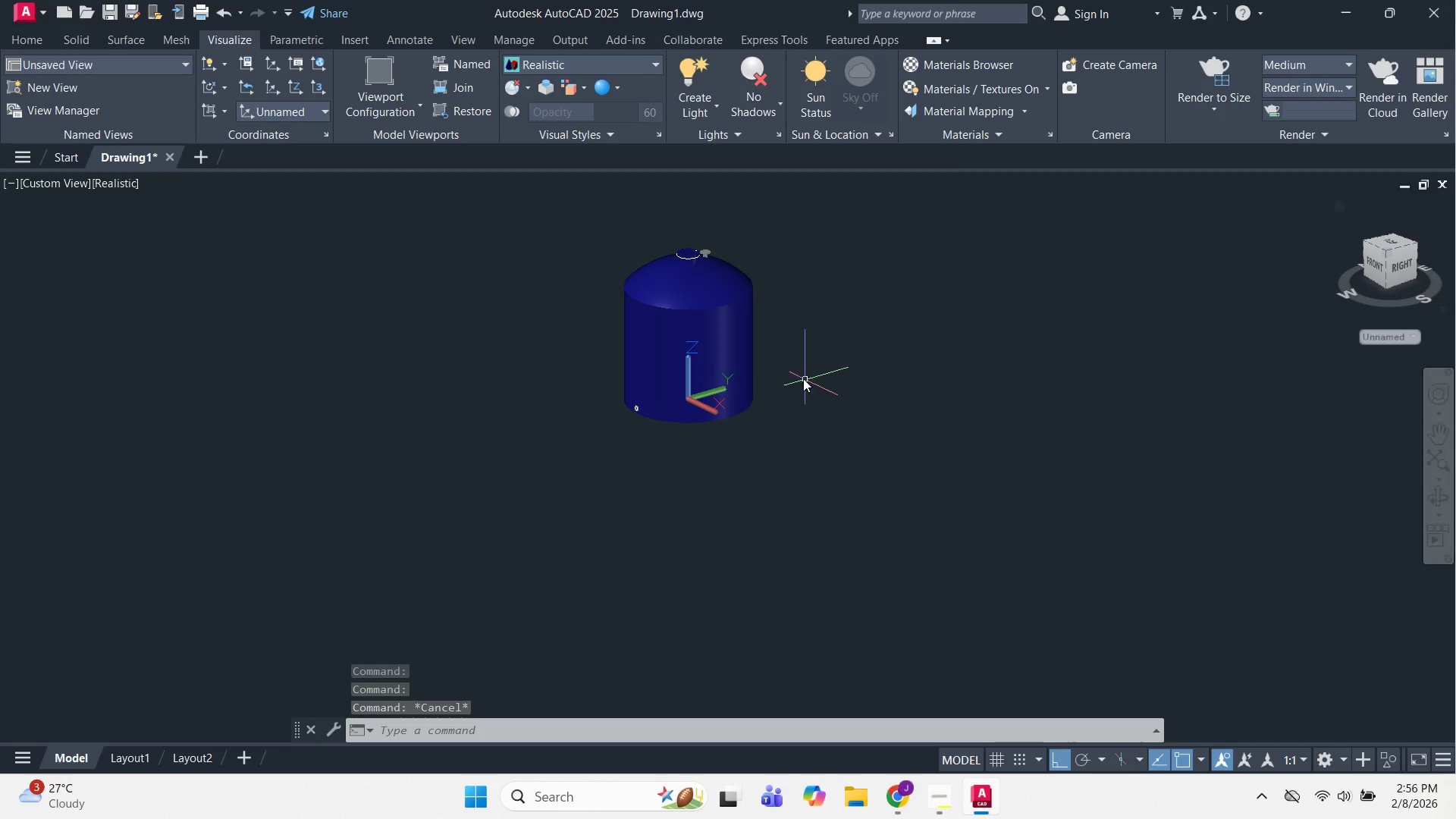 
key(Escape)
 